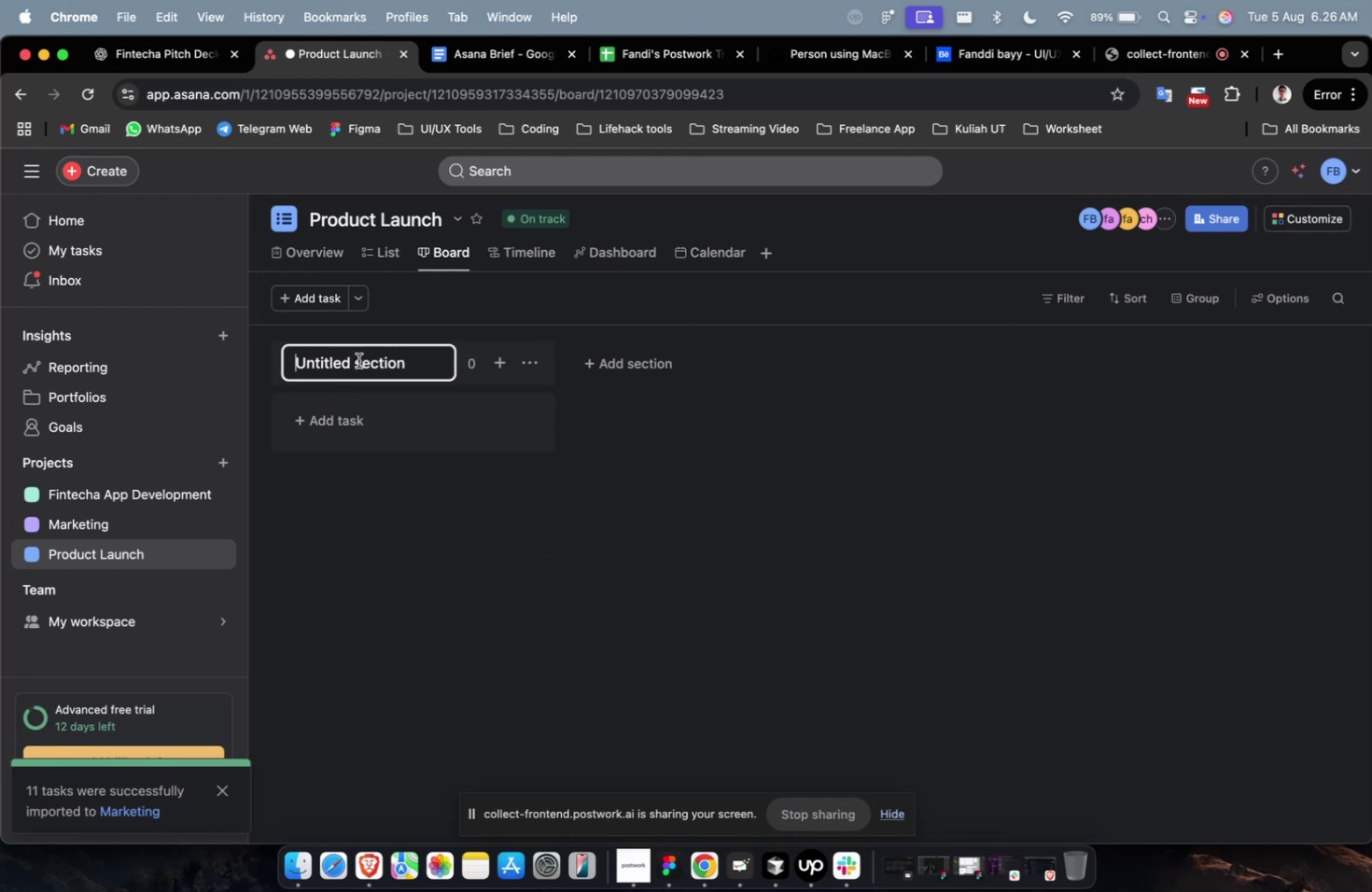 
key(T)
 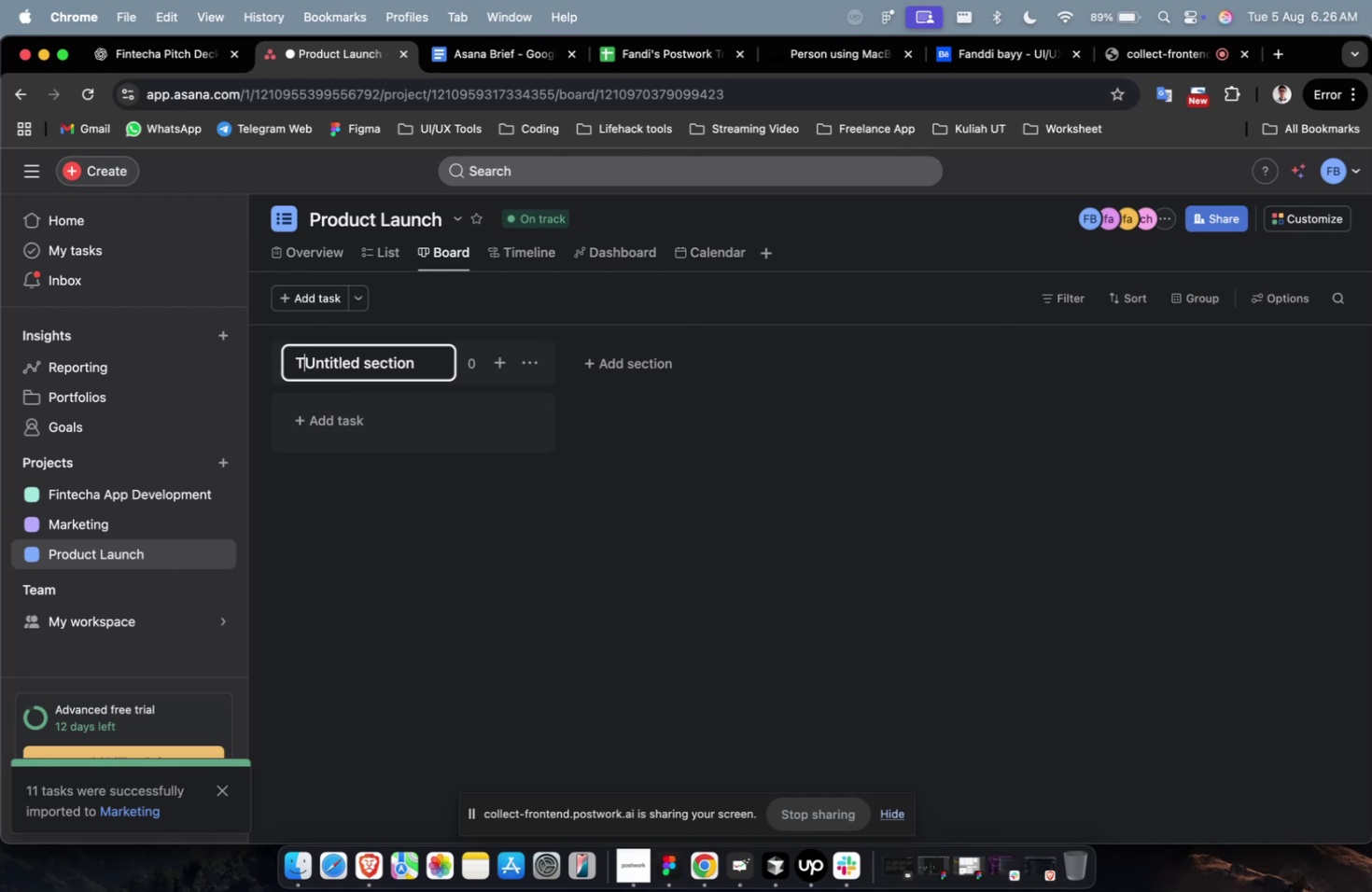 
key(CapsLock)
 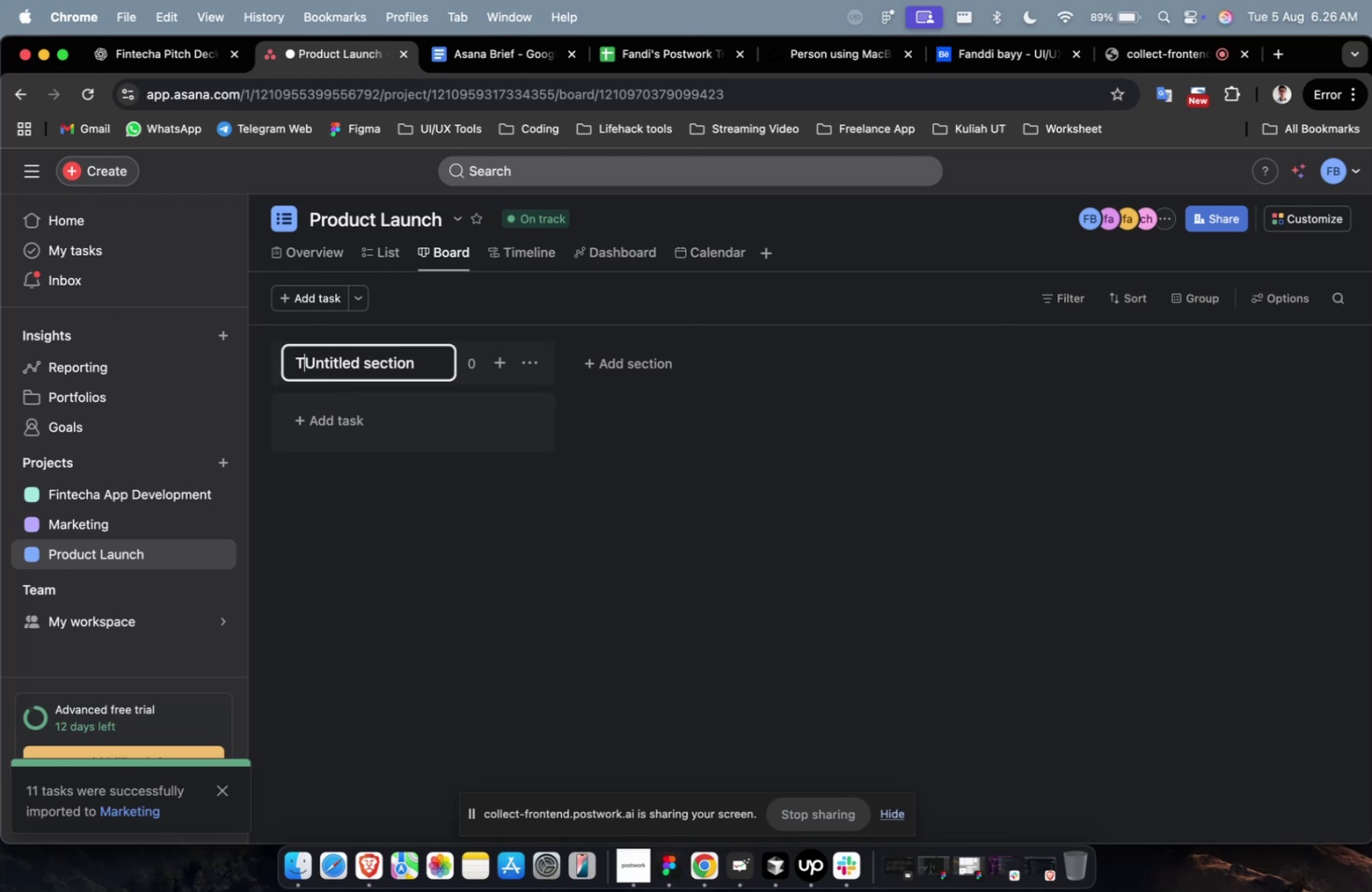 
key(O)
 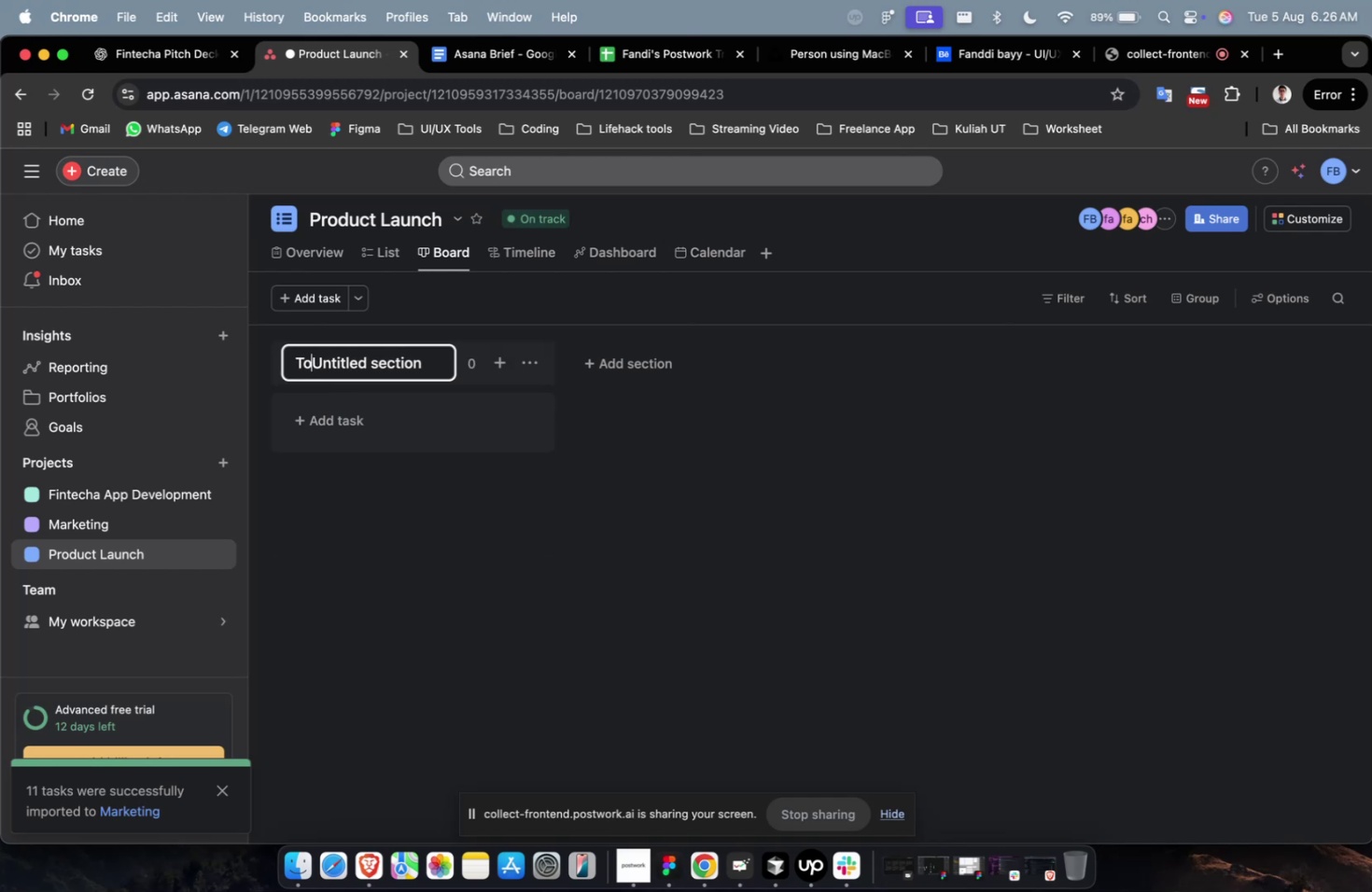 
key(Meta+CommandLeft)
 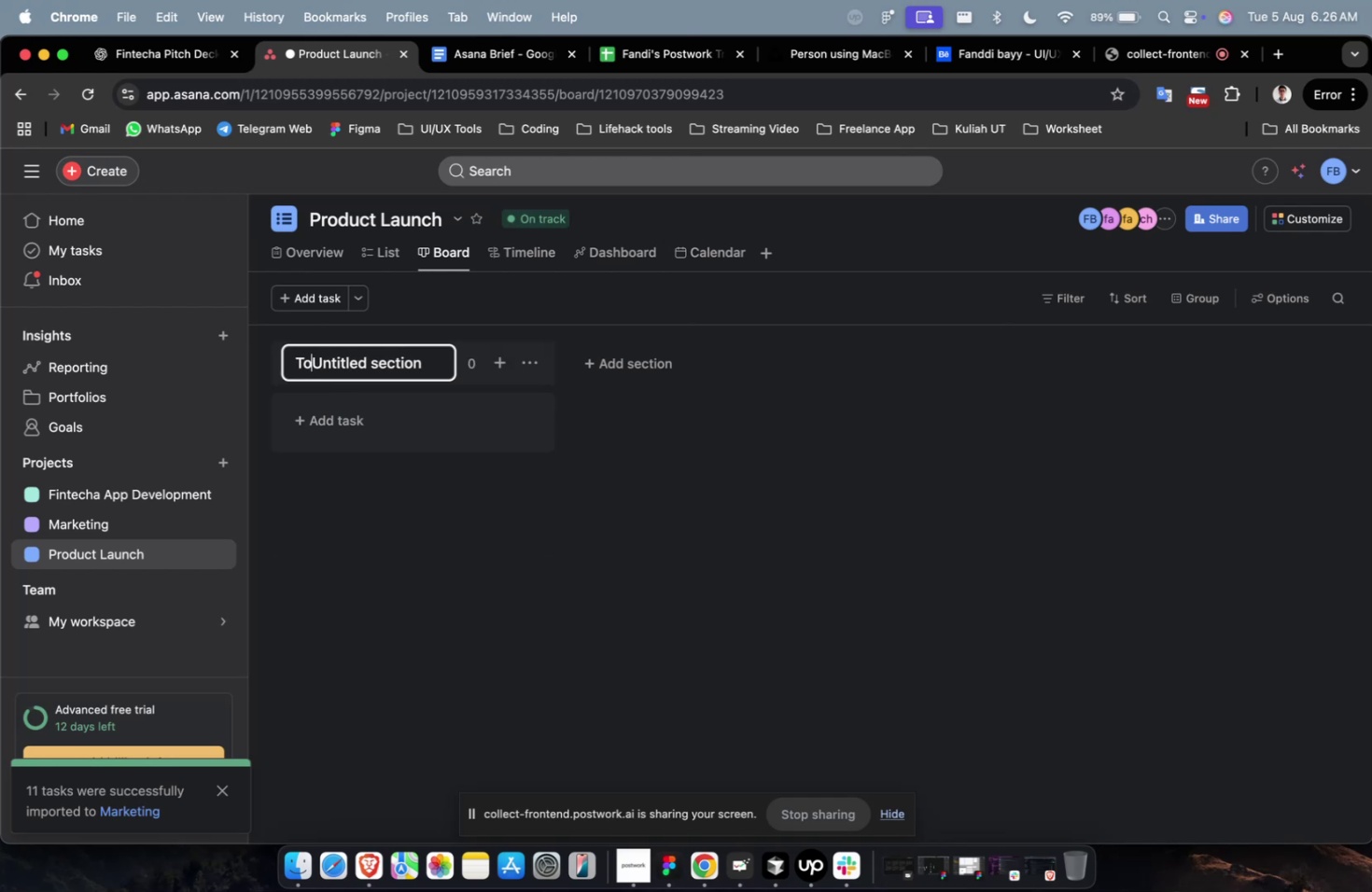 
key(Meta+A)
 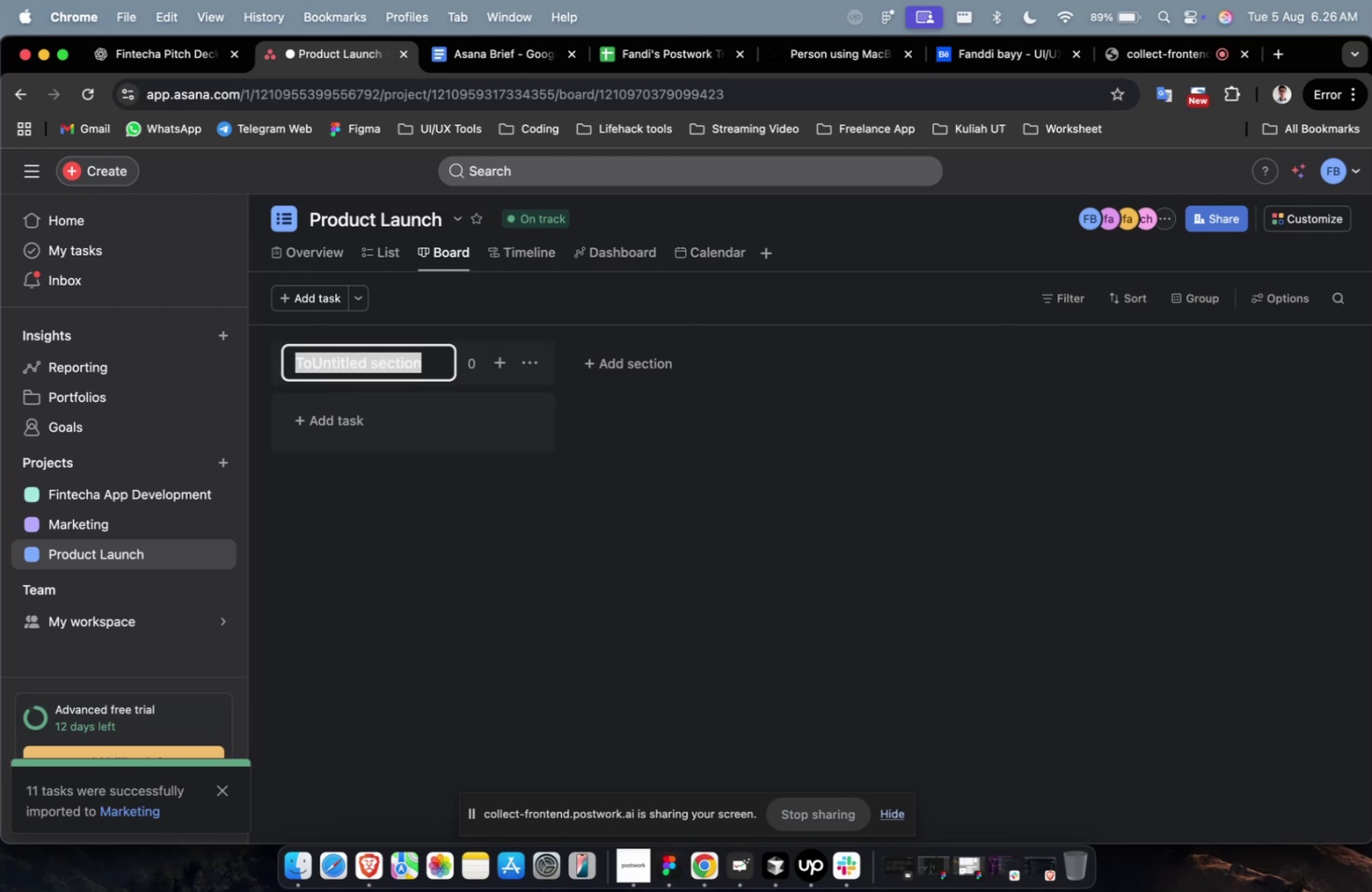 
key(CapsLock)
 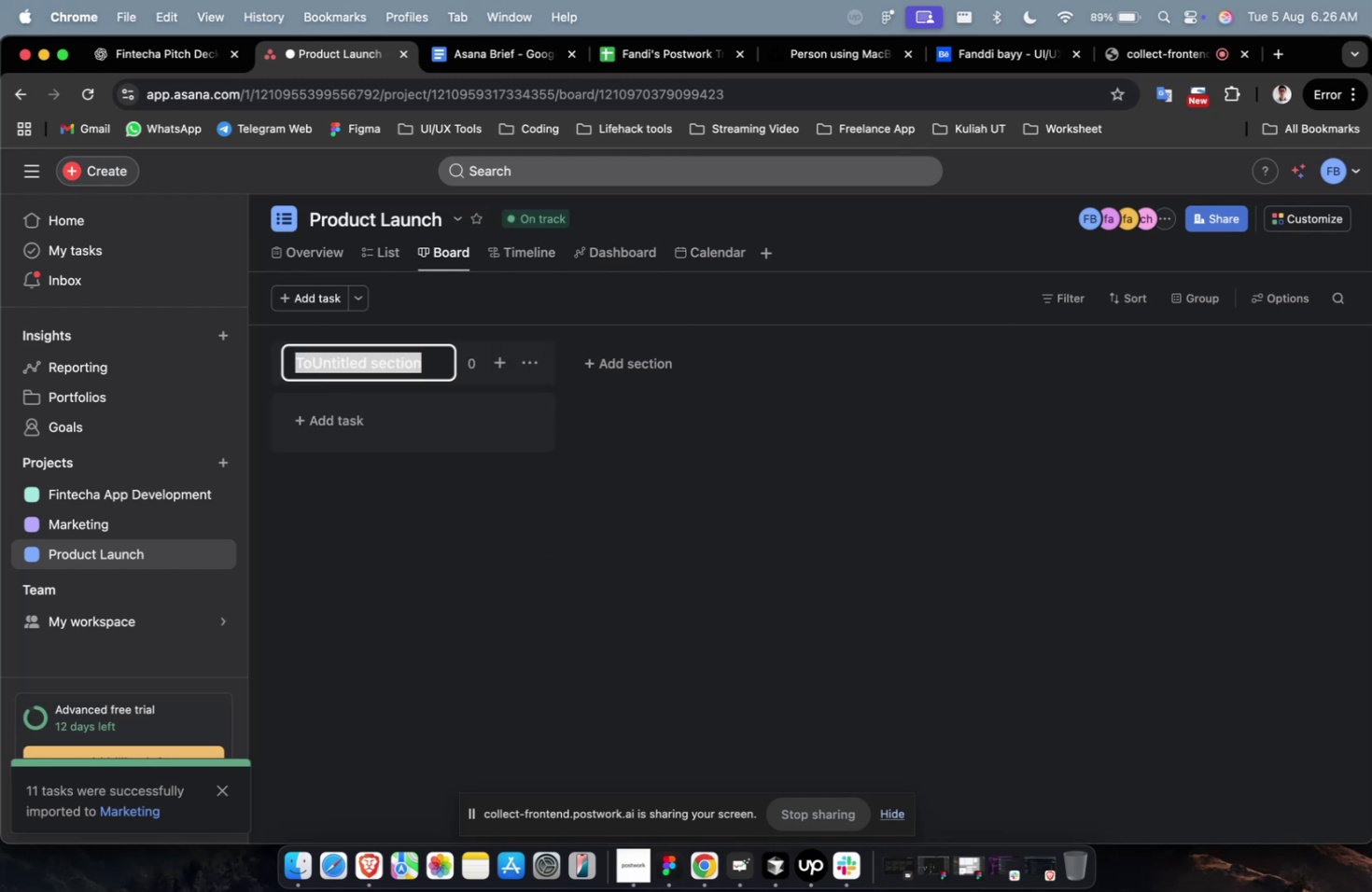 
key(T)
 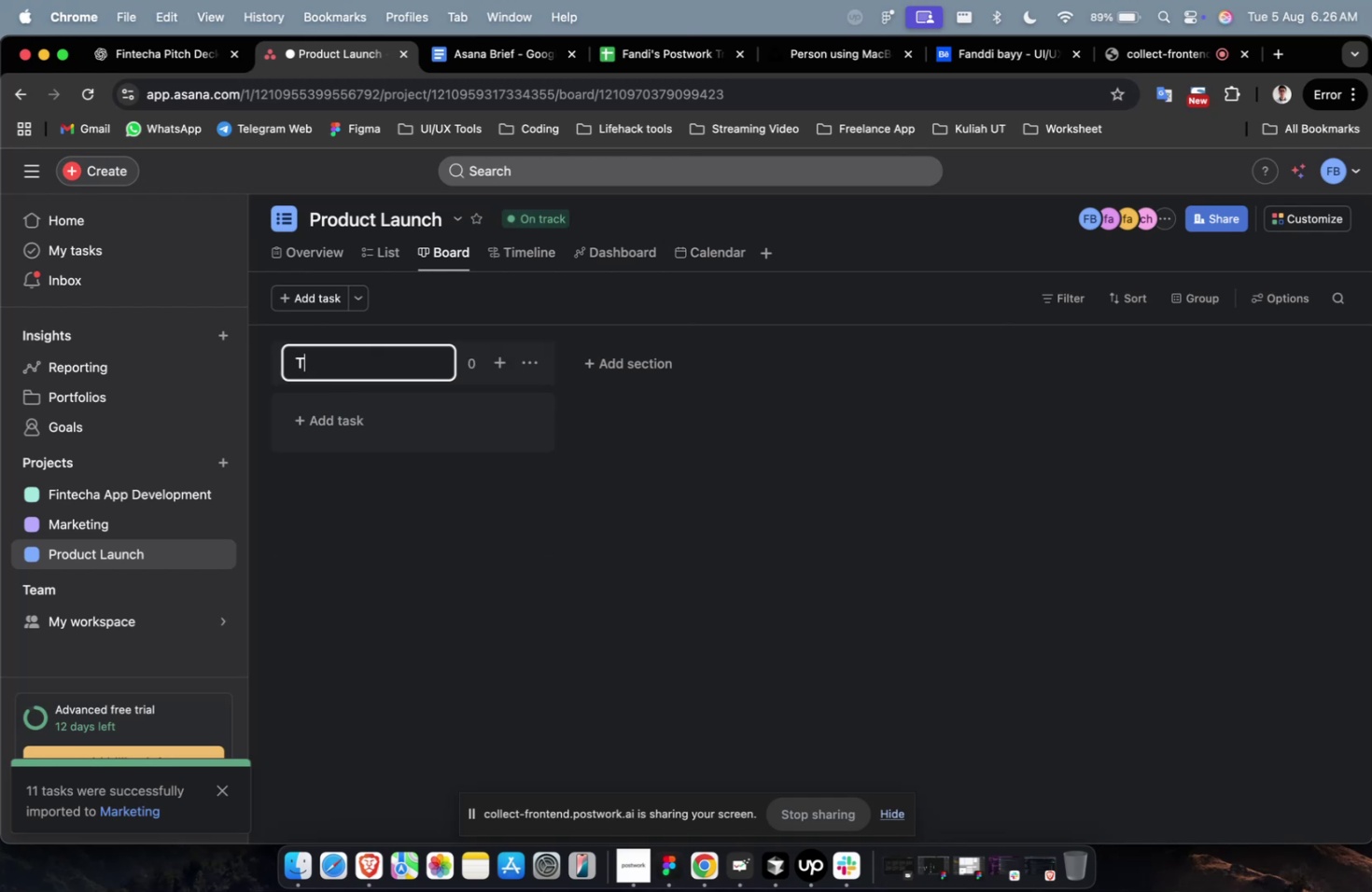 
key(CapsLock)
 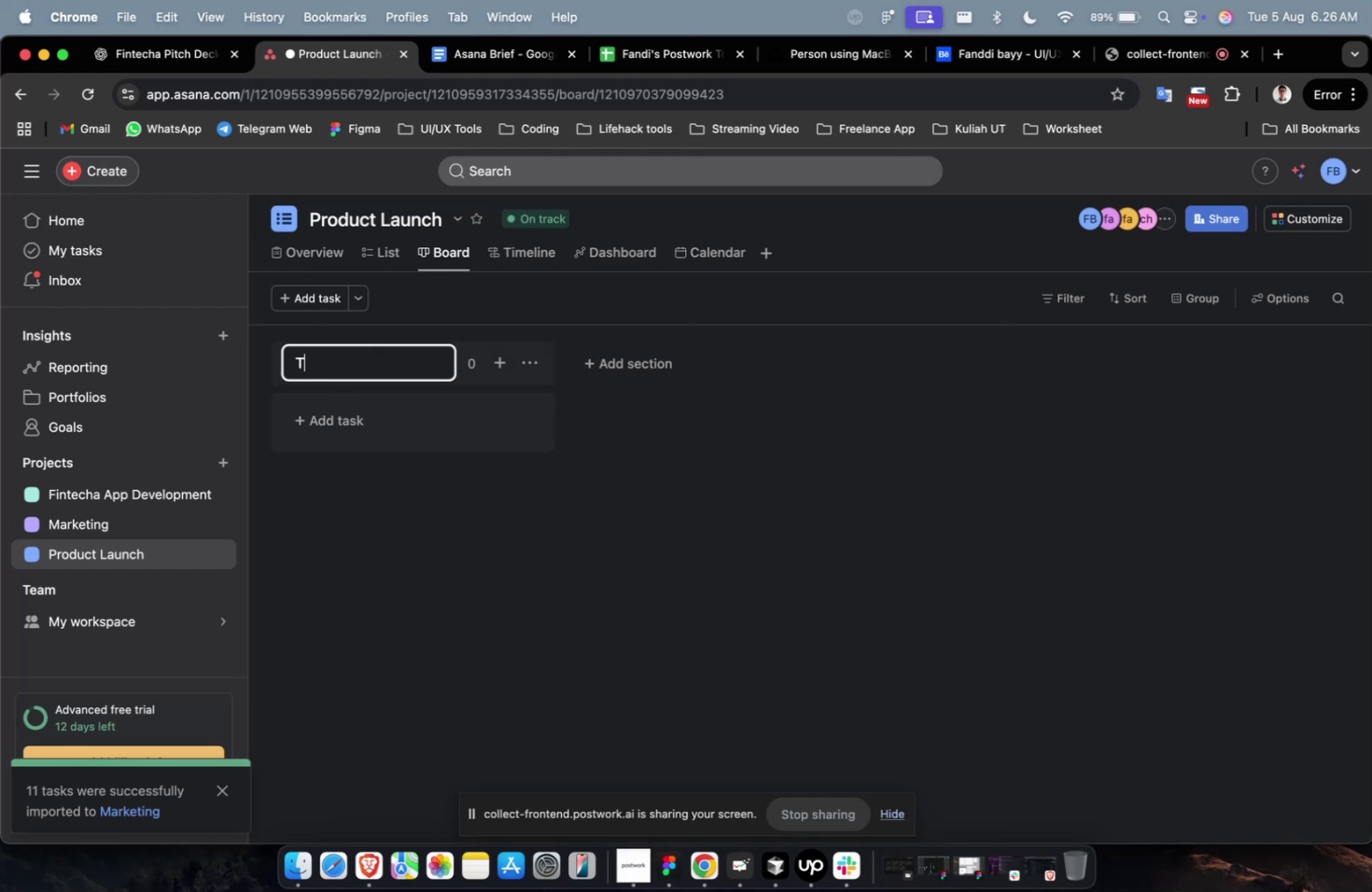 
key(O)
 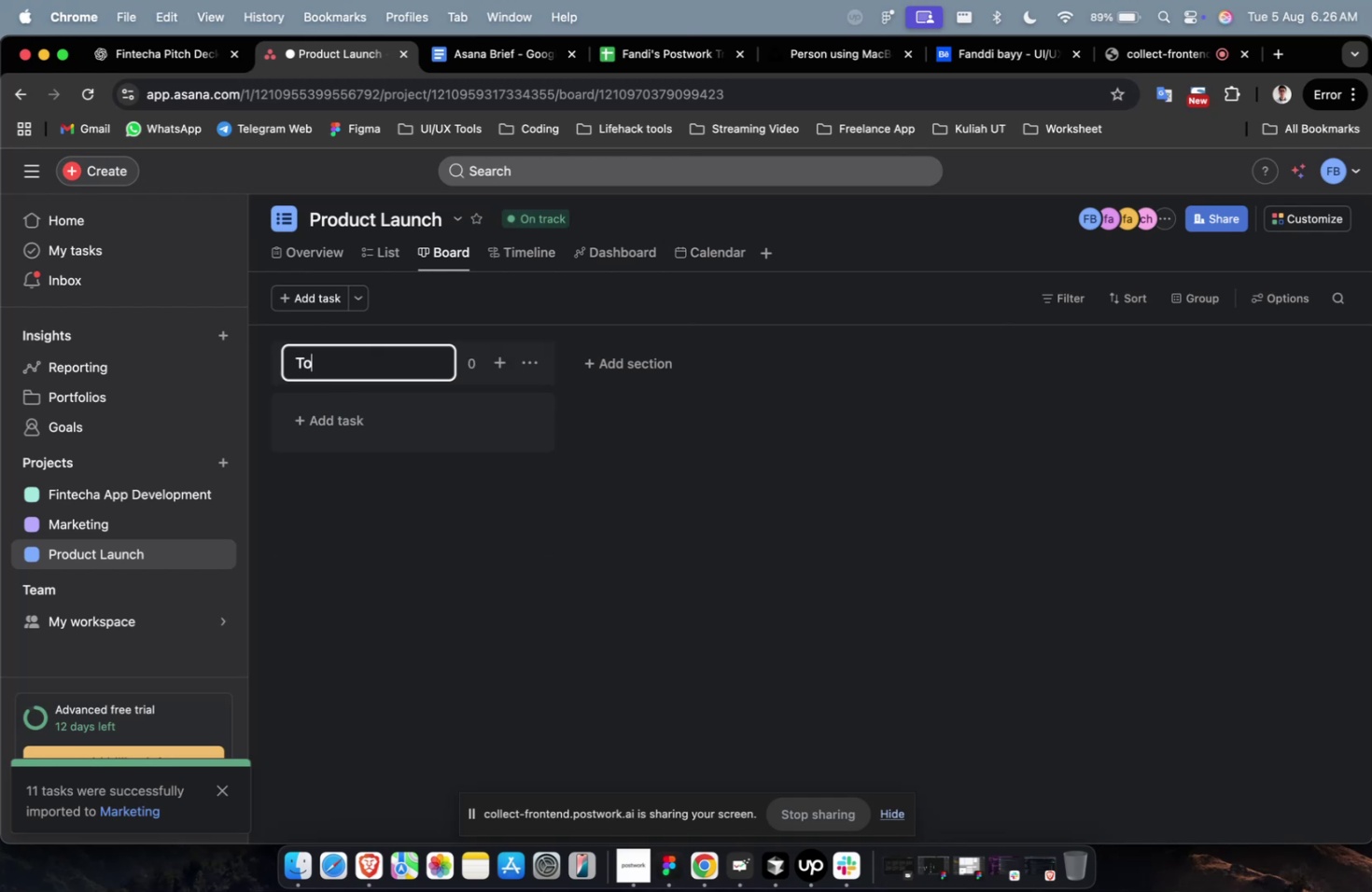 
key(Space)
 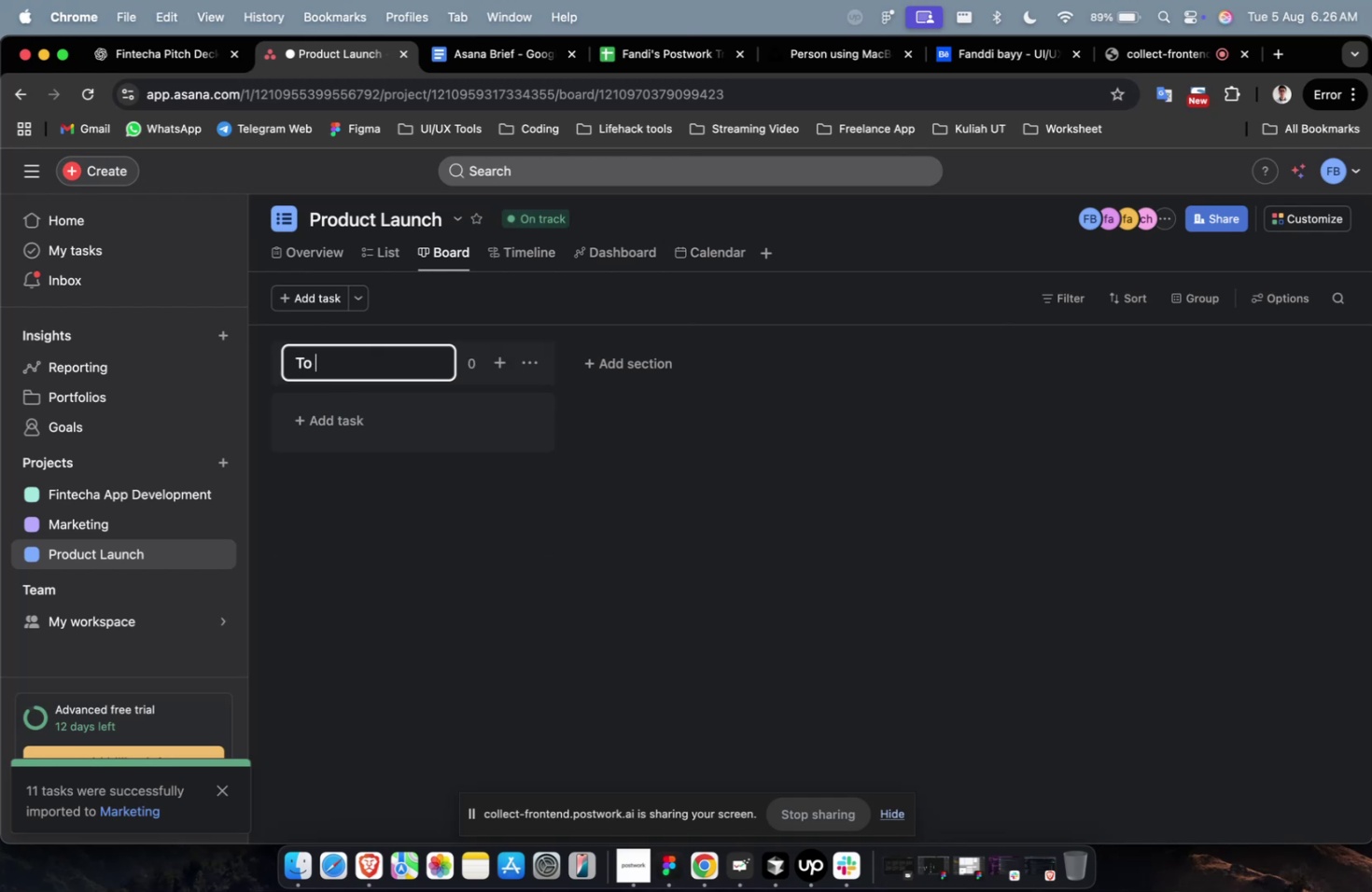 
key(D)
 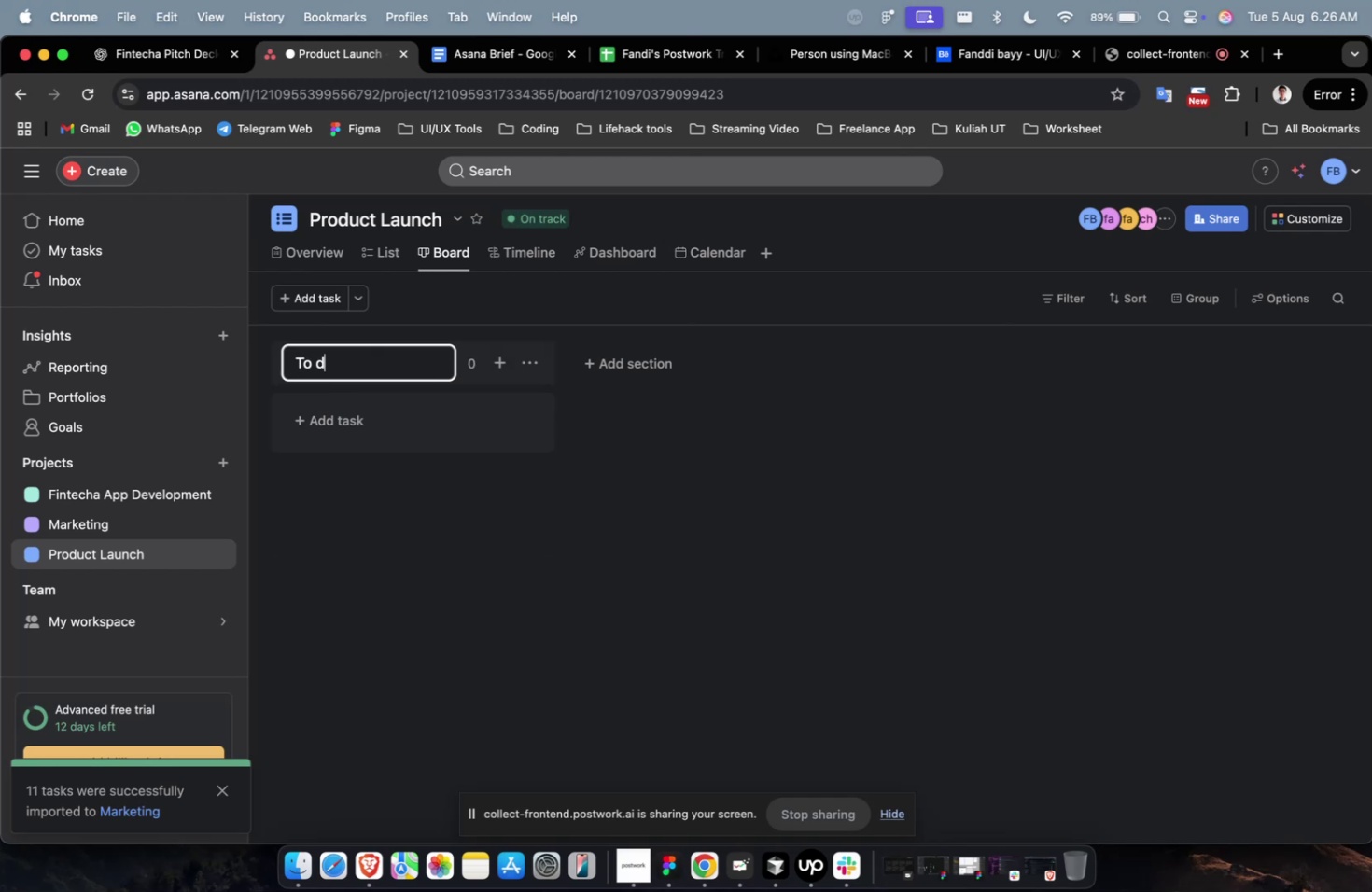 
key(CapsLock)
 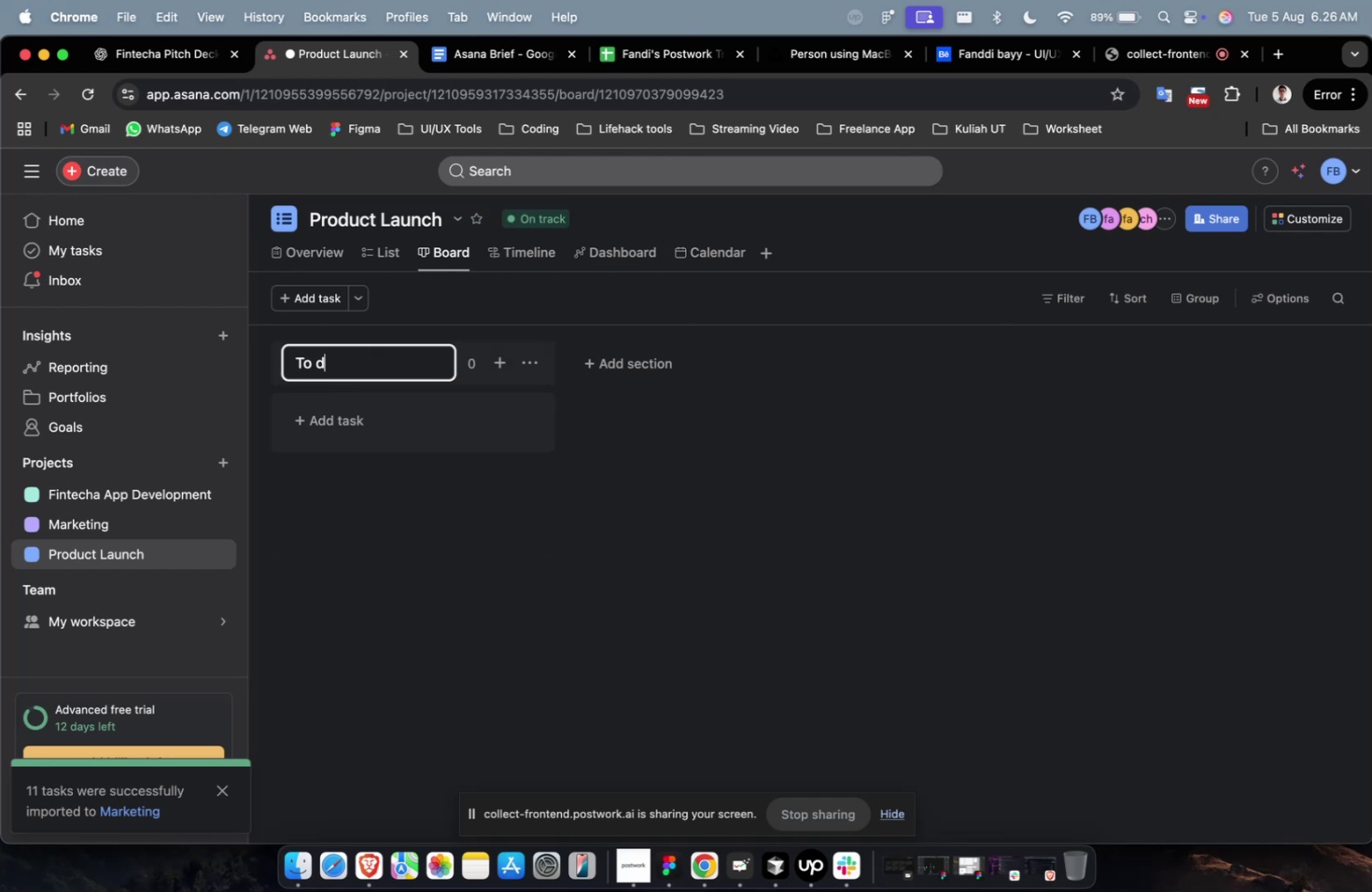 
key(O)
 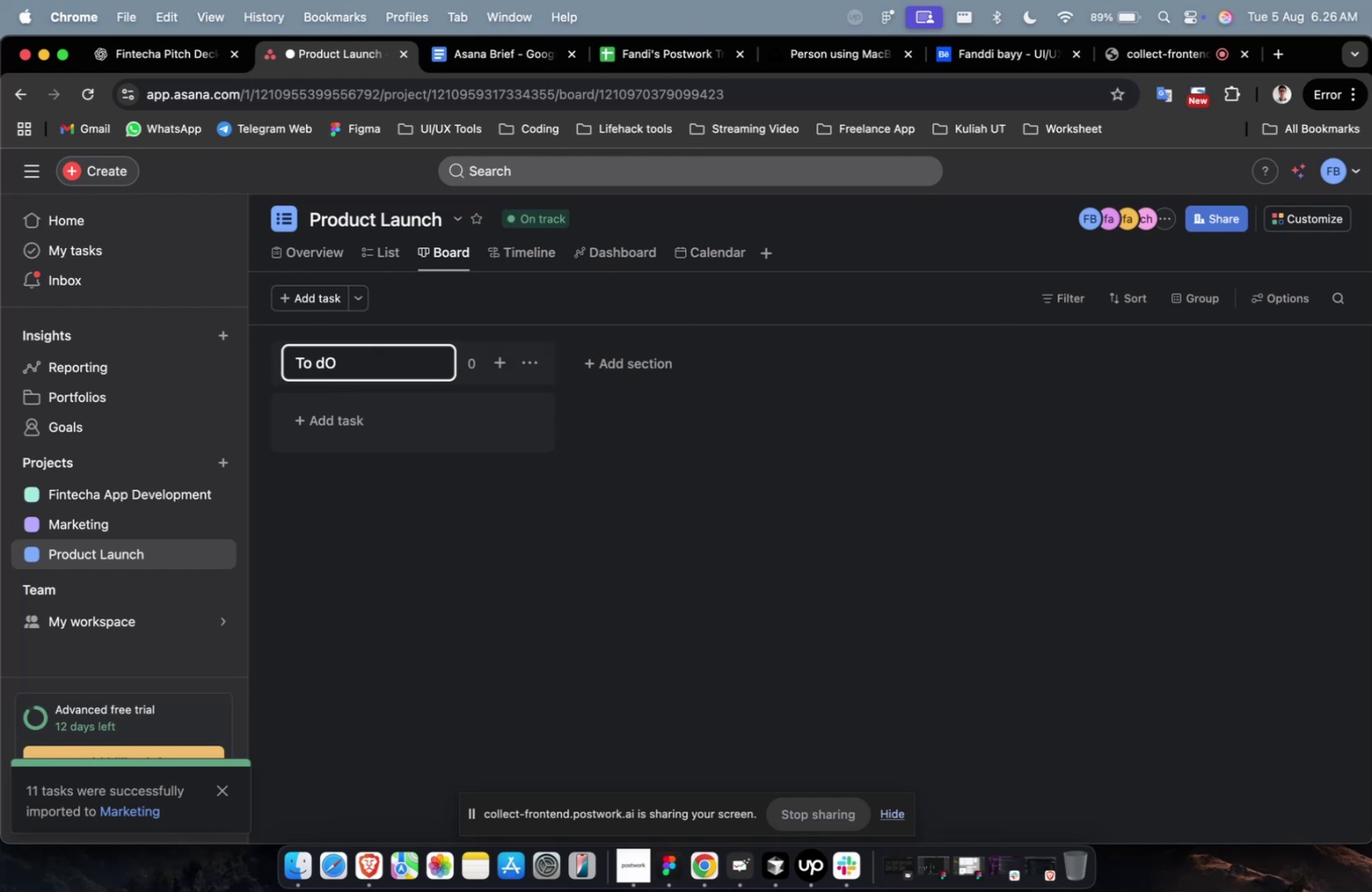 
key(Backspace)
 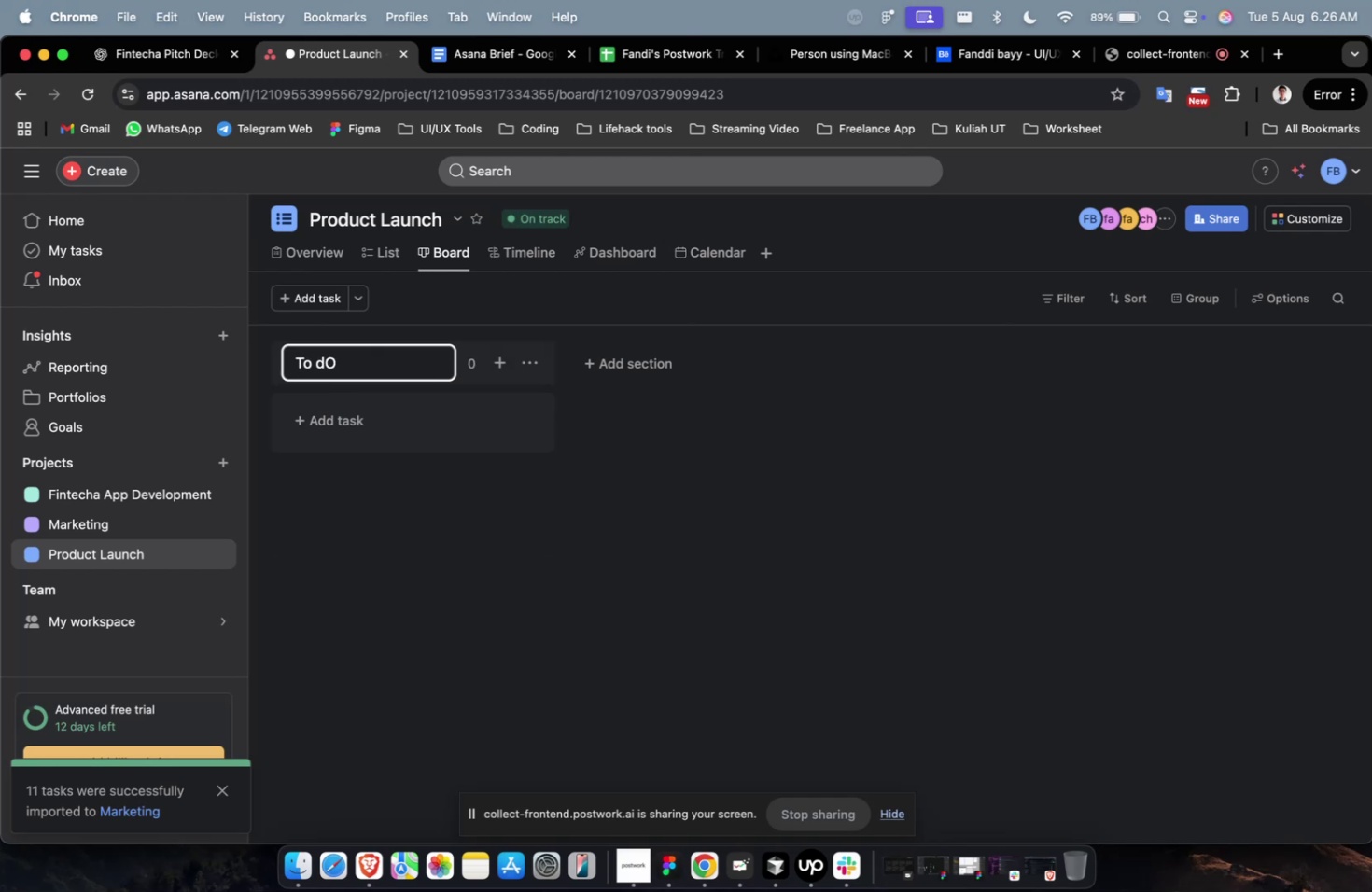 
key(Backspace)
 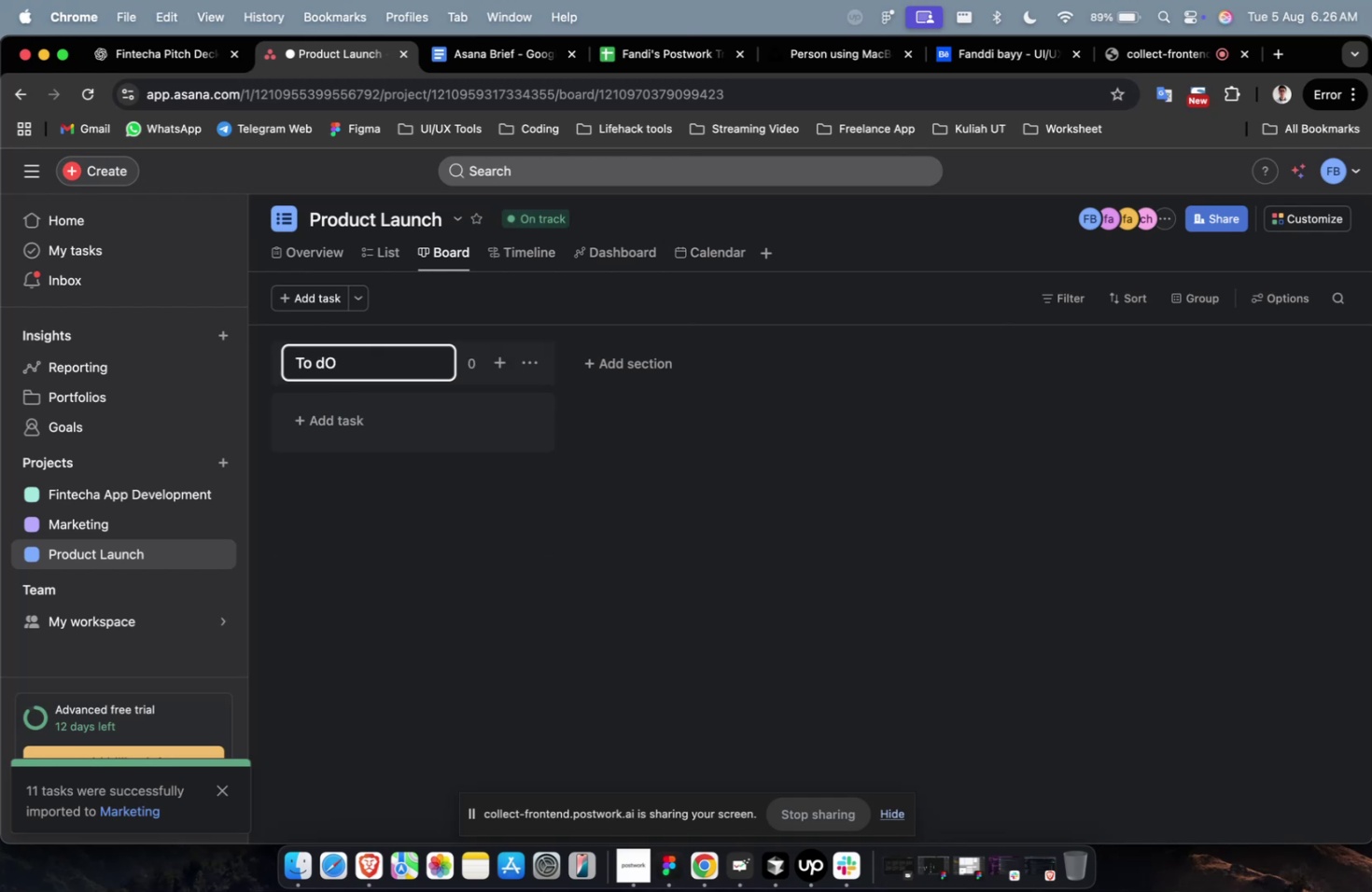 
key(D)
 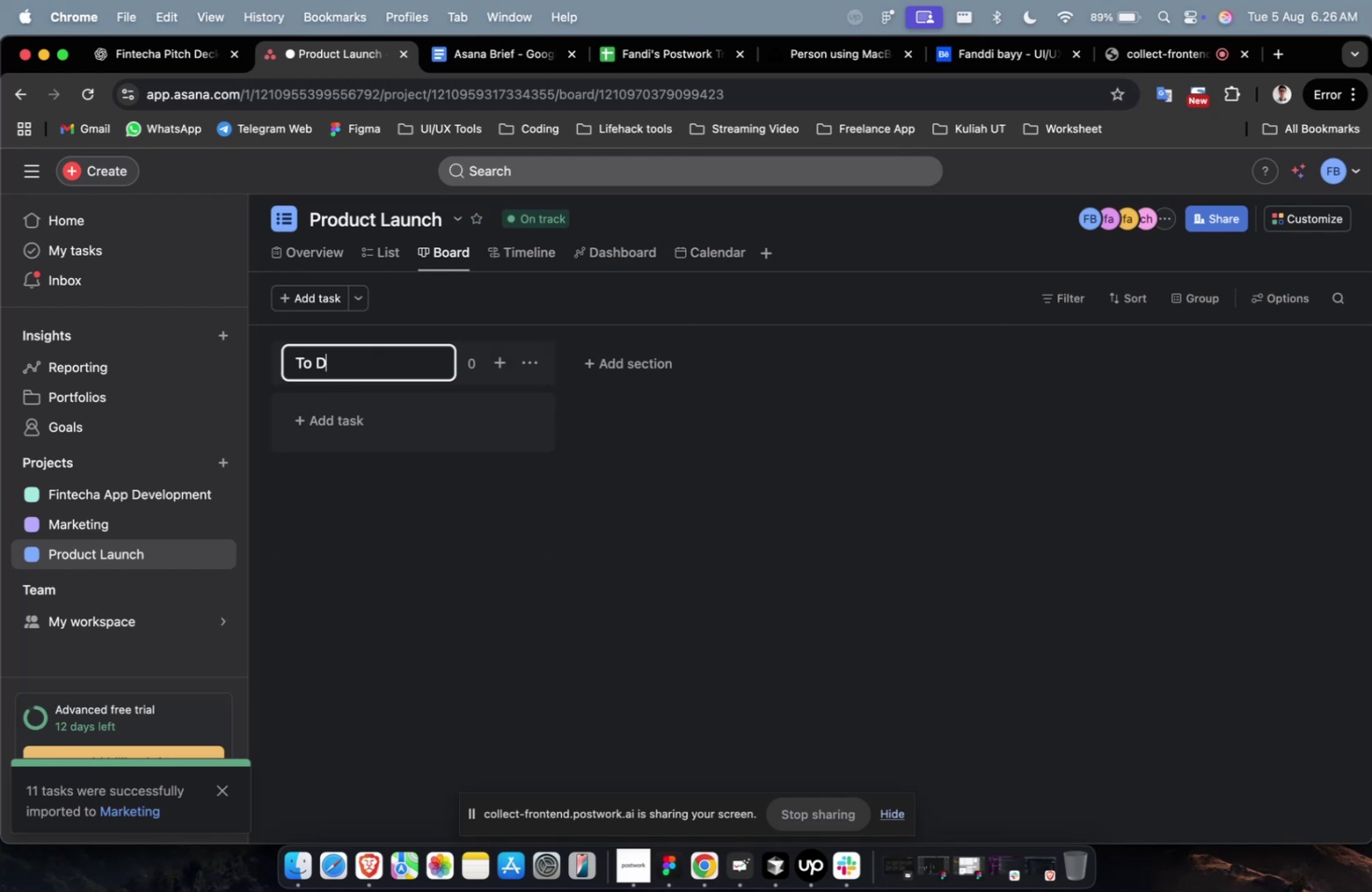 
key(CapsLock)
 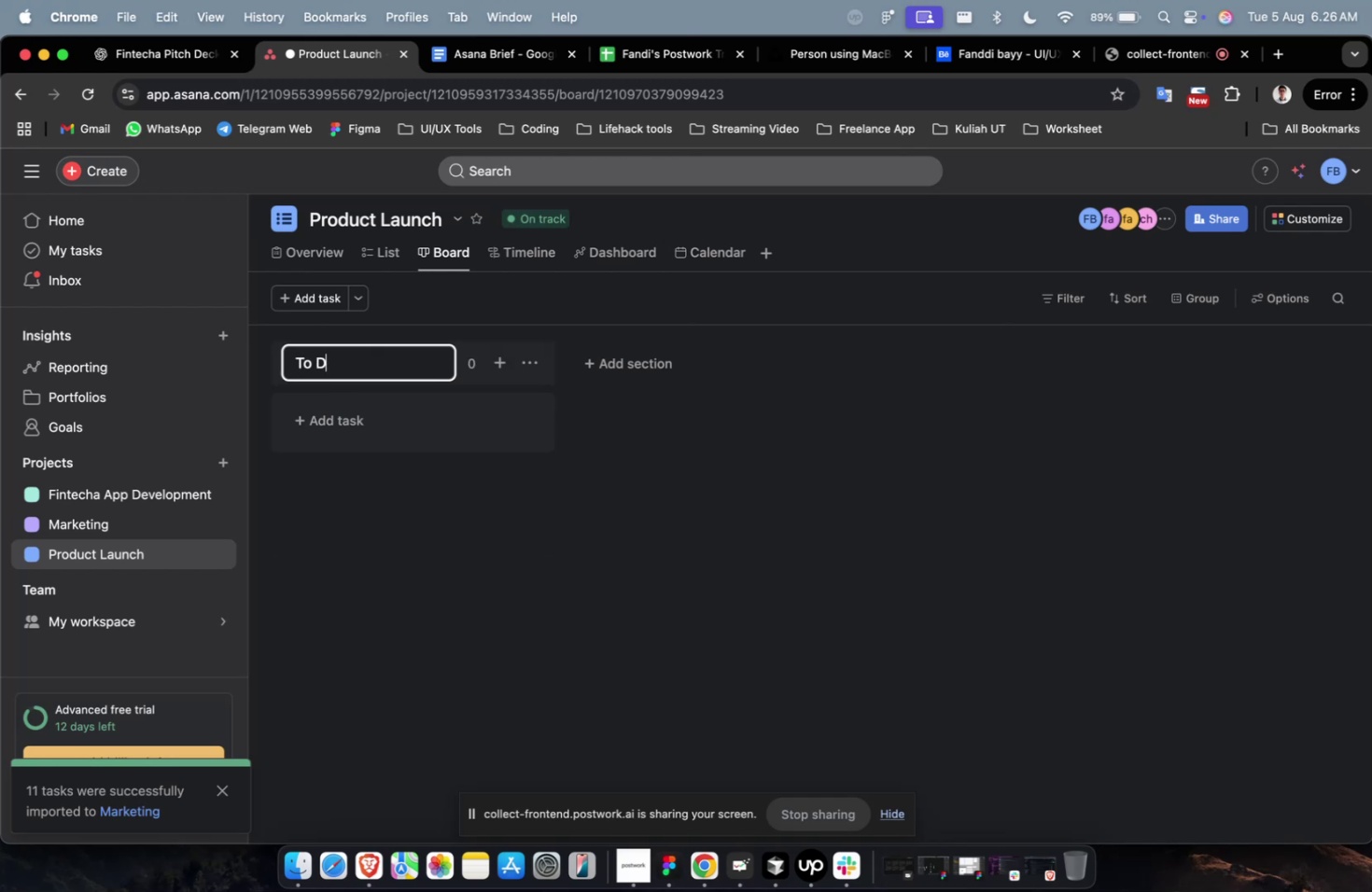 
key(O)
 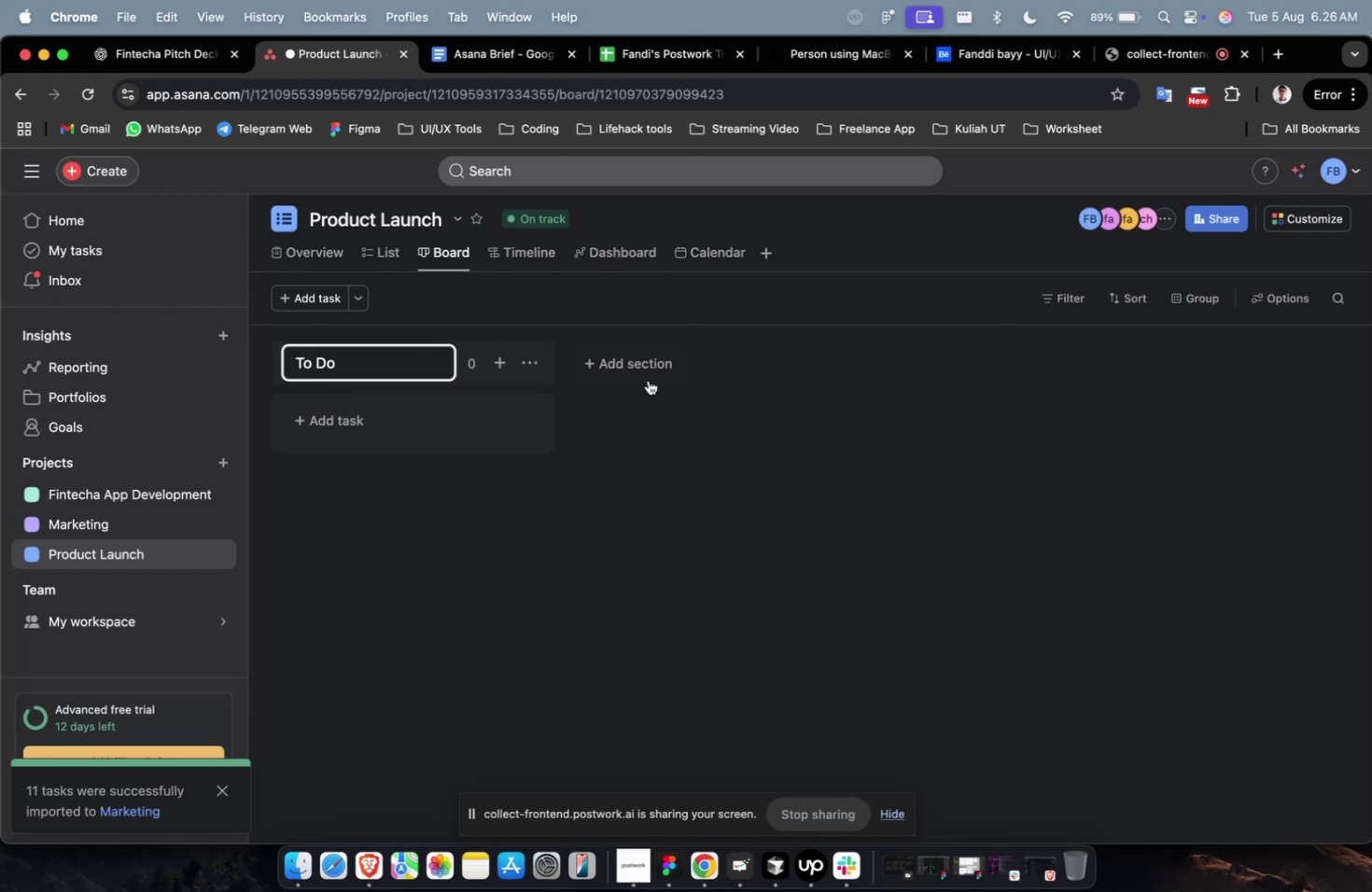 
left_click([661, 369])
 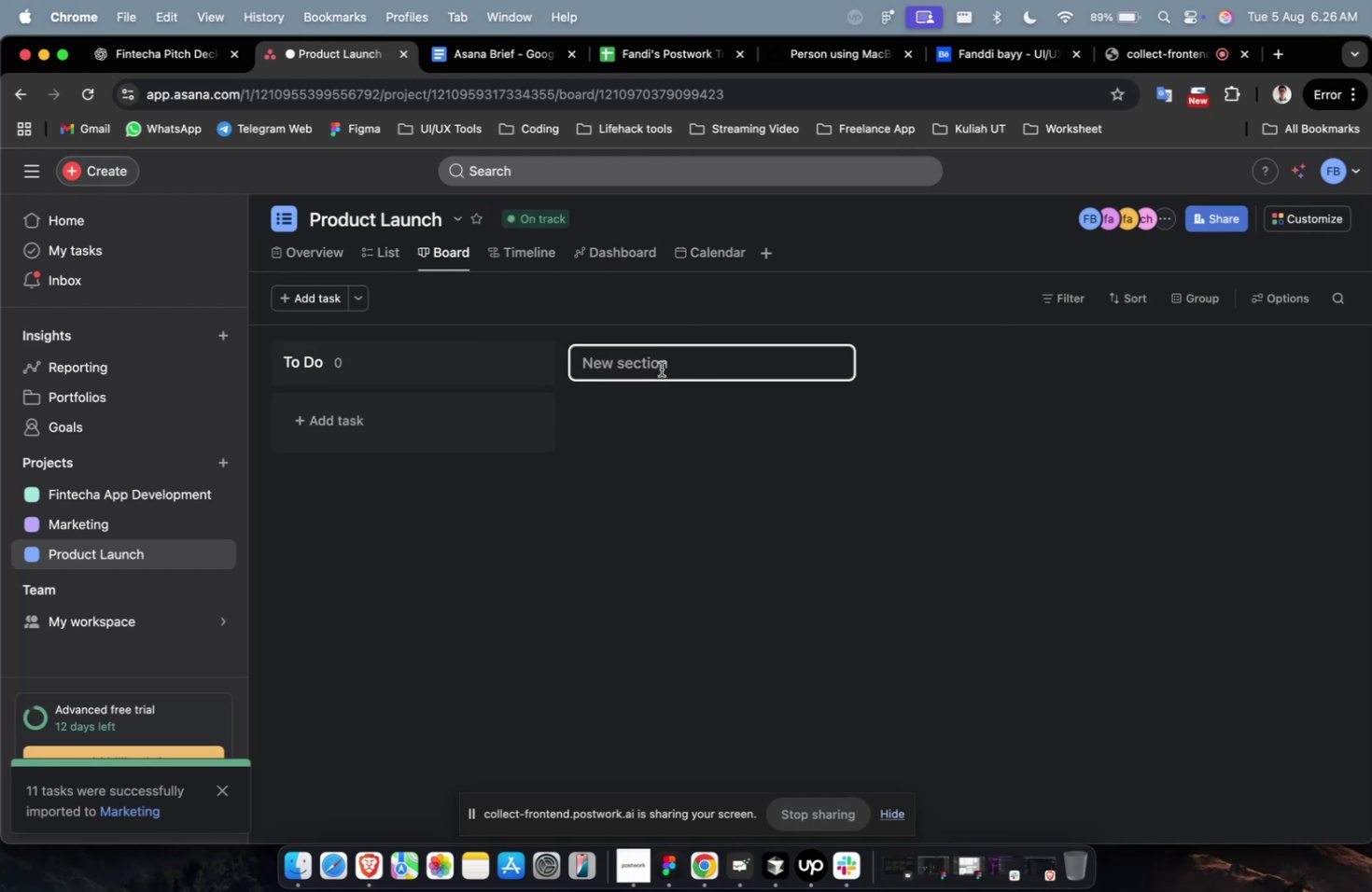 
type(DO)
key(Backspace)
type(one)
 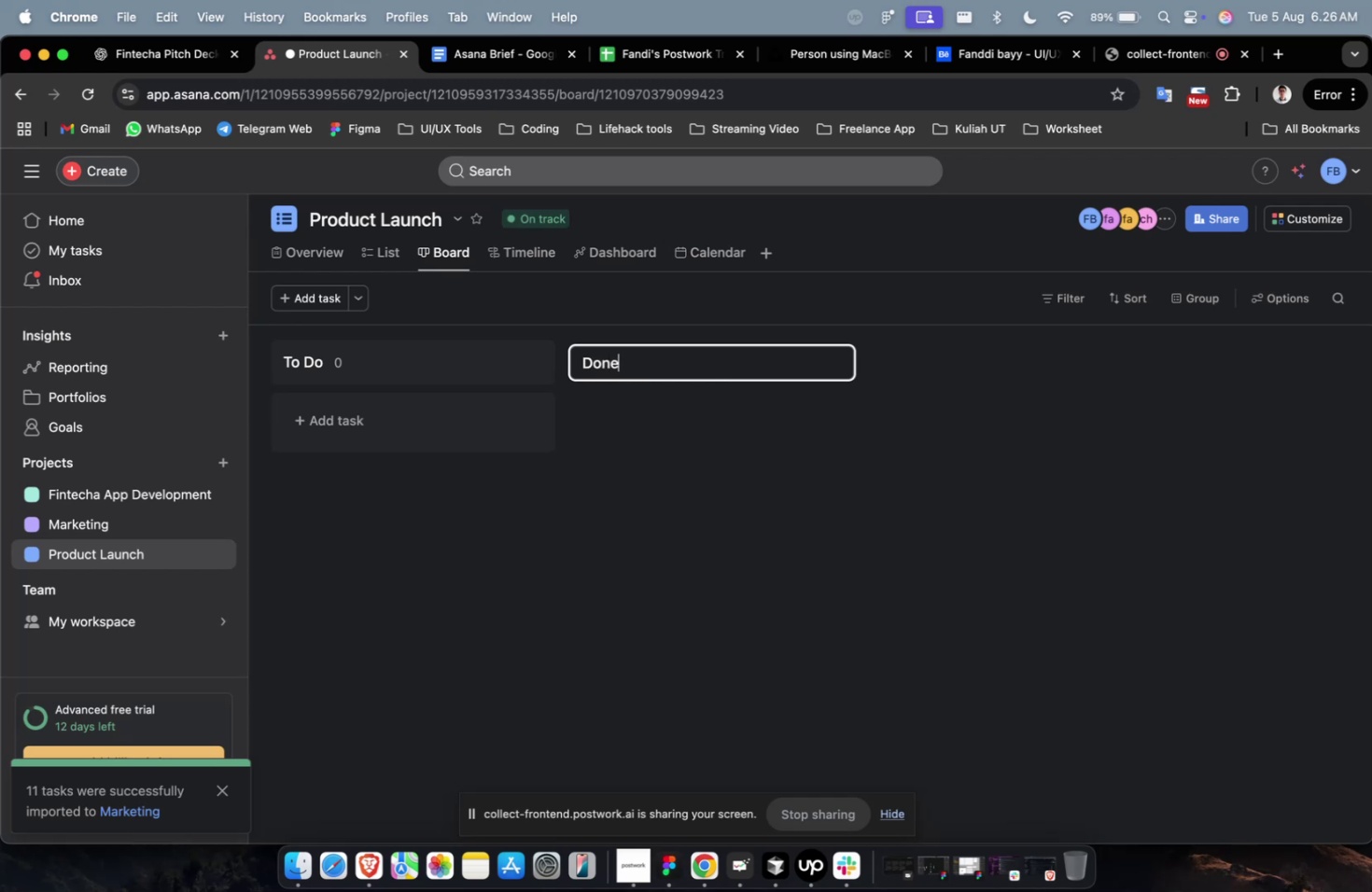 
key(Enter)
 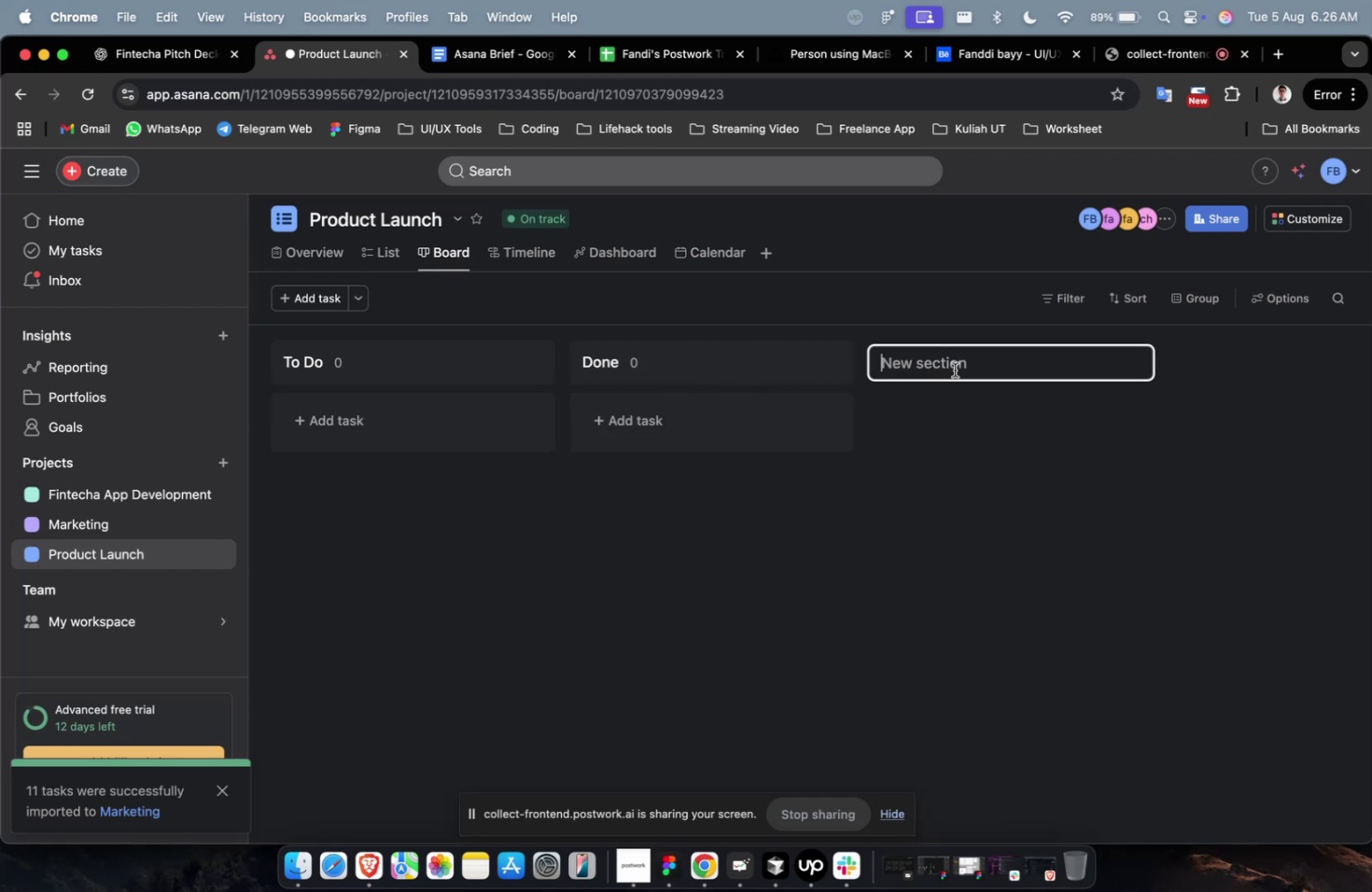 
type(Postphoned)
 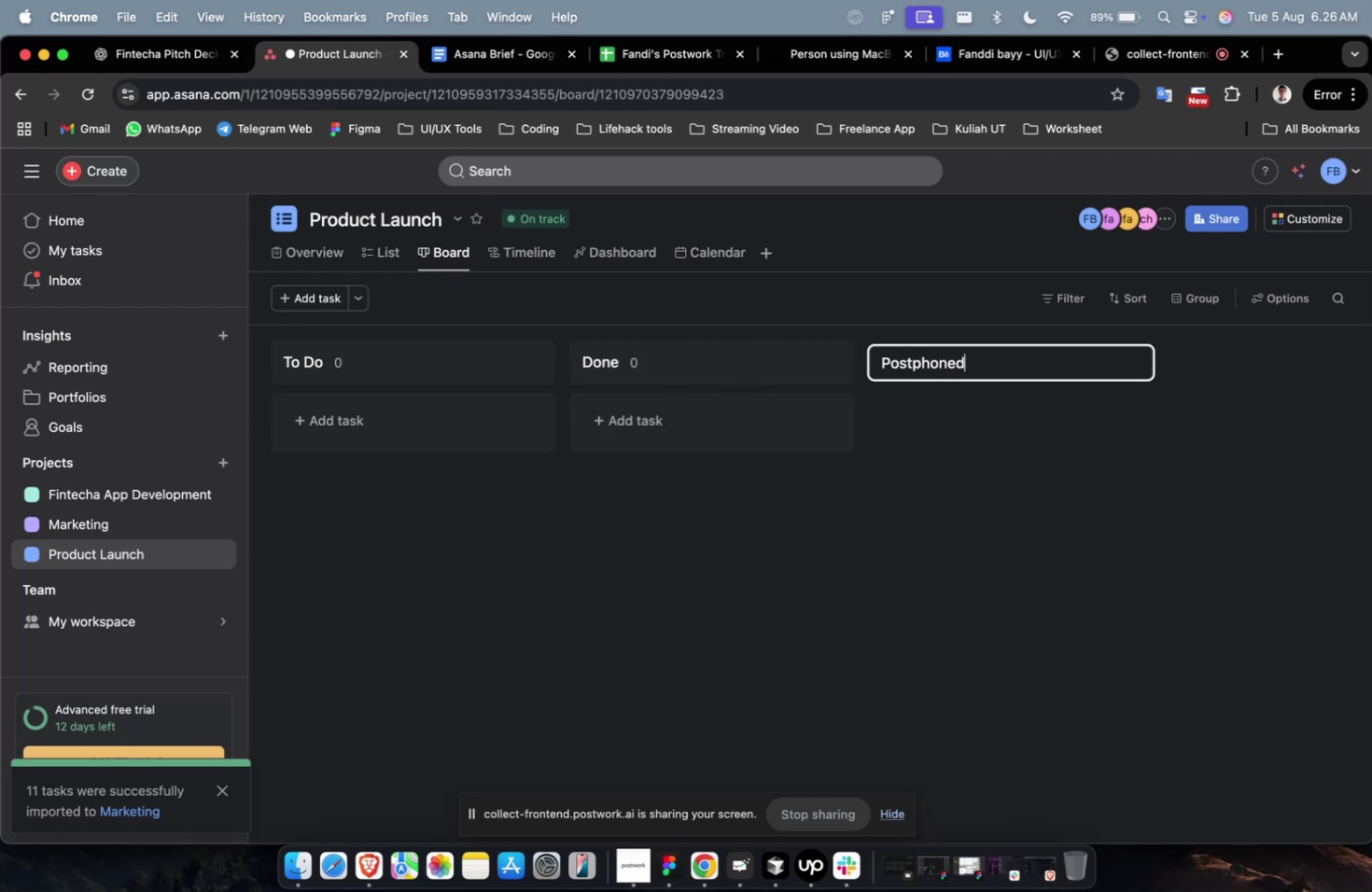 
key(Enter)
 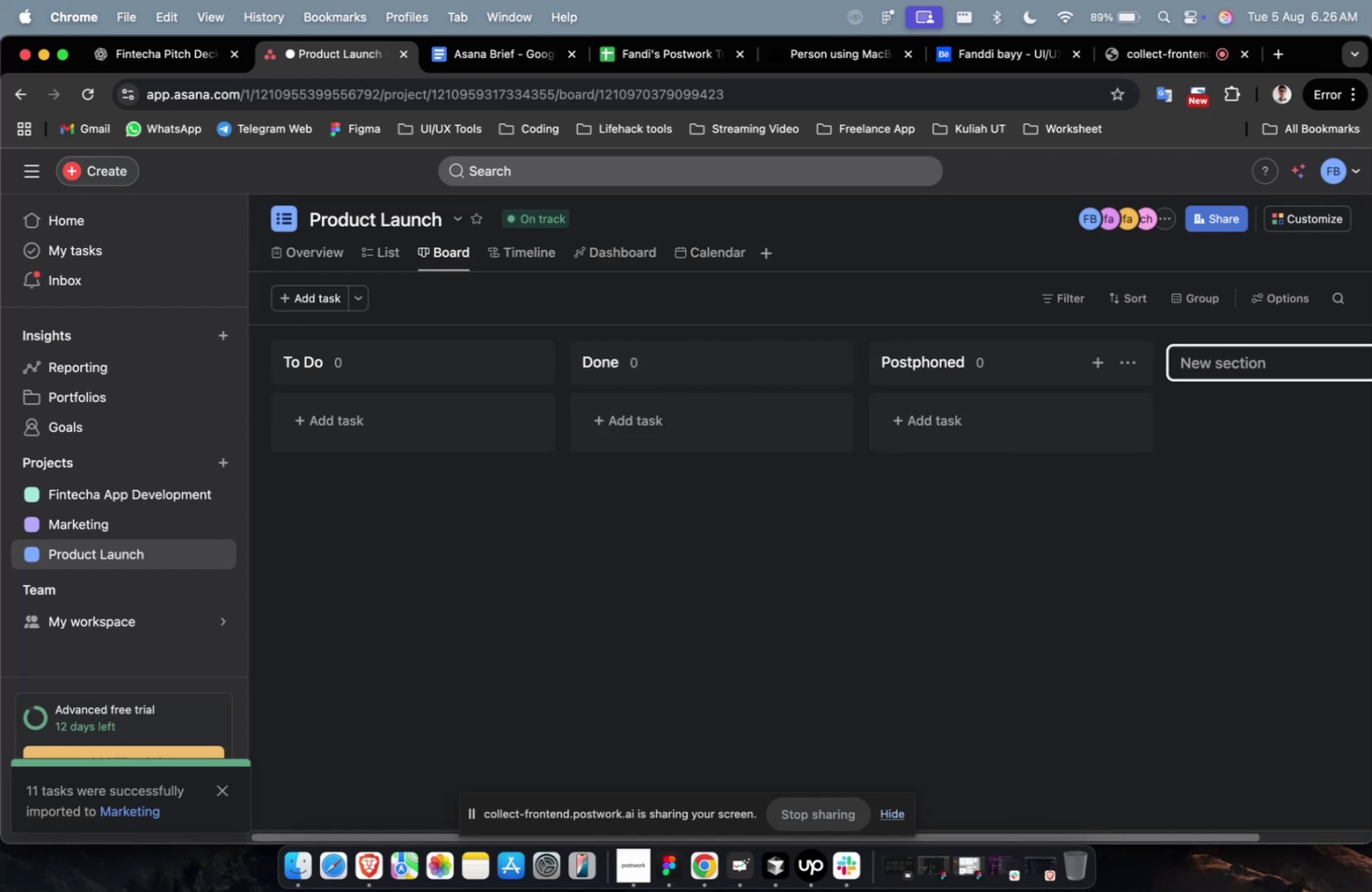 
type(Fail)
 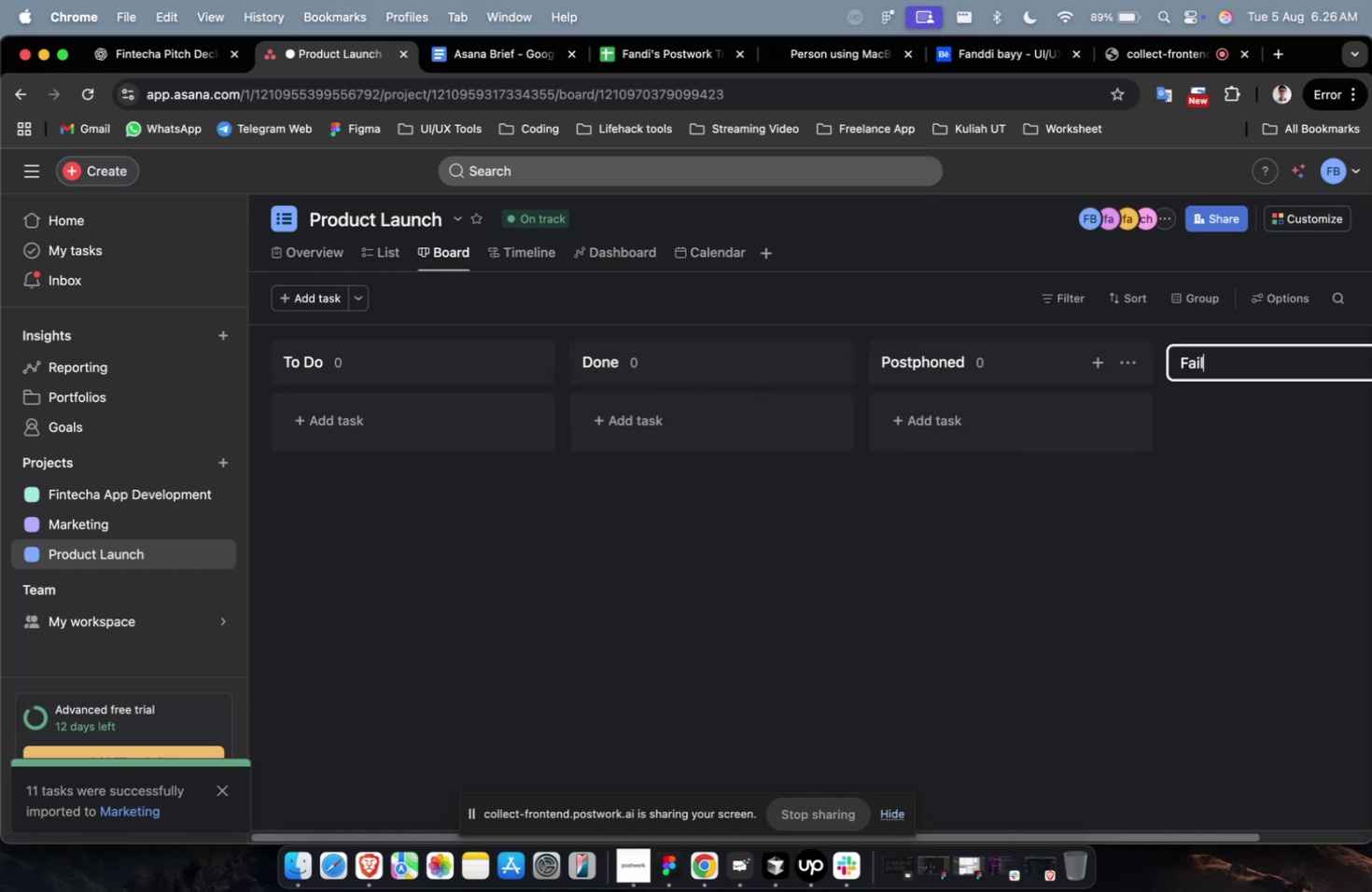 
key(Enter)
 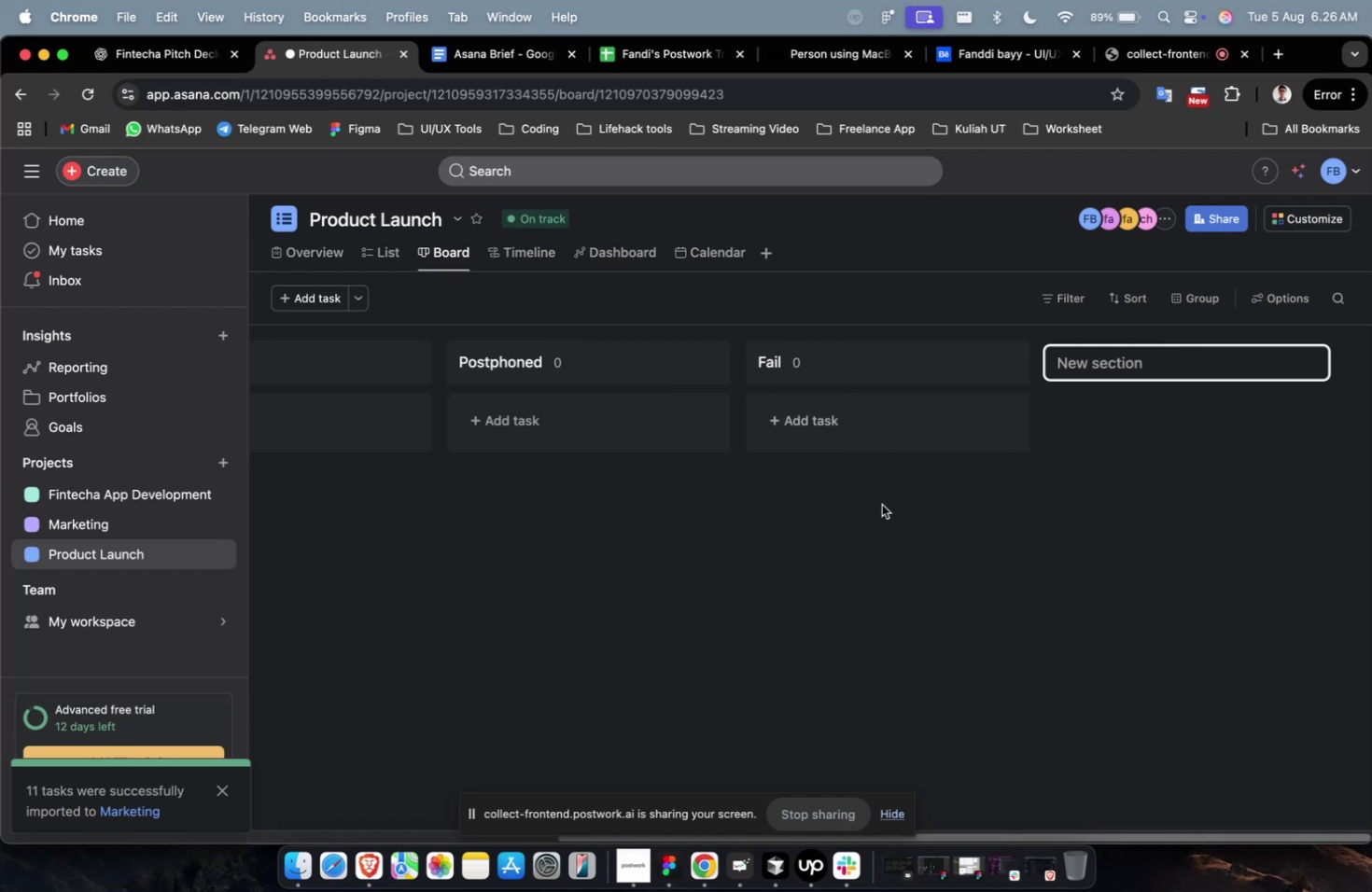 
left_click([880, 530])
 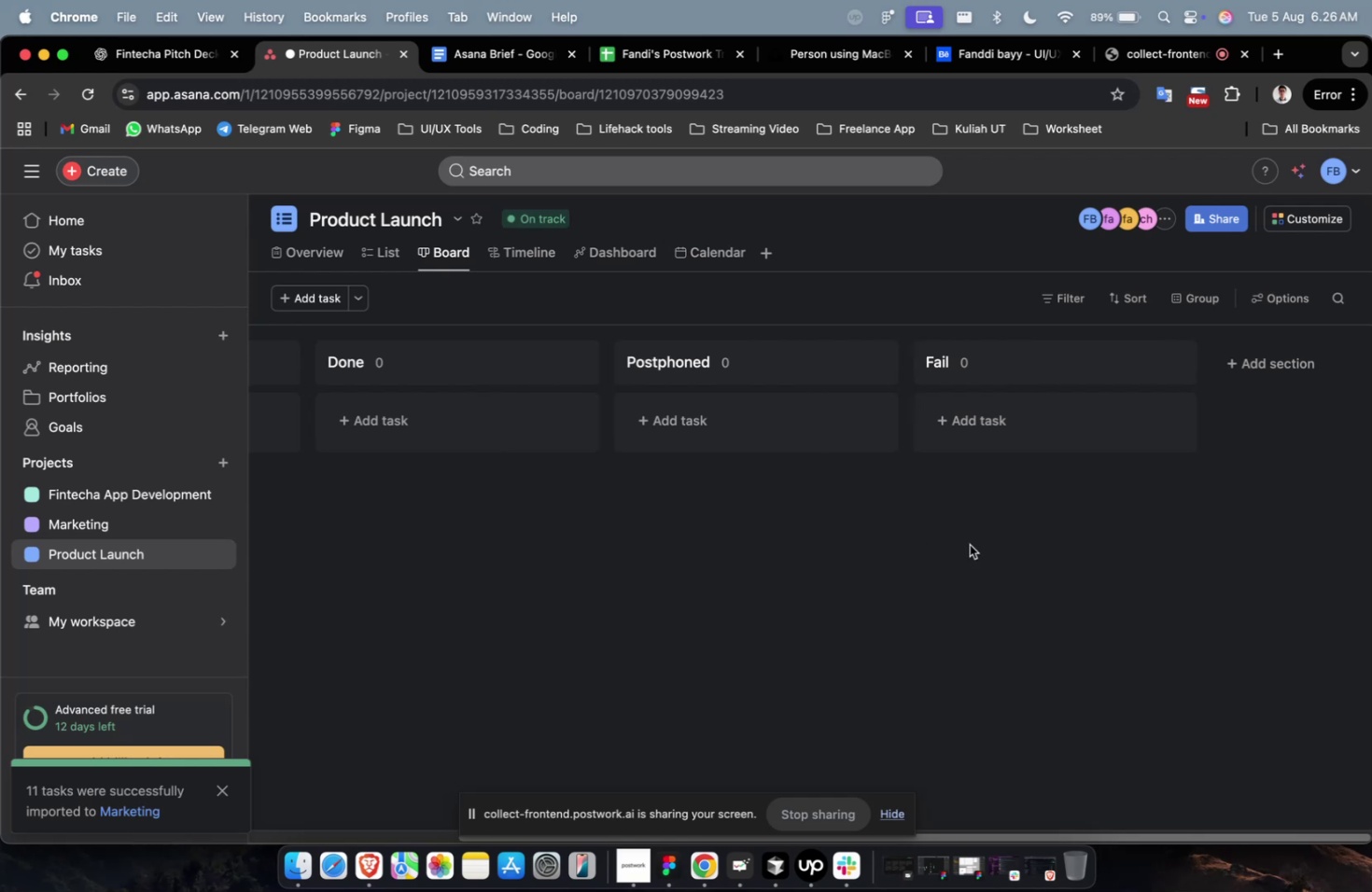 
hold_key(key=ShiftLeft, duration=0.7)
scroll: coordinate [770, 521], scroll_direction: up, amount: 16.0
 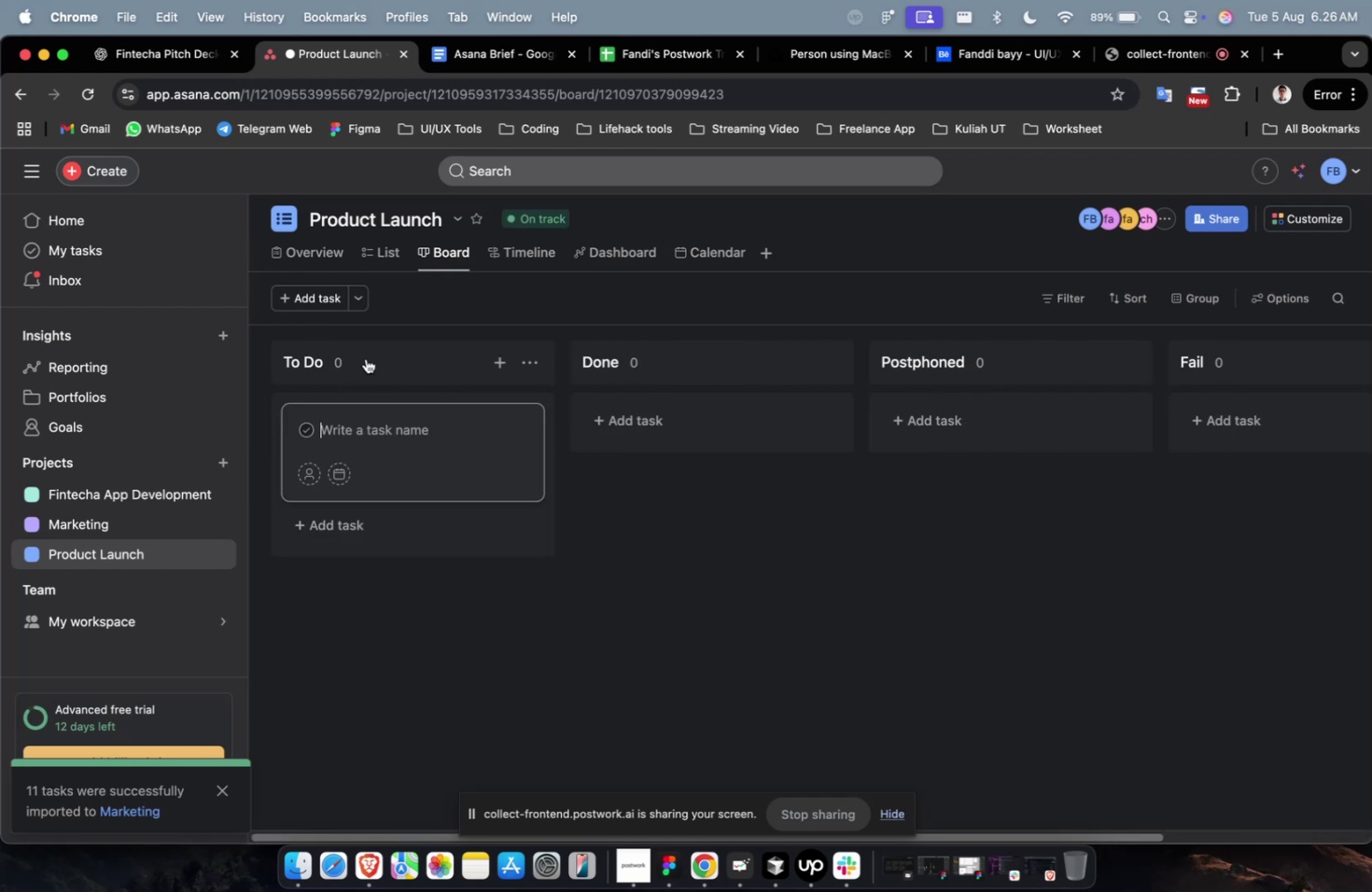 
double_click([463, 74])
 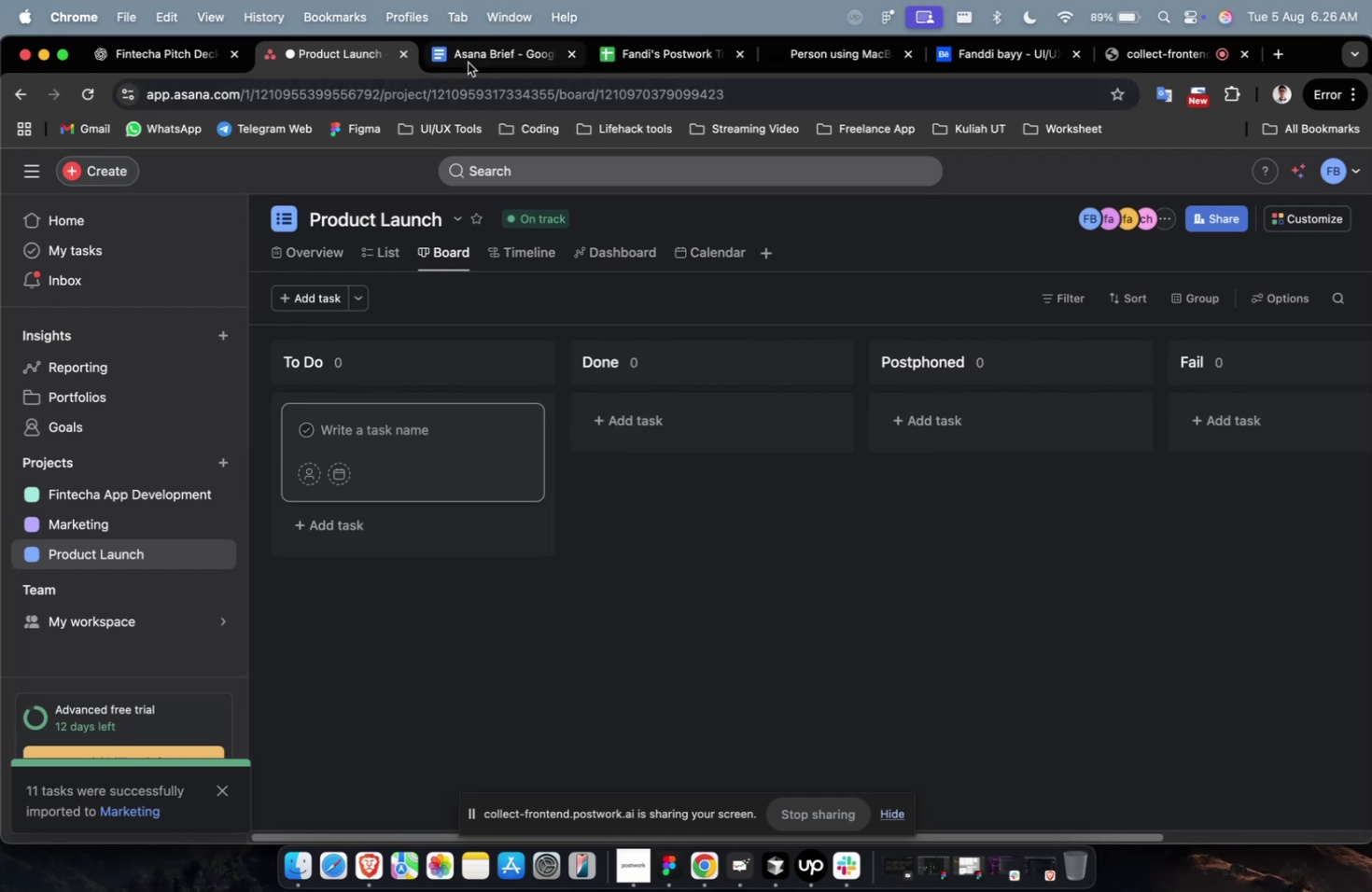 
triple_click([468, 63])
 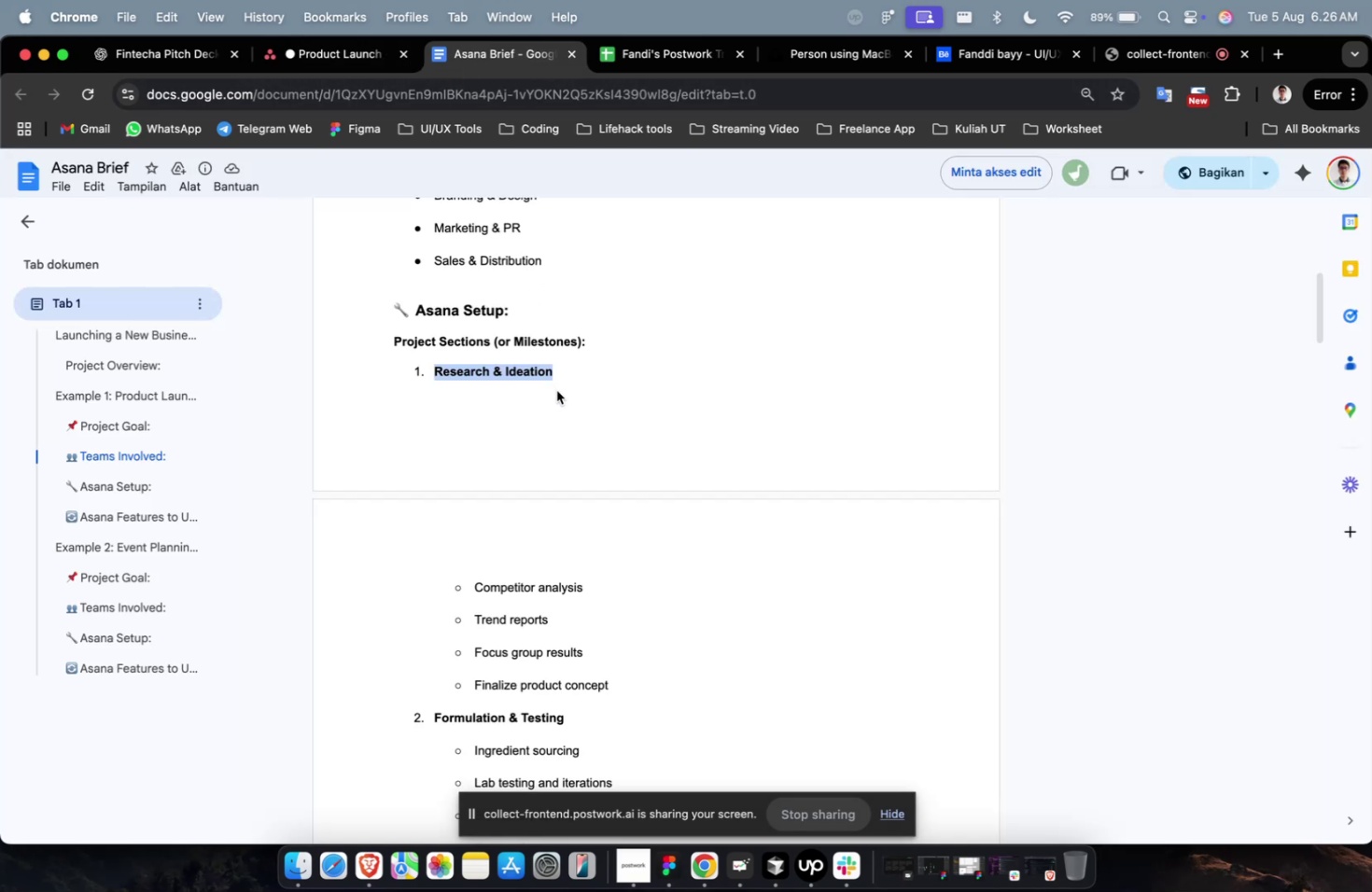 
key(Meta+C)
 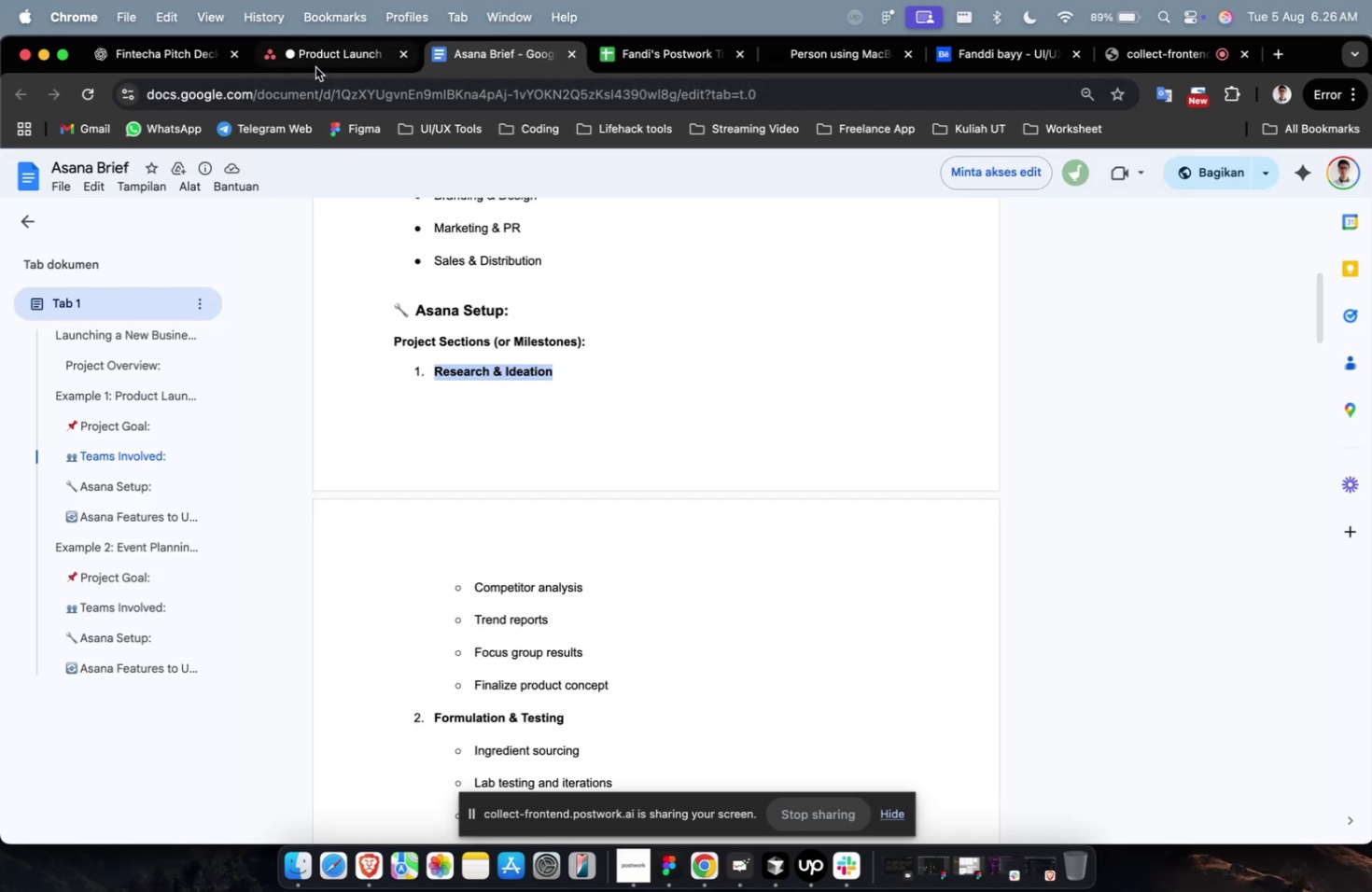 
left_click([315, 67])
 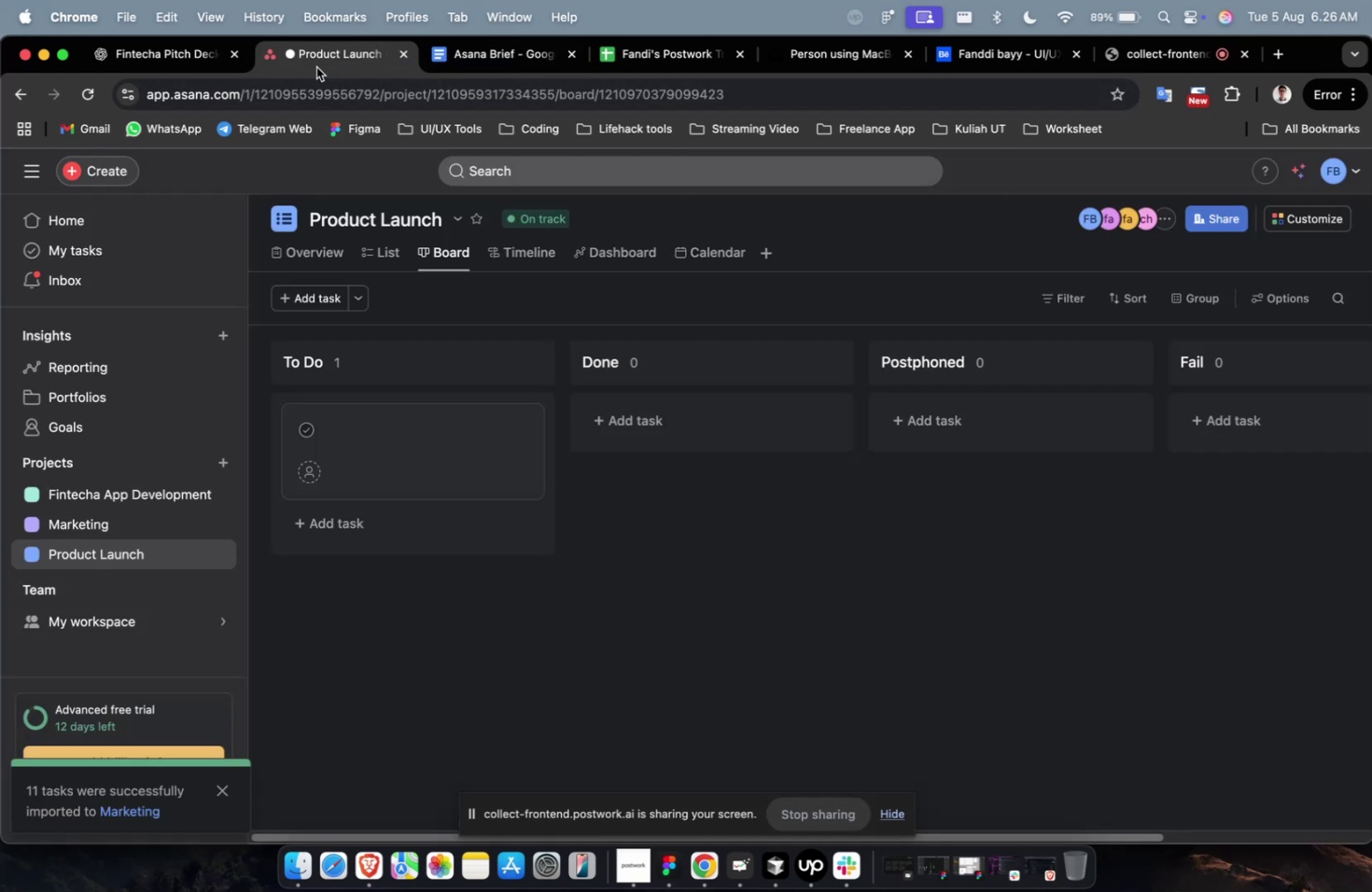 
hold_key(key=CommandLeft, duration=0.42)
 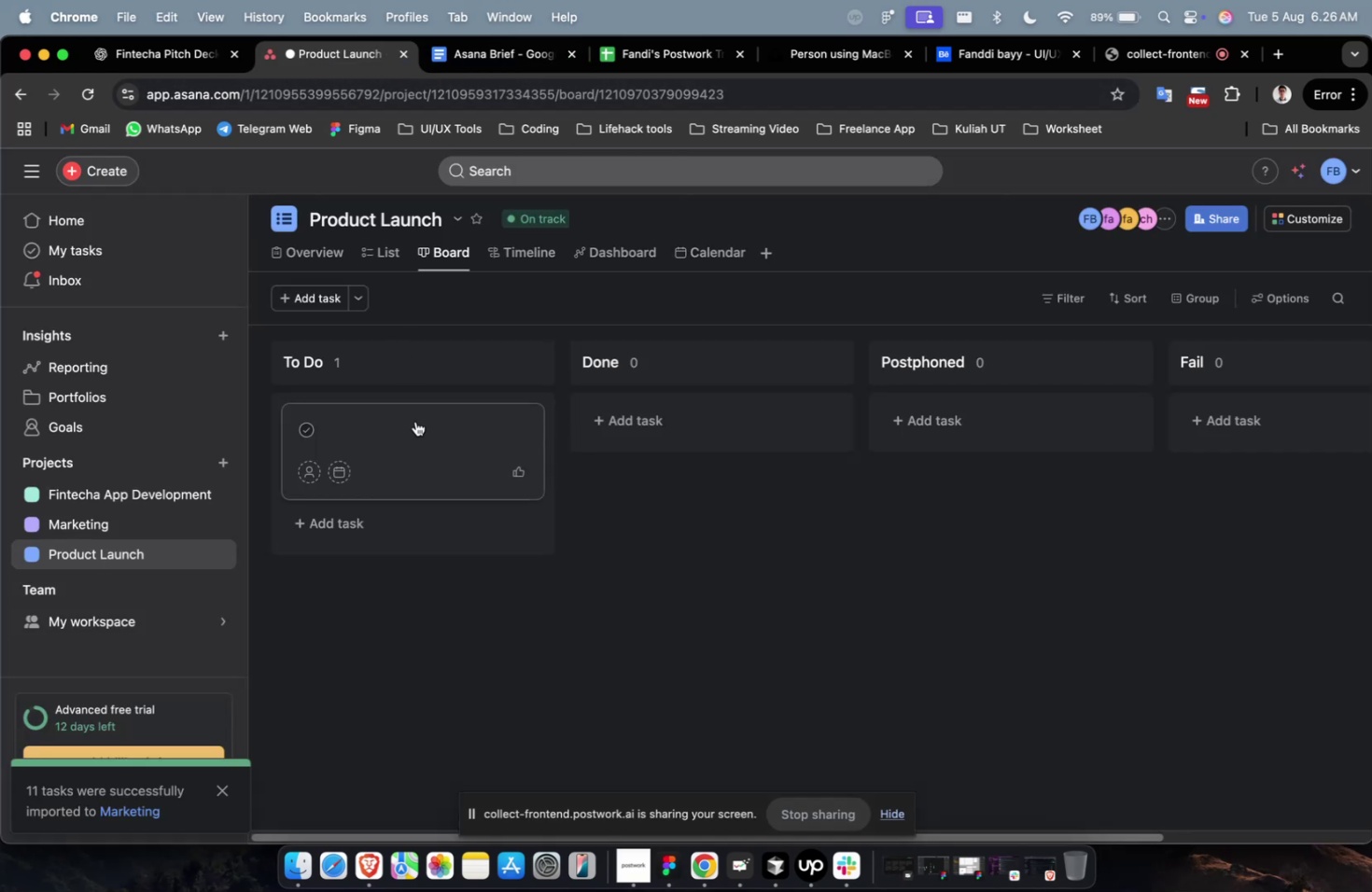 
left_click([415, 421])
 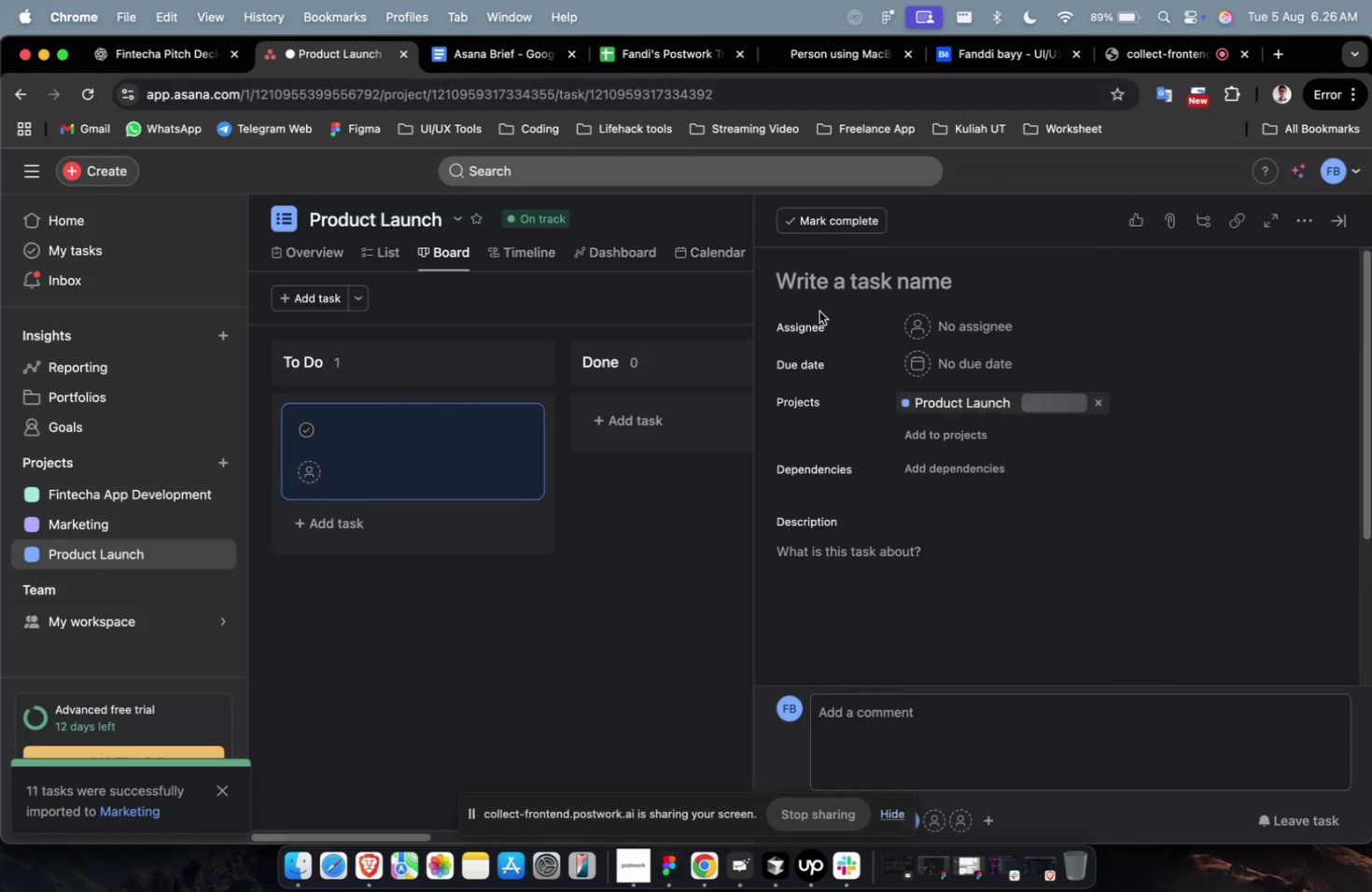 
left_click([879, 270])
 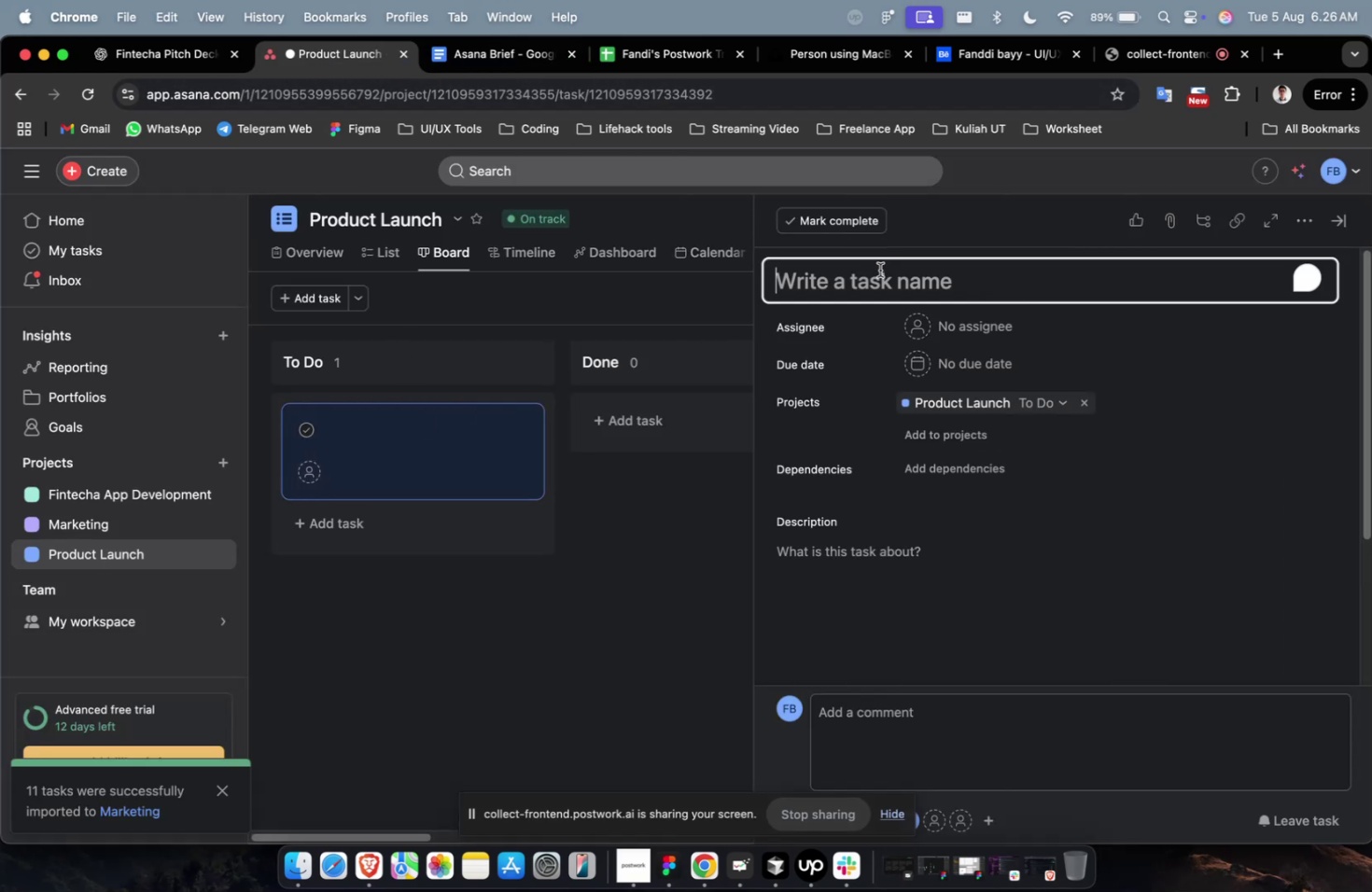 
key(Meta+V)
 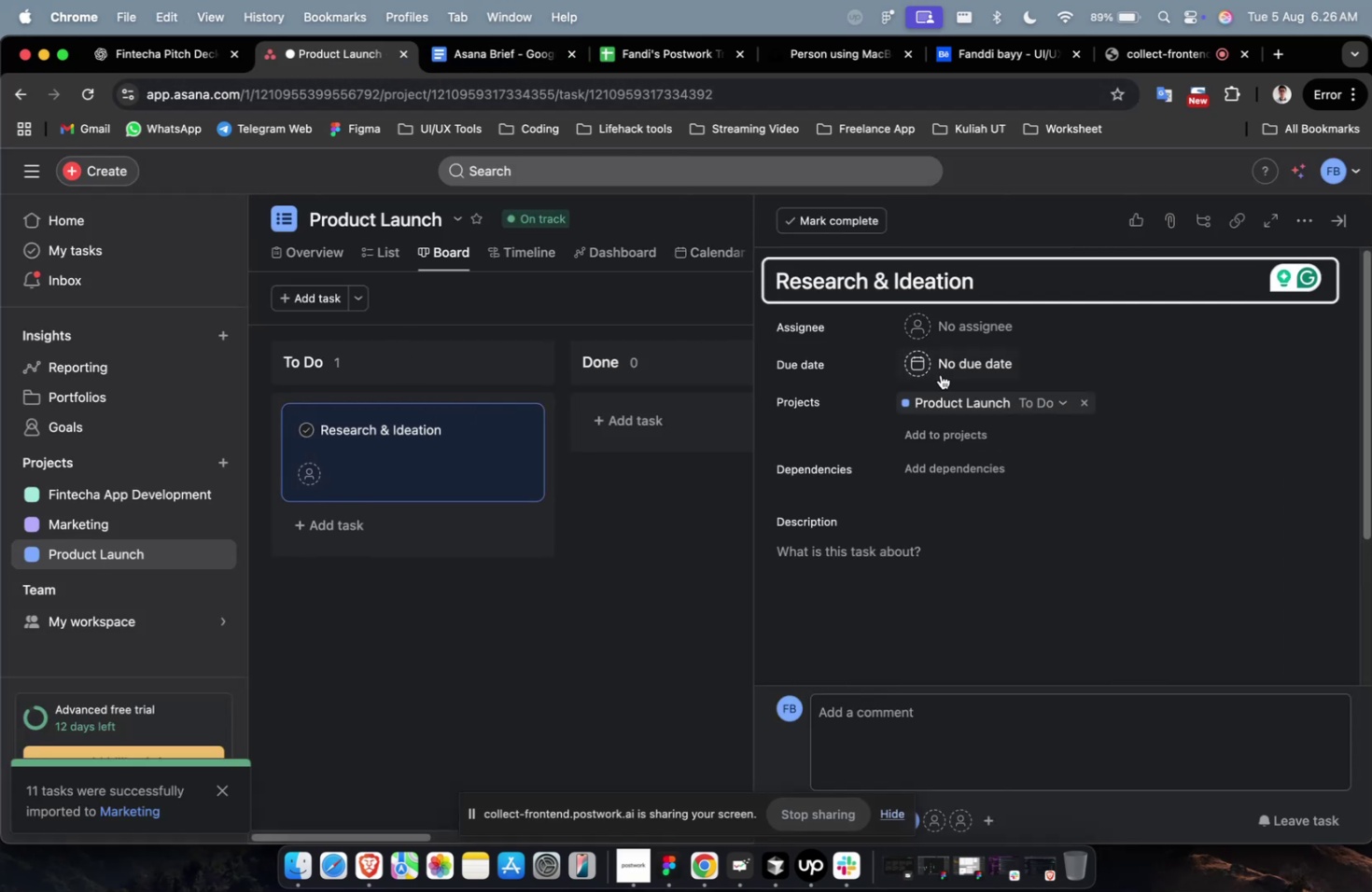 
left_click([989, 328])
 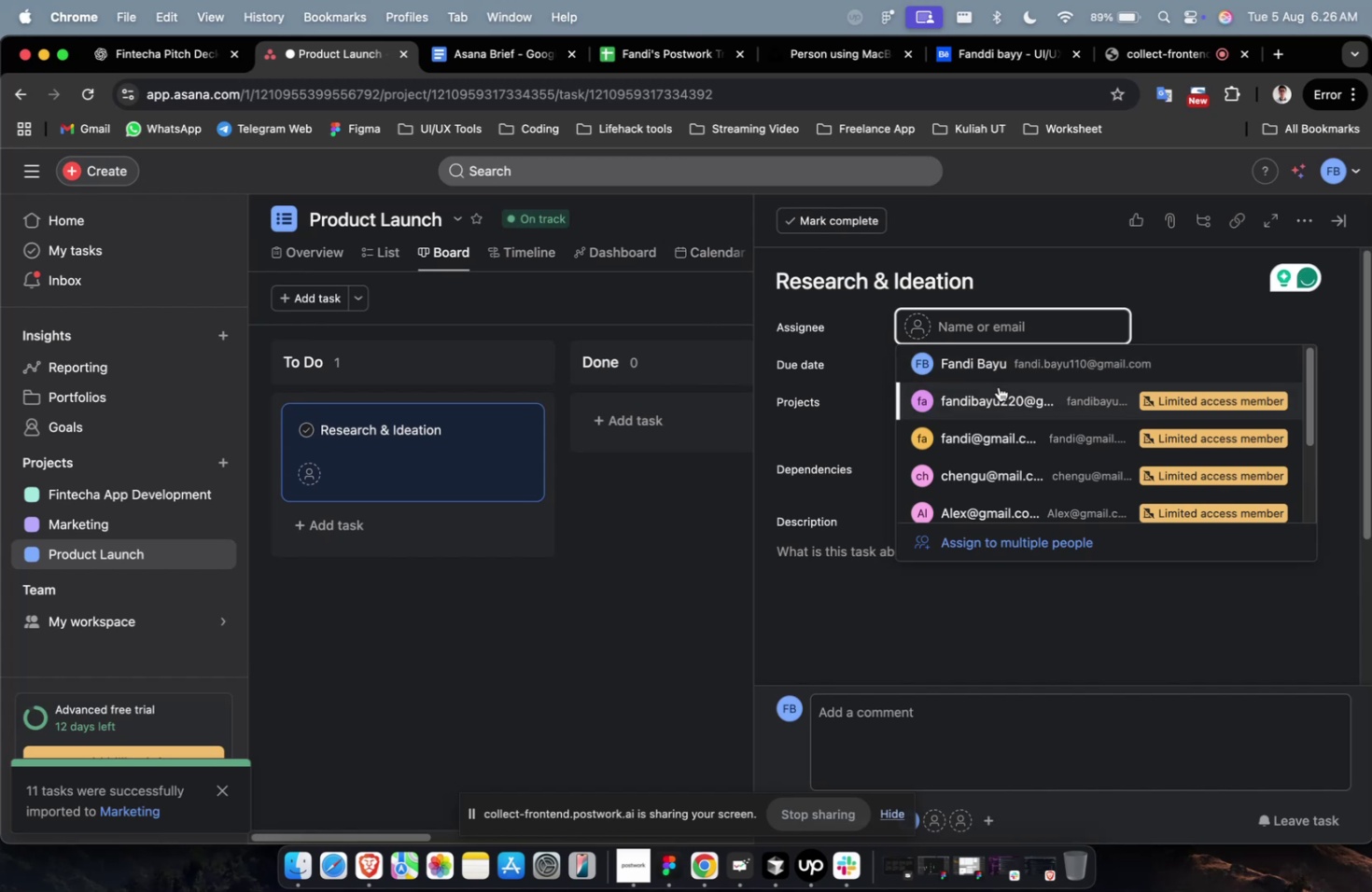 
left_click([998, 392])
 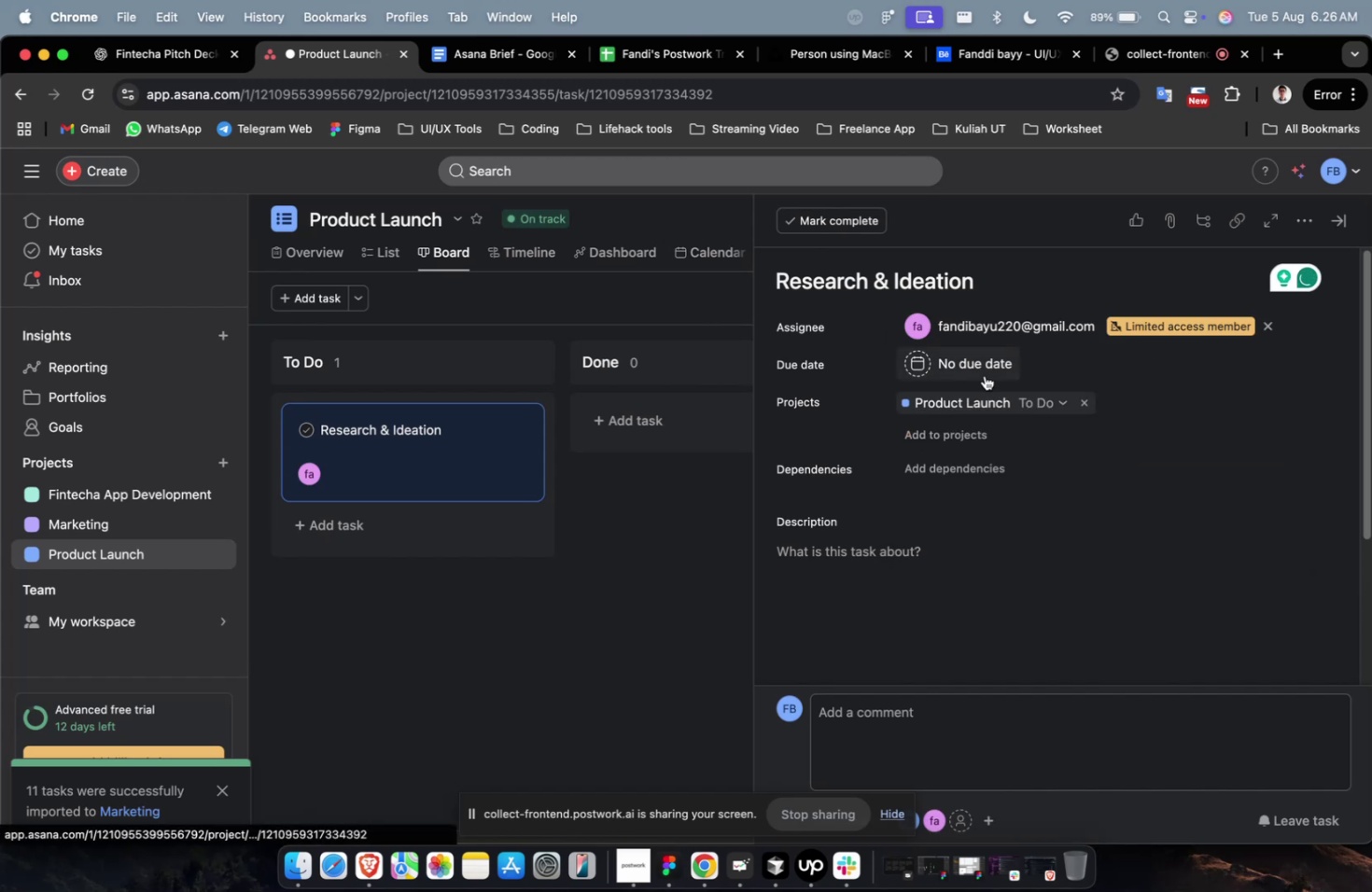 
left_click([984, 372])
 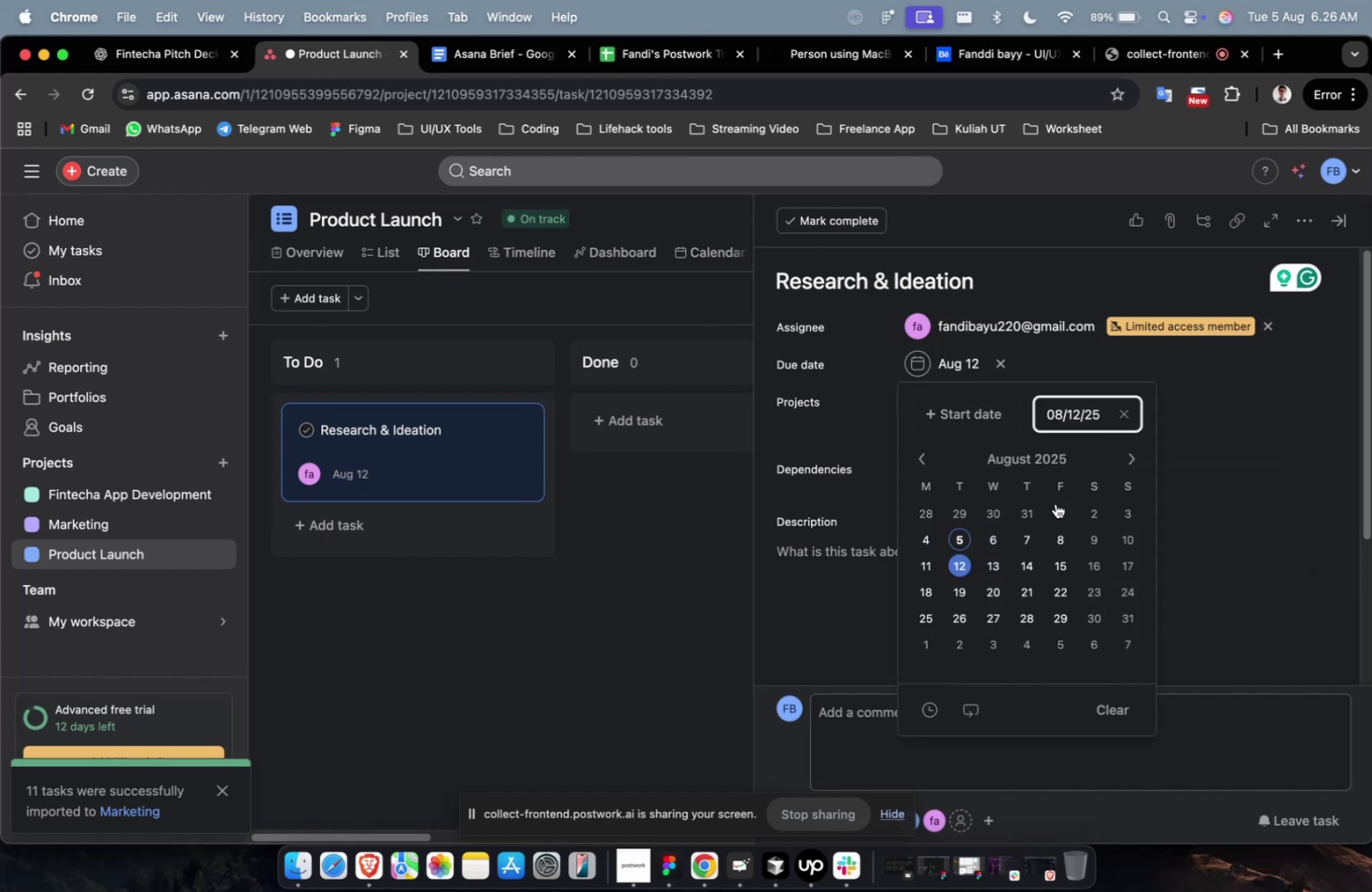 
left_click([935, 406])
 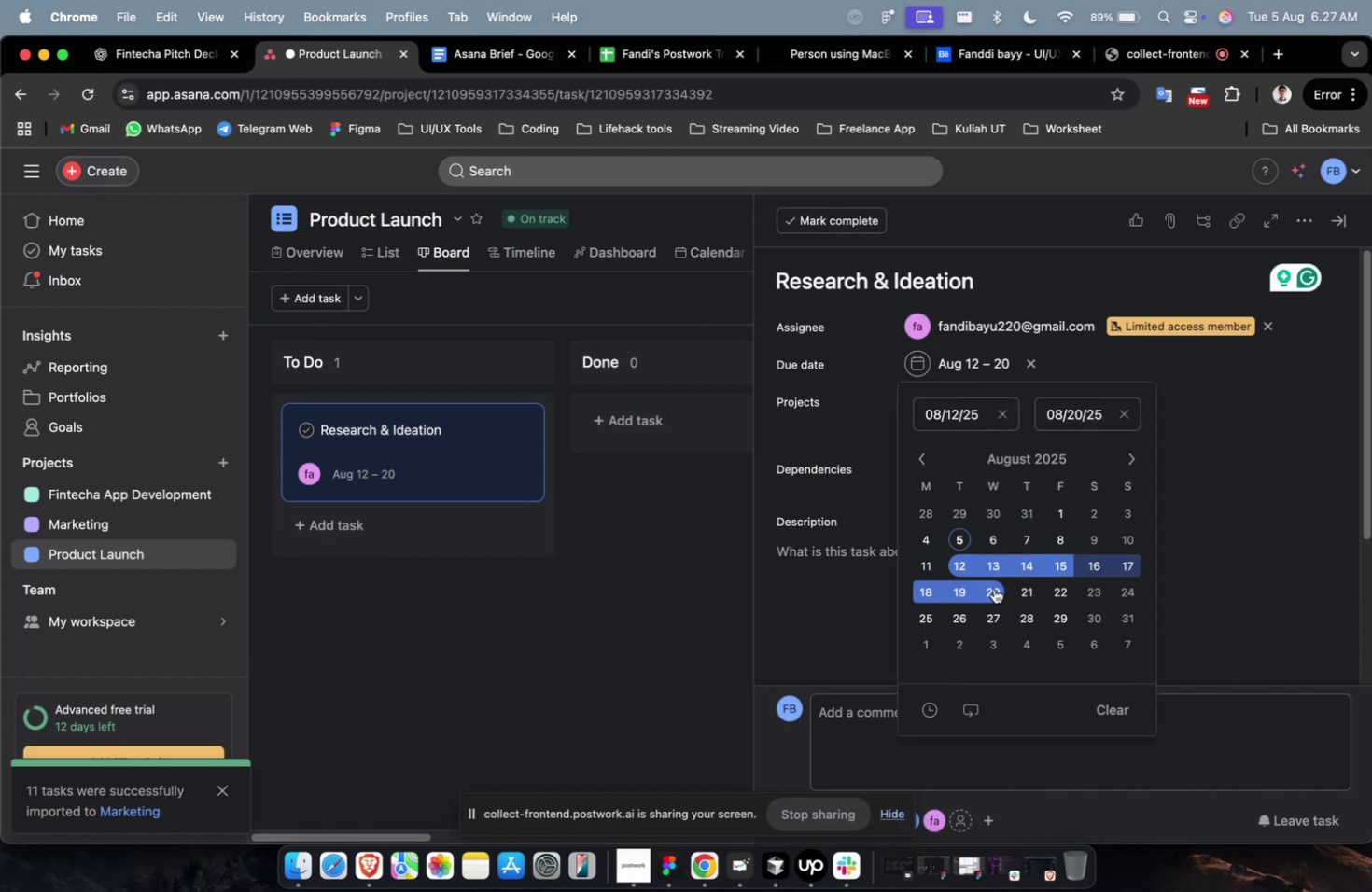 
wait(8.47)
 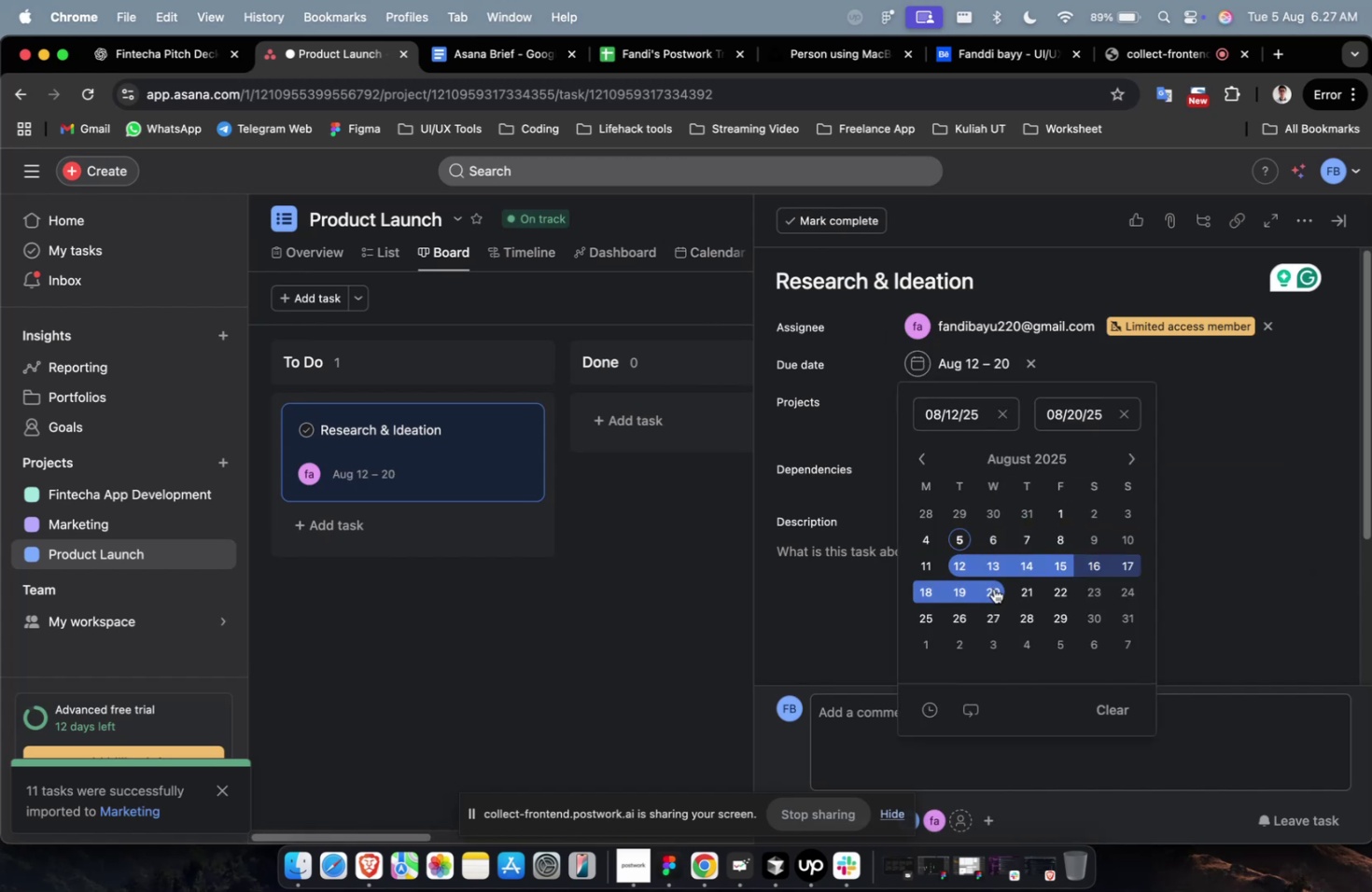 
left_click_drag(start_coordinate=[1219, 519], to_coordinate=[1226, 516])
 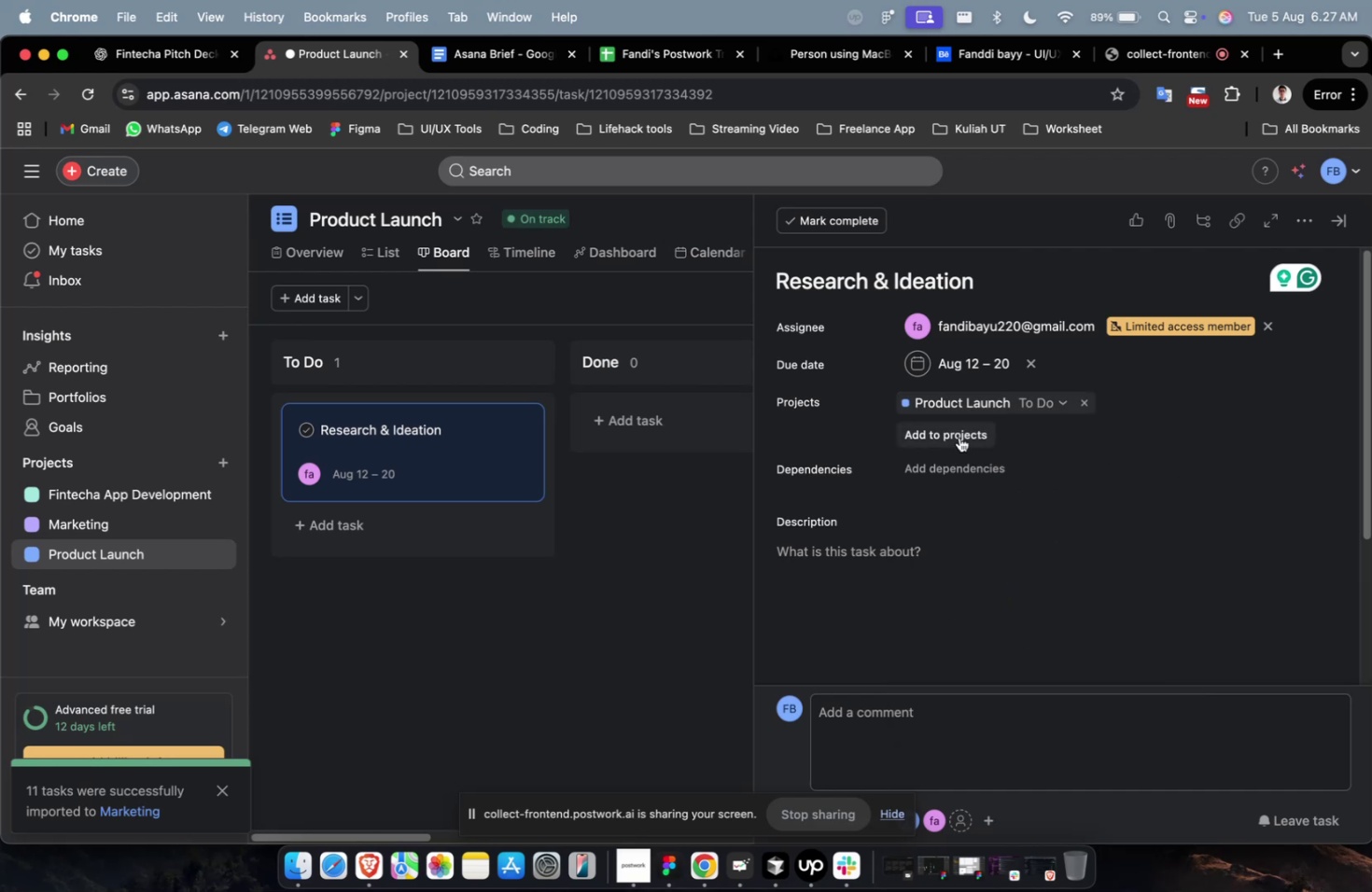 
left_click([959, 437])
 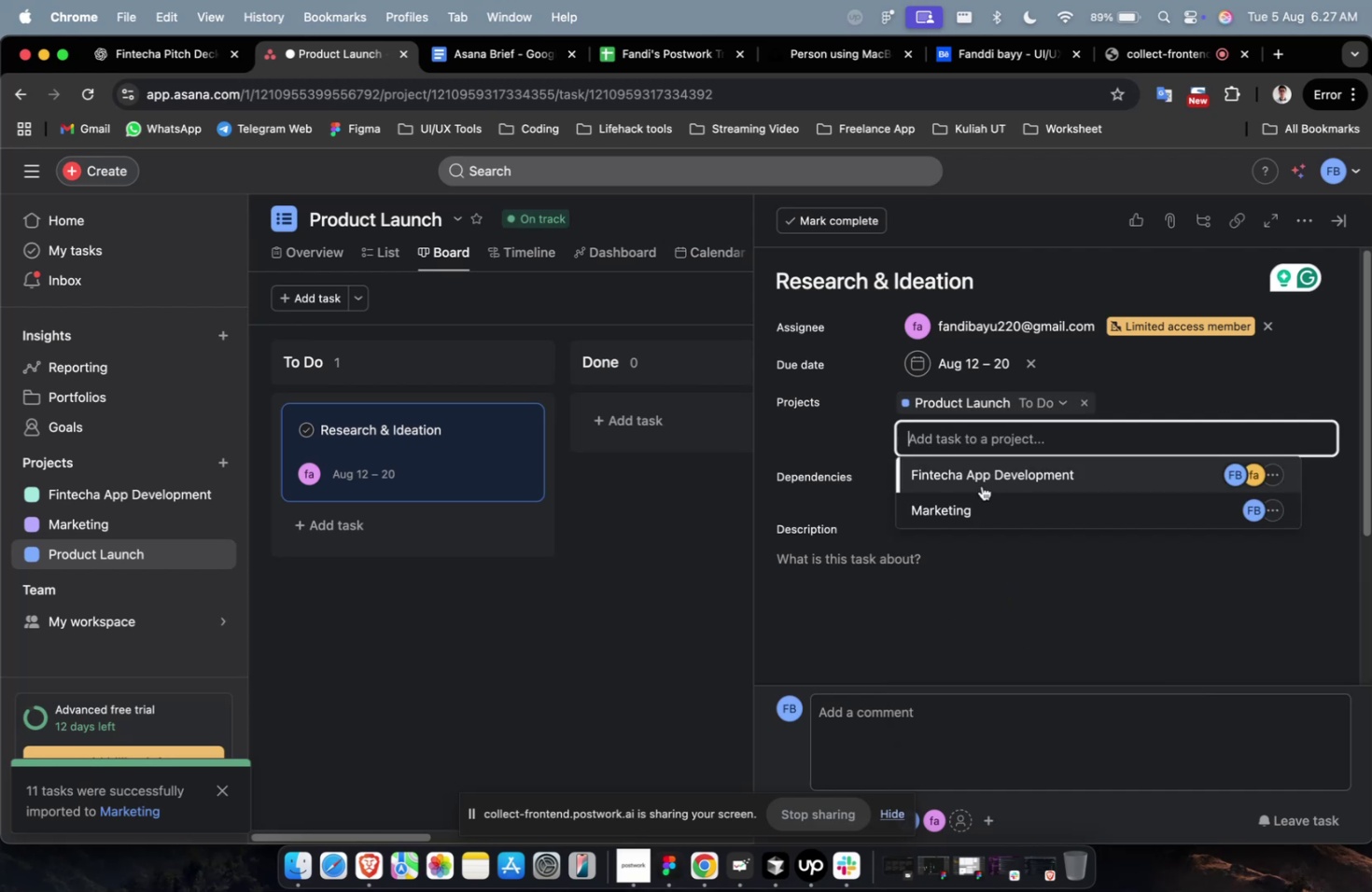 
left_click([1000, 550])
 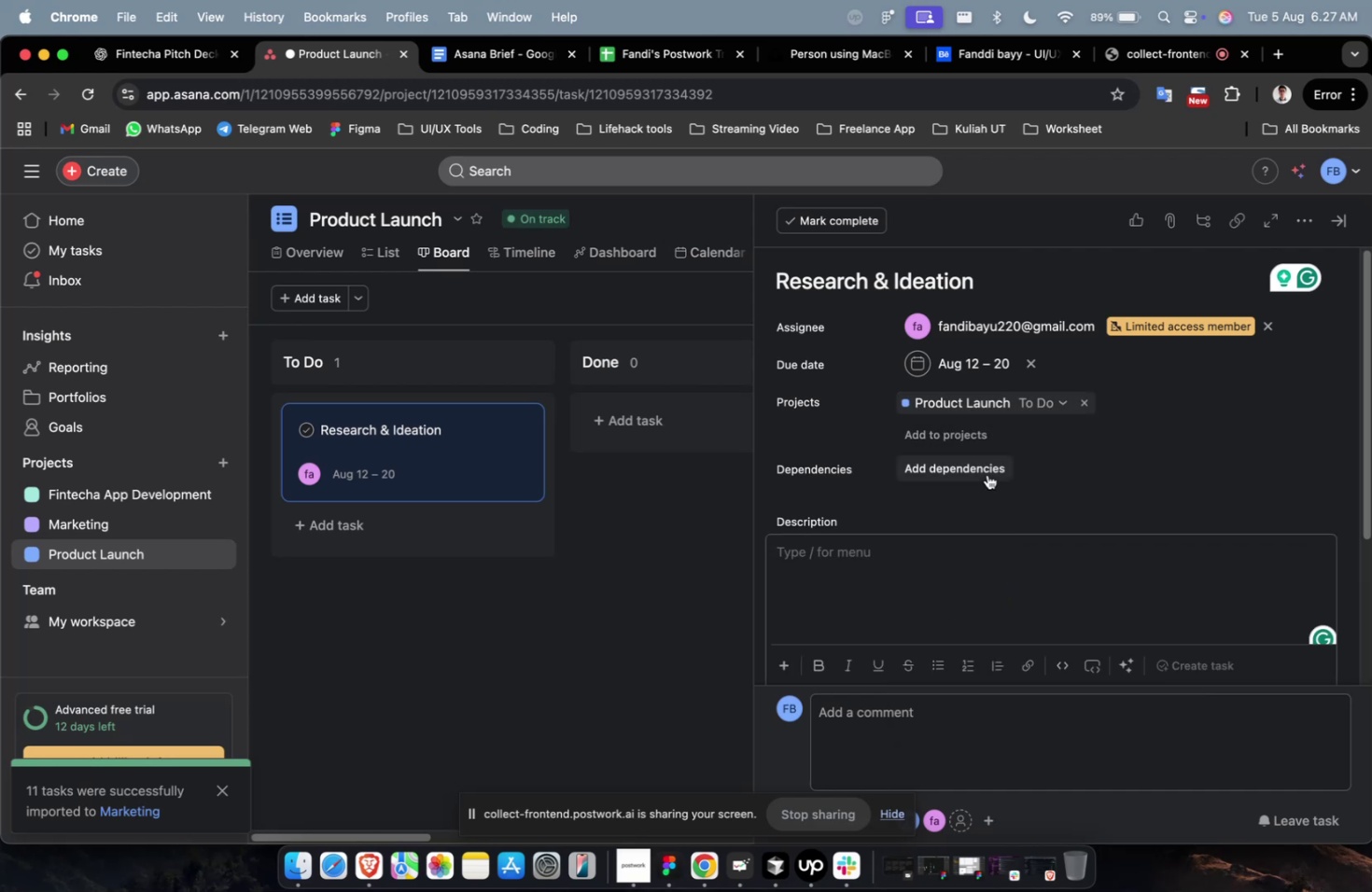 
left_click([972, 441])
 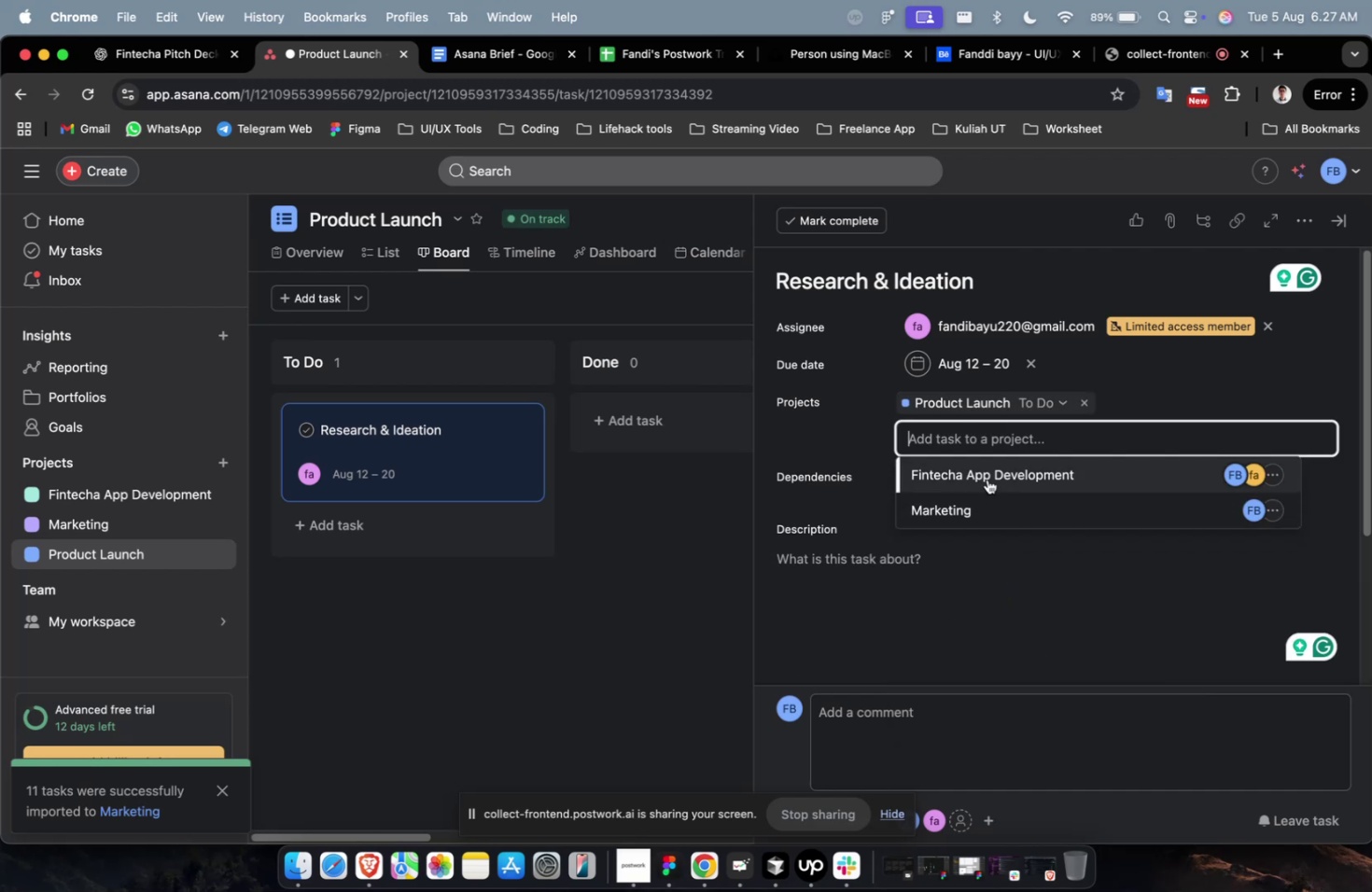 
left_click([987, 479])
 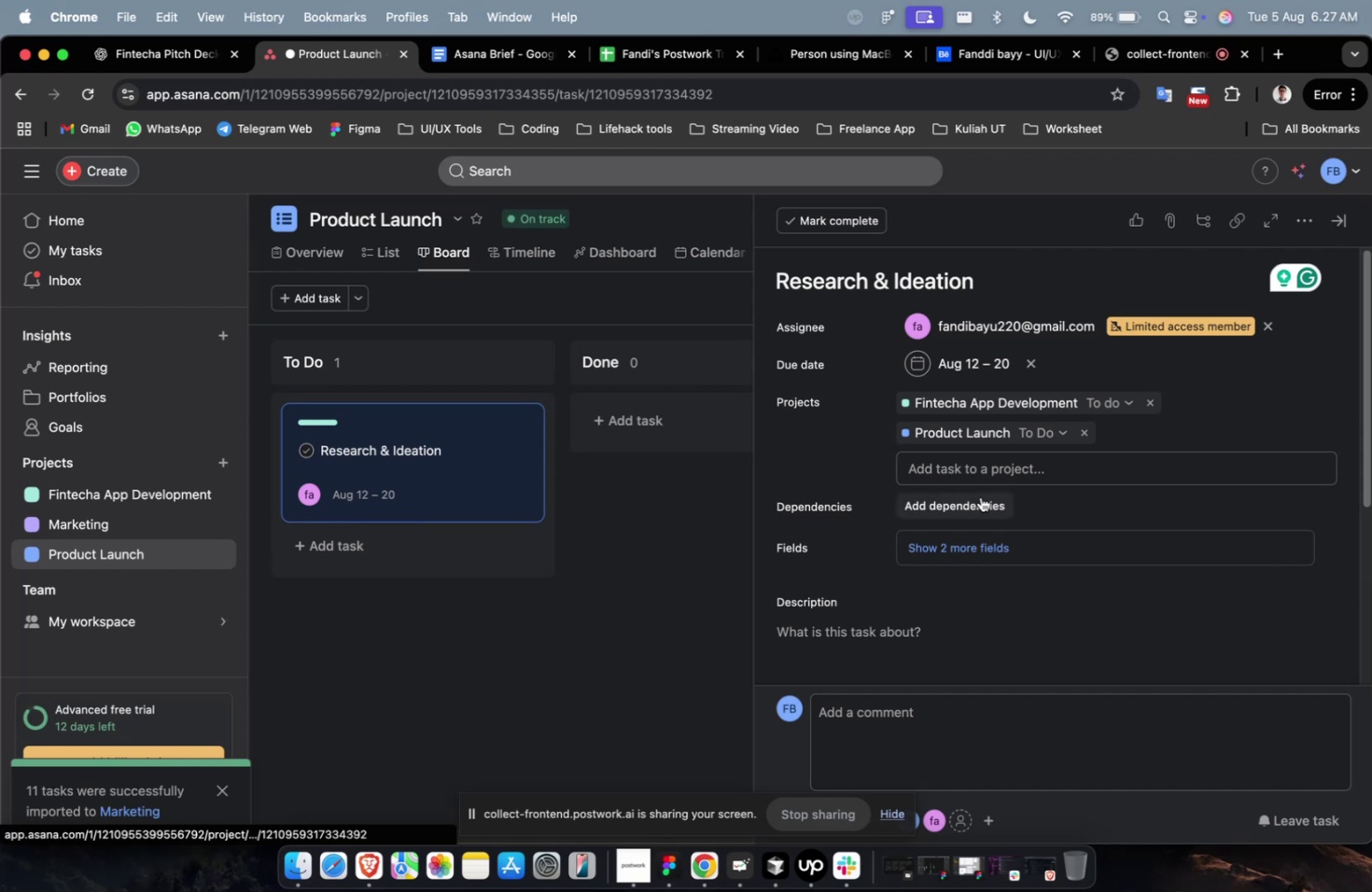 
left_click([978, 500])
 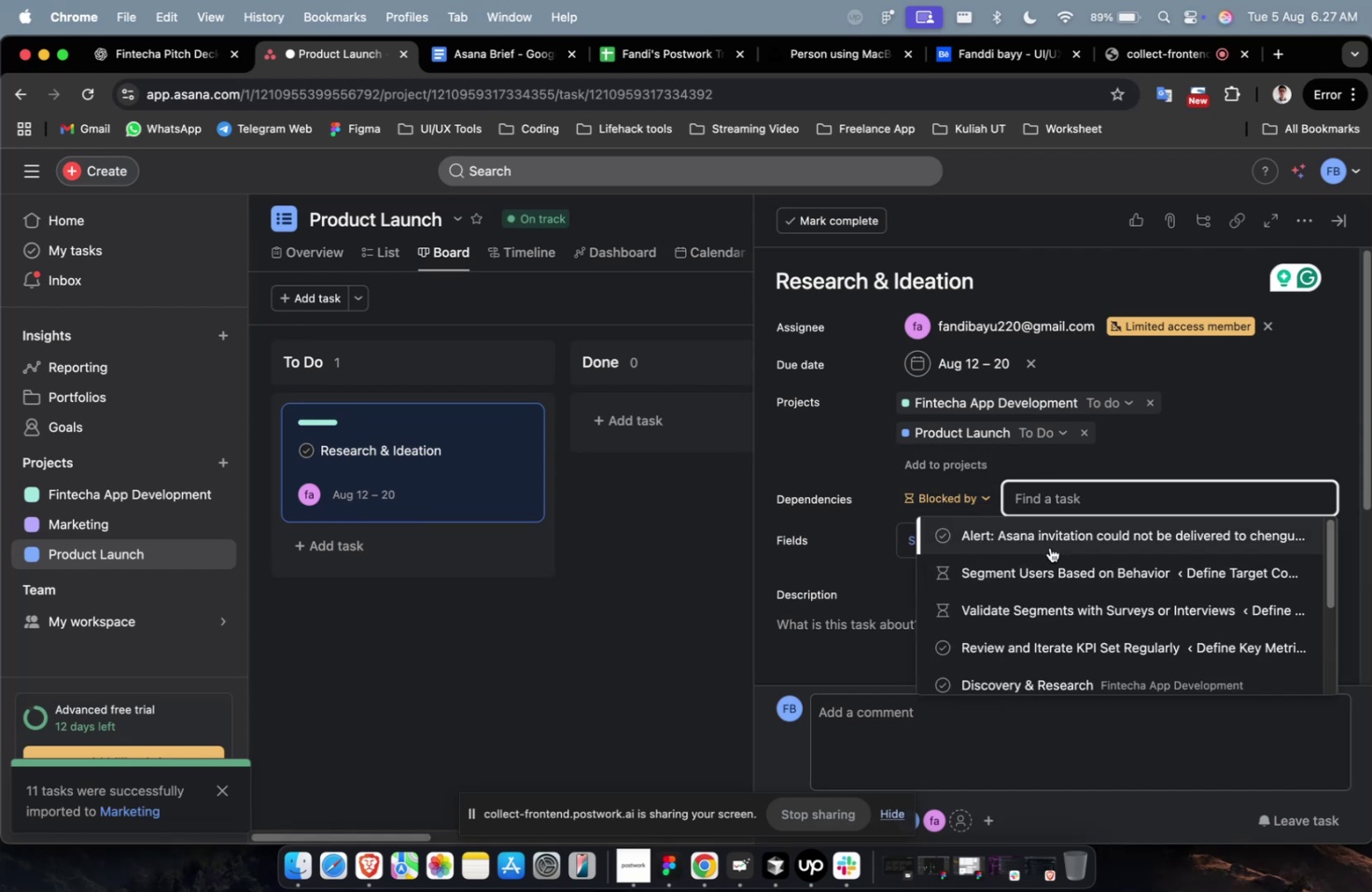 
left_click([1042, 561])
 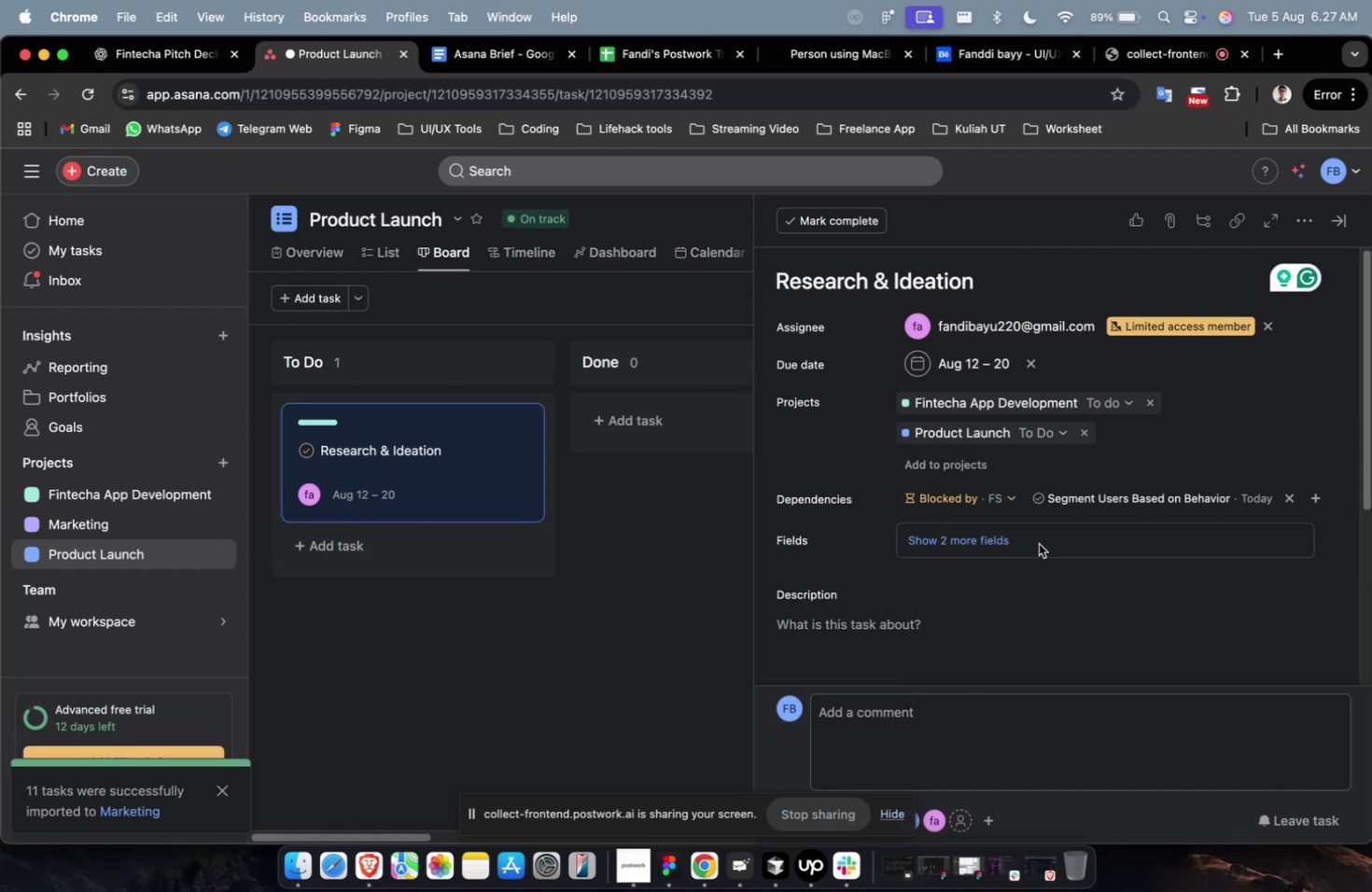 
scroll: coordinate [1033, 525], scroll_direction: down, amount: 12.0
 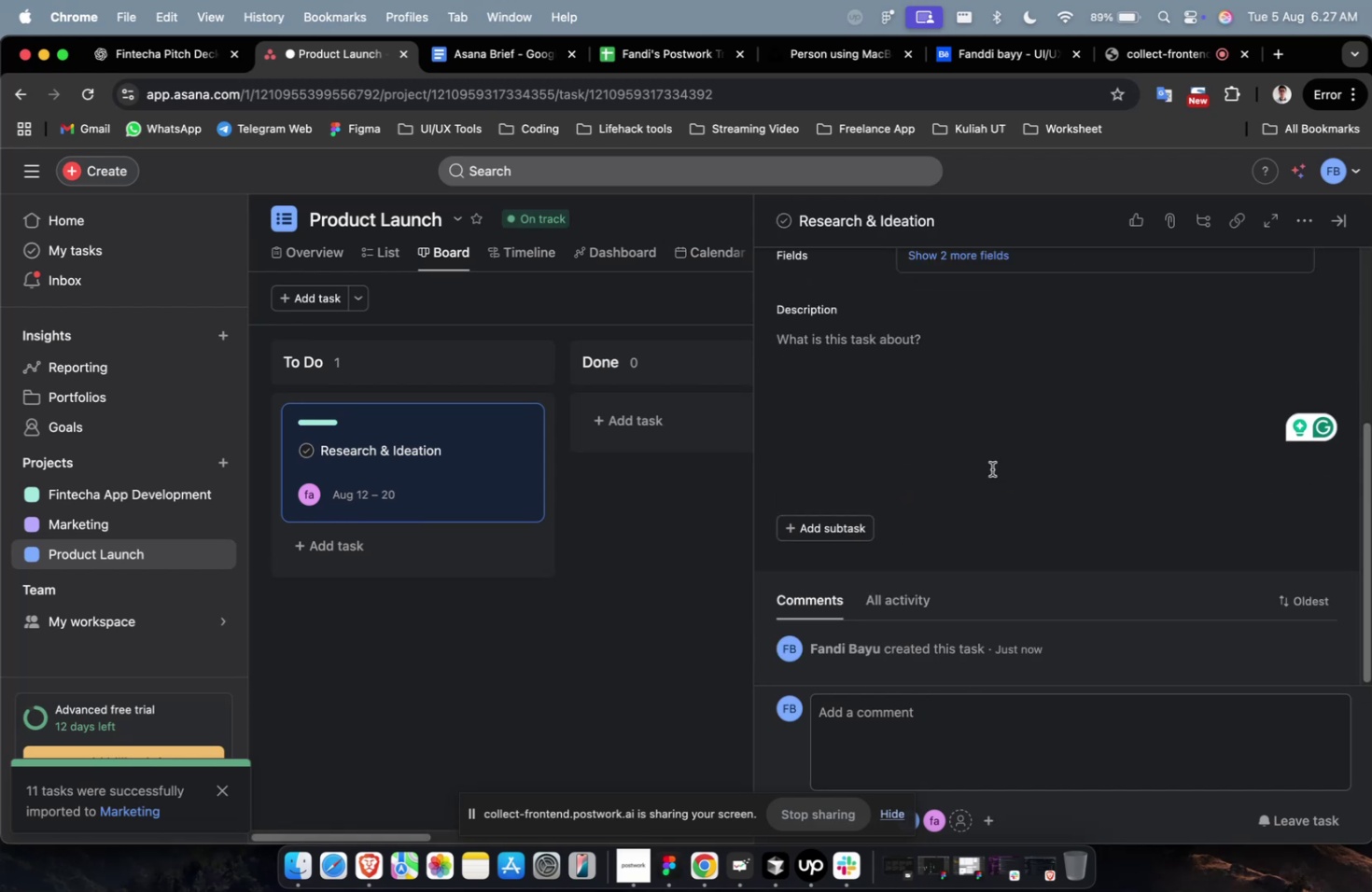 
scroll: coordinate [974, 445], scroll_direction: up, amount: 4.0
 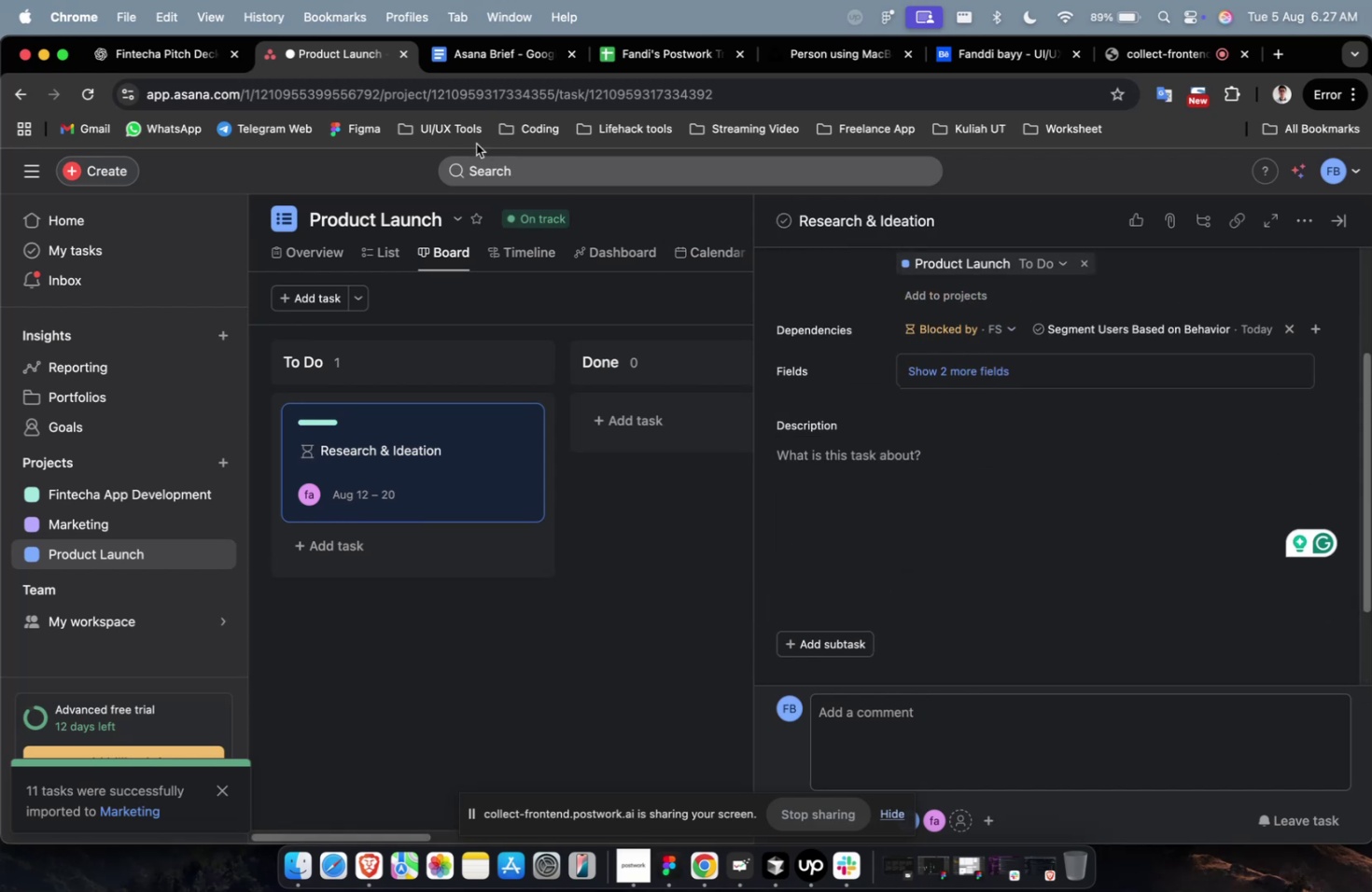 
scroll: coordinate [979, 504], scroll_direction: down, amount: 2.0
 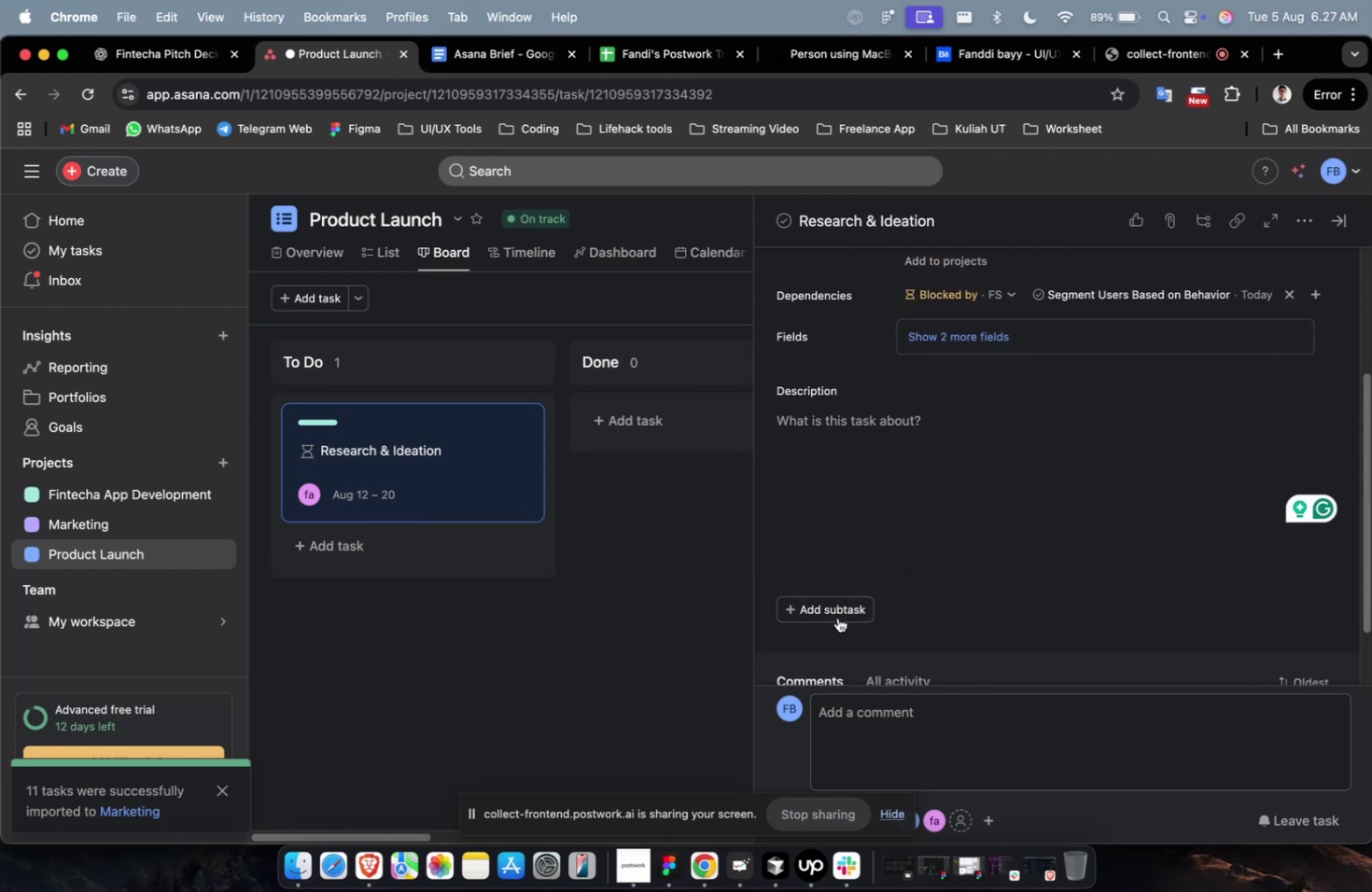 
left_click([837, 617])
 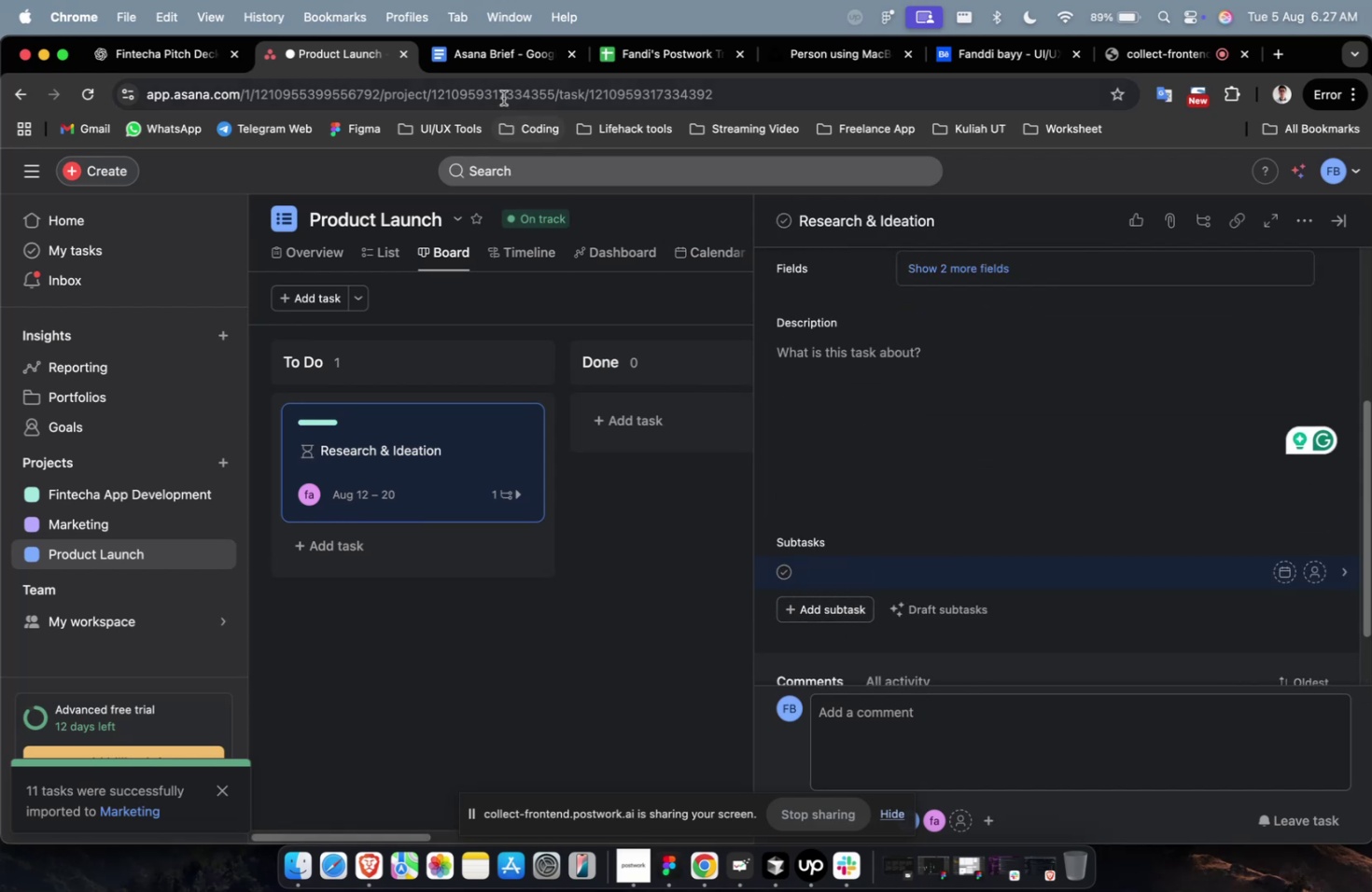 
left_click([524, 48])
 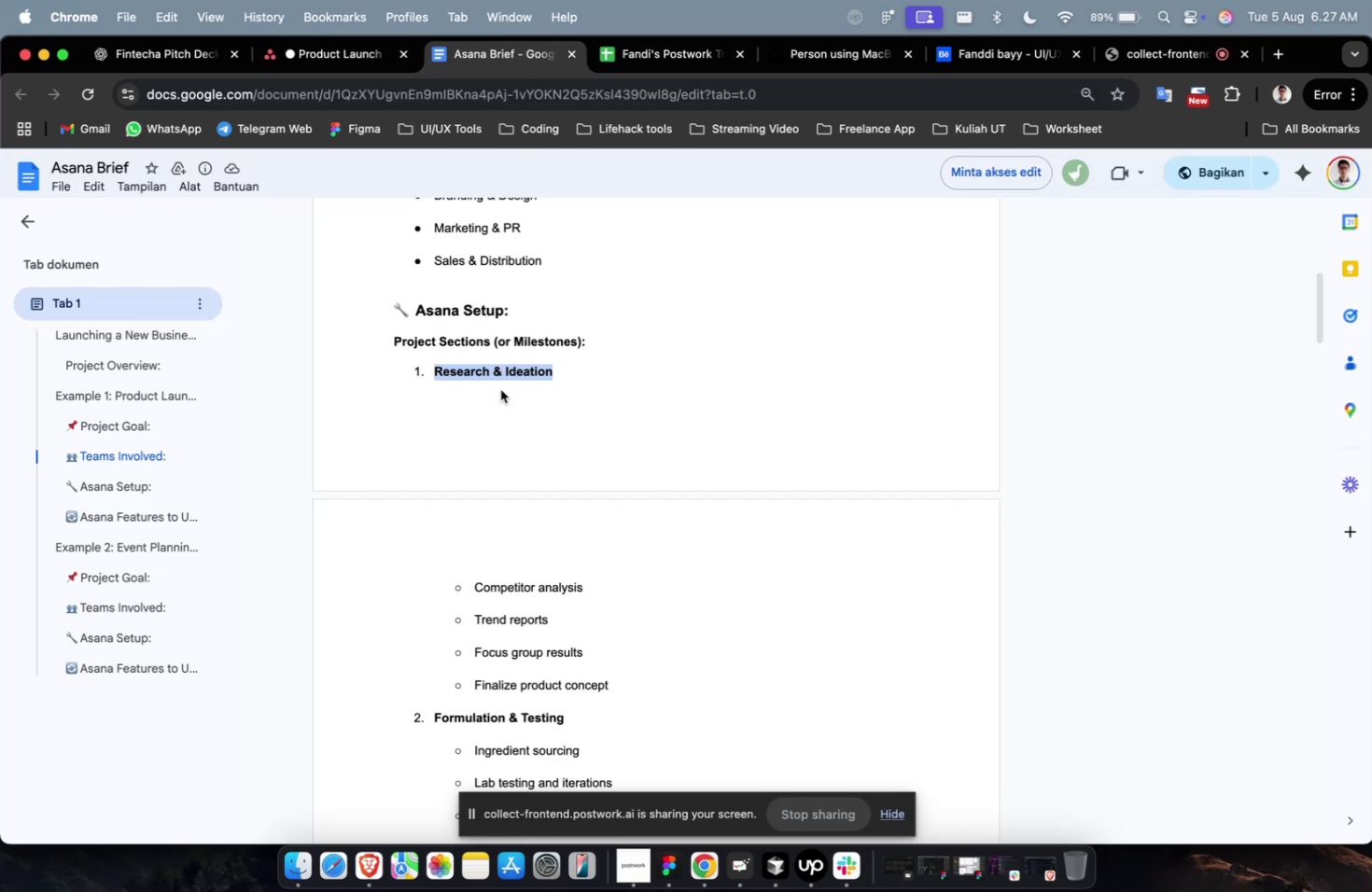 
scroll: coordinate [521, 528], scroll_direction: down, amount: 3.0
 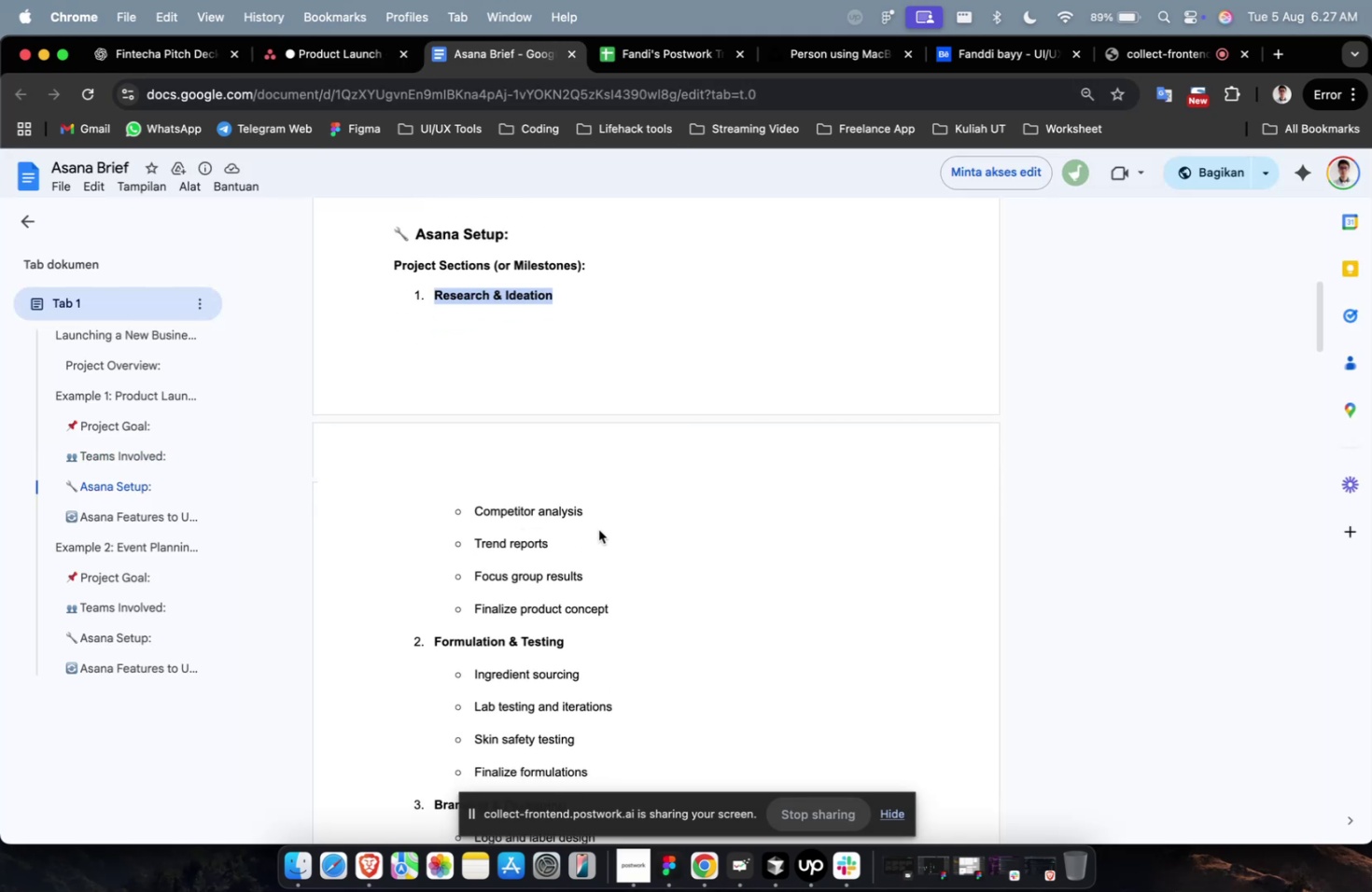 
left_click_drag(start_coordinate=[598, 520], to_coordinate=[478, 519])
 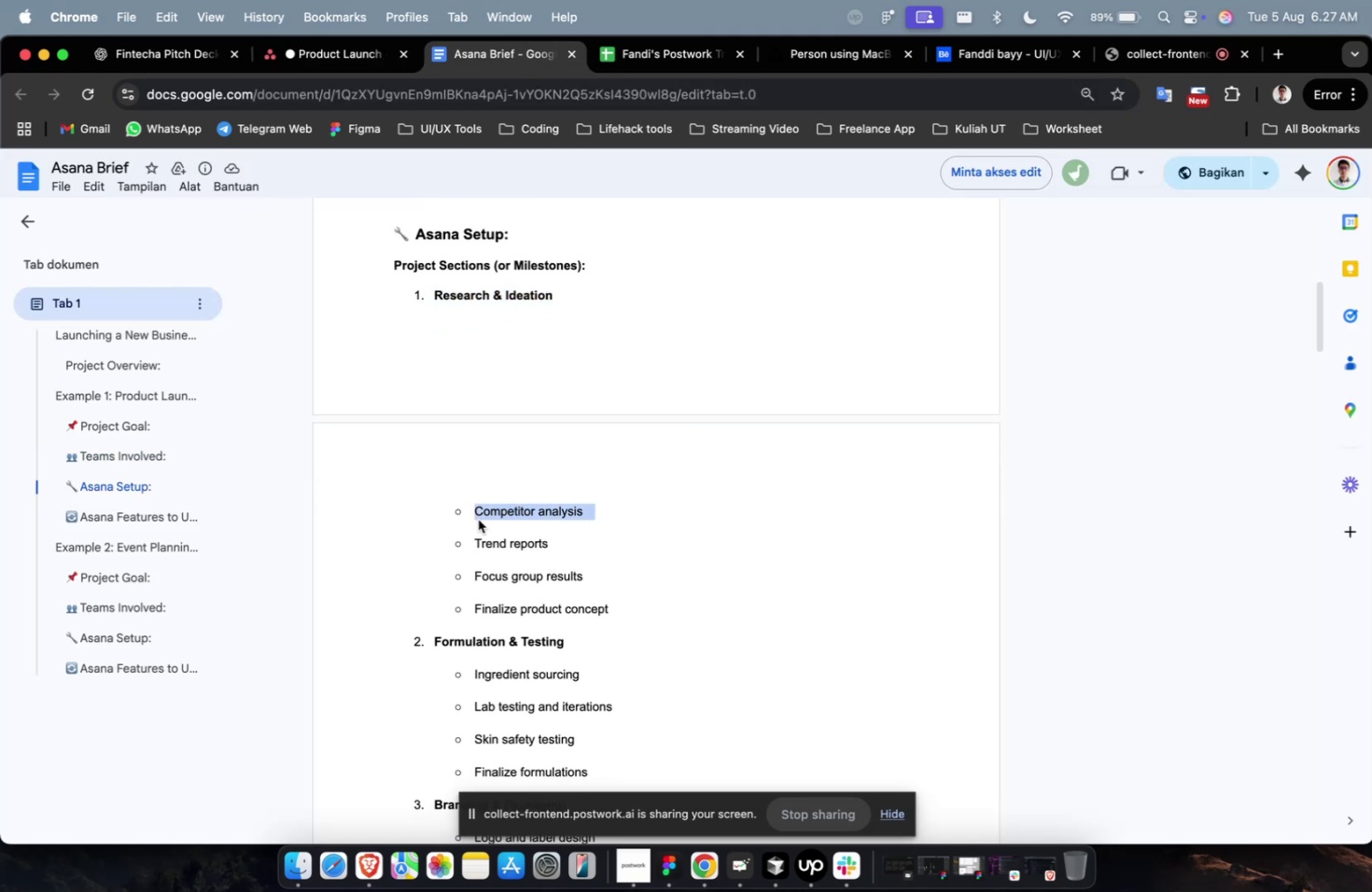 
key(Meta+C)
 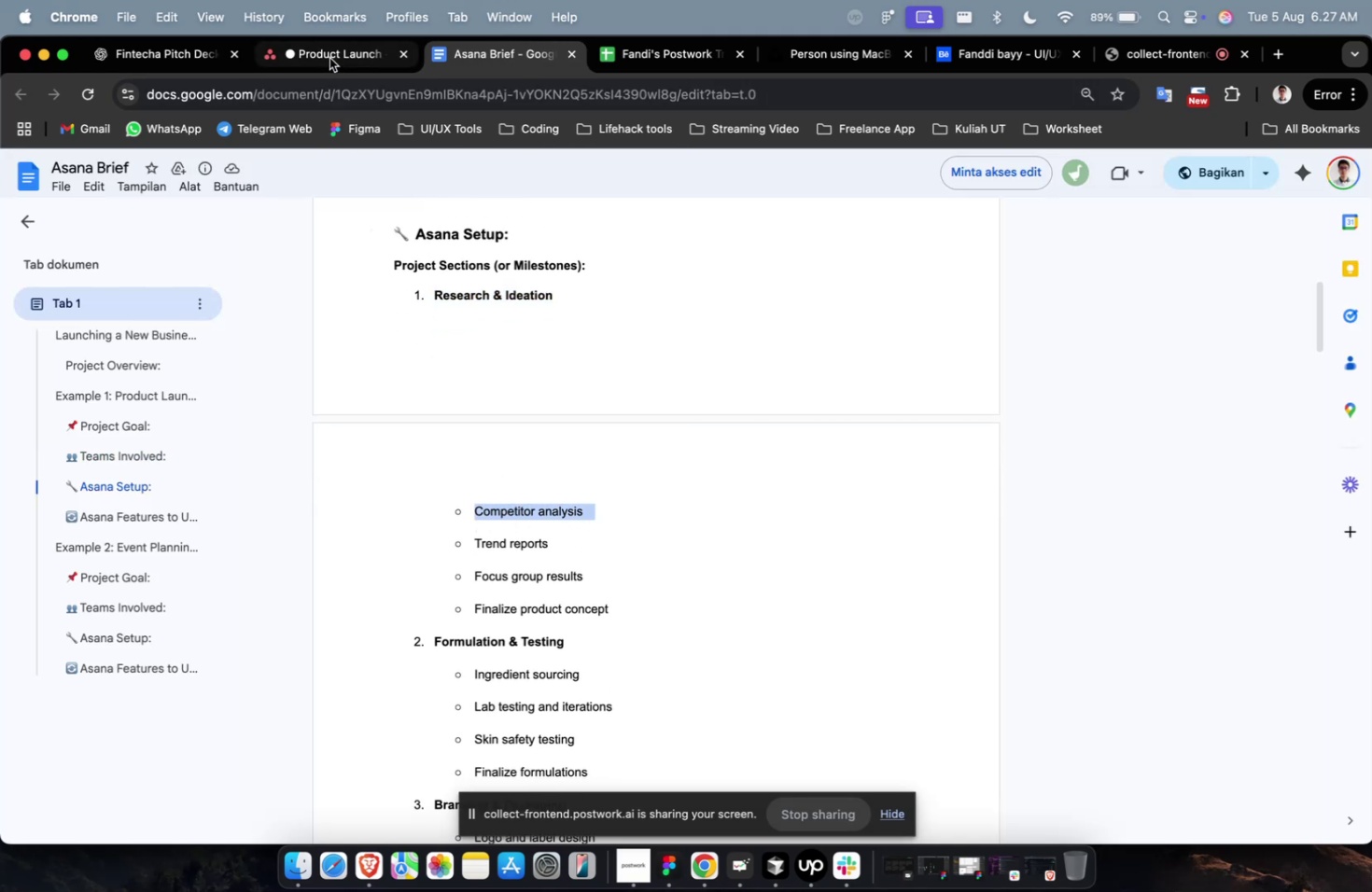 
left_click([329, 53])
 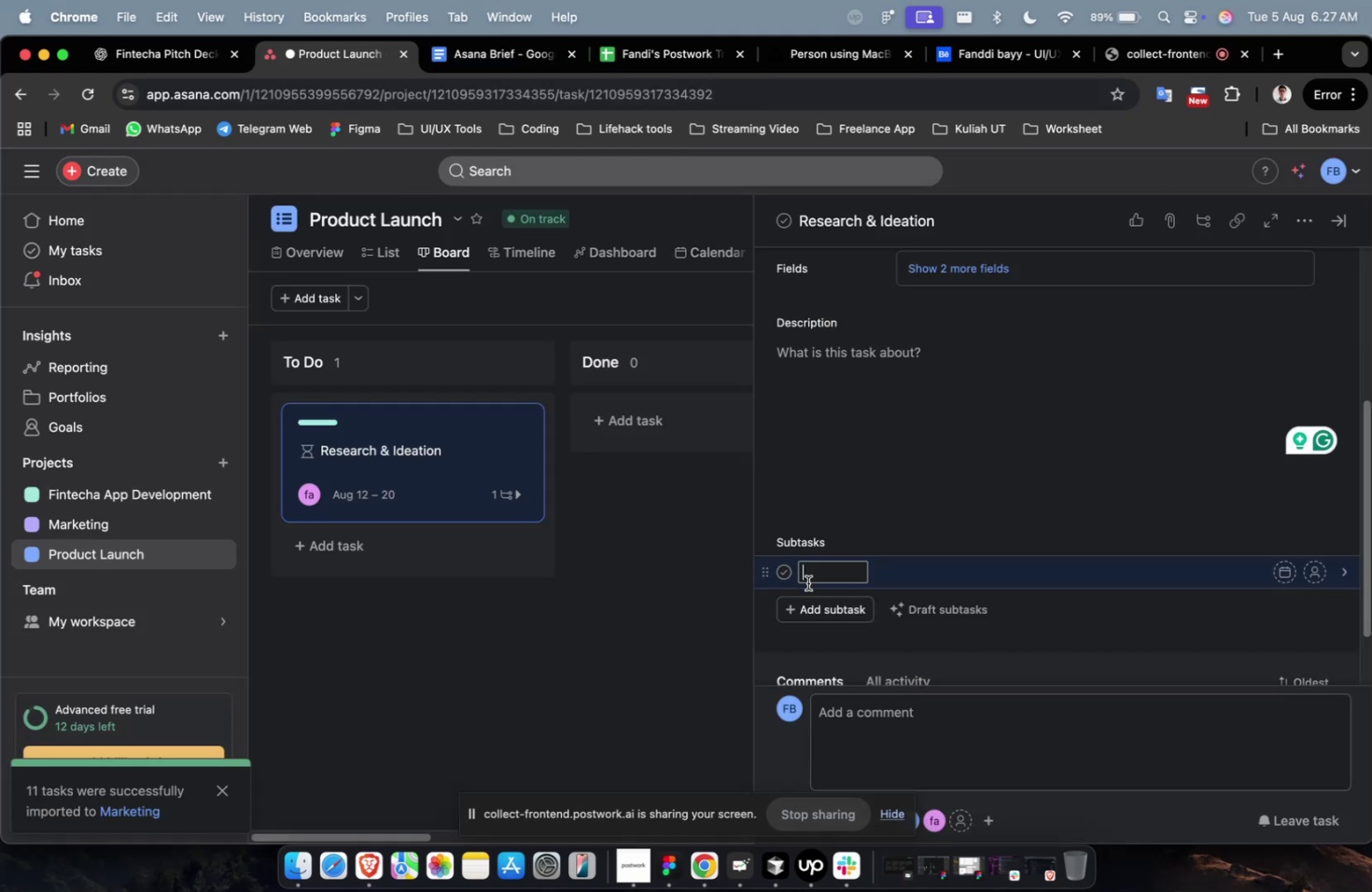 
key(Meta+V)
 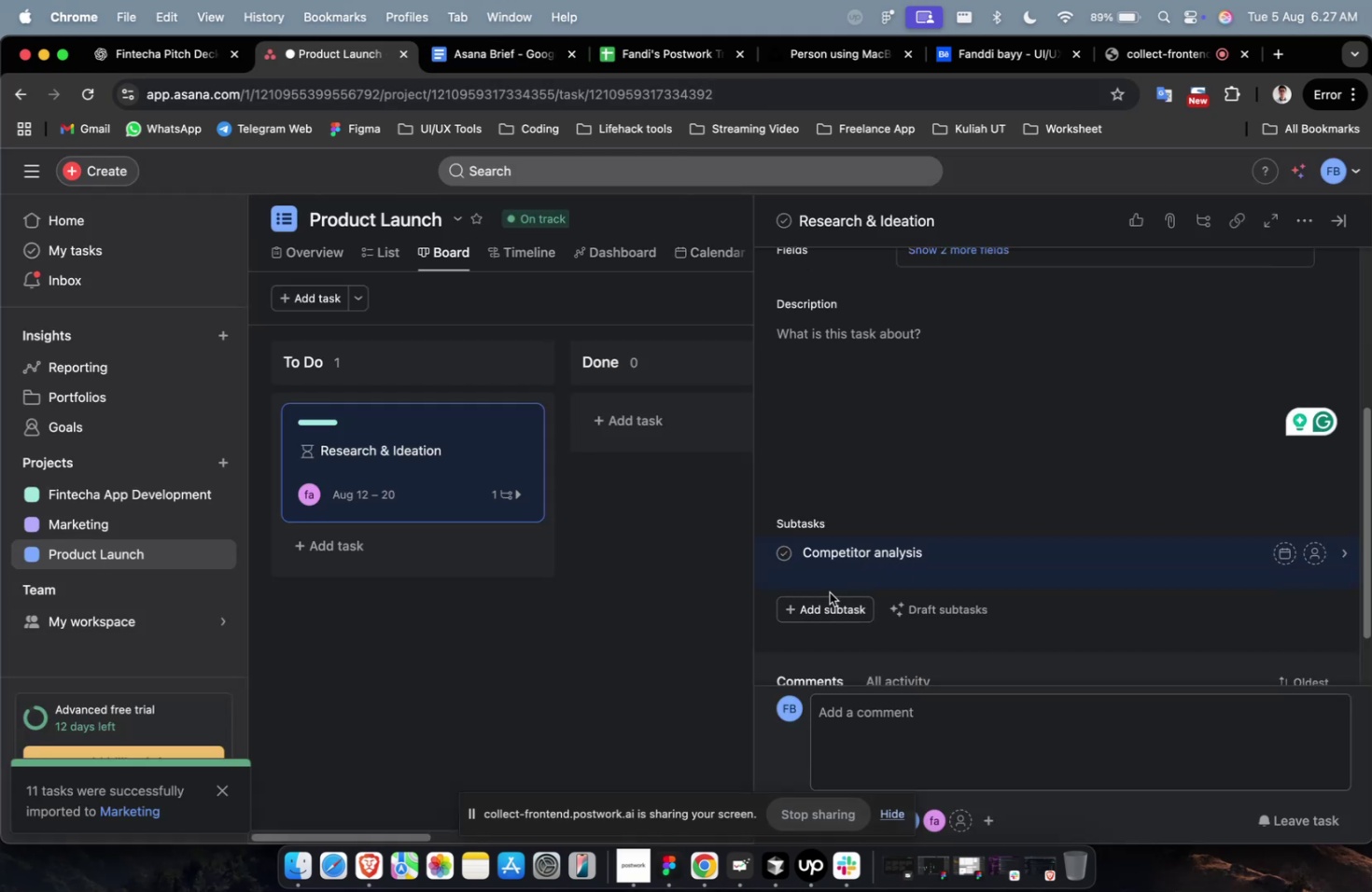 
key(Backspace)
 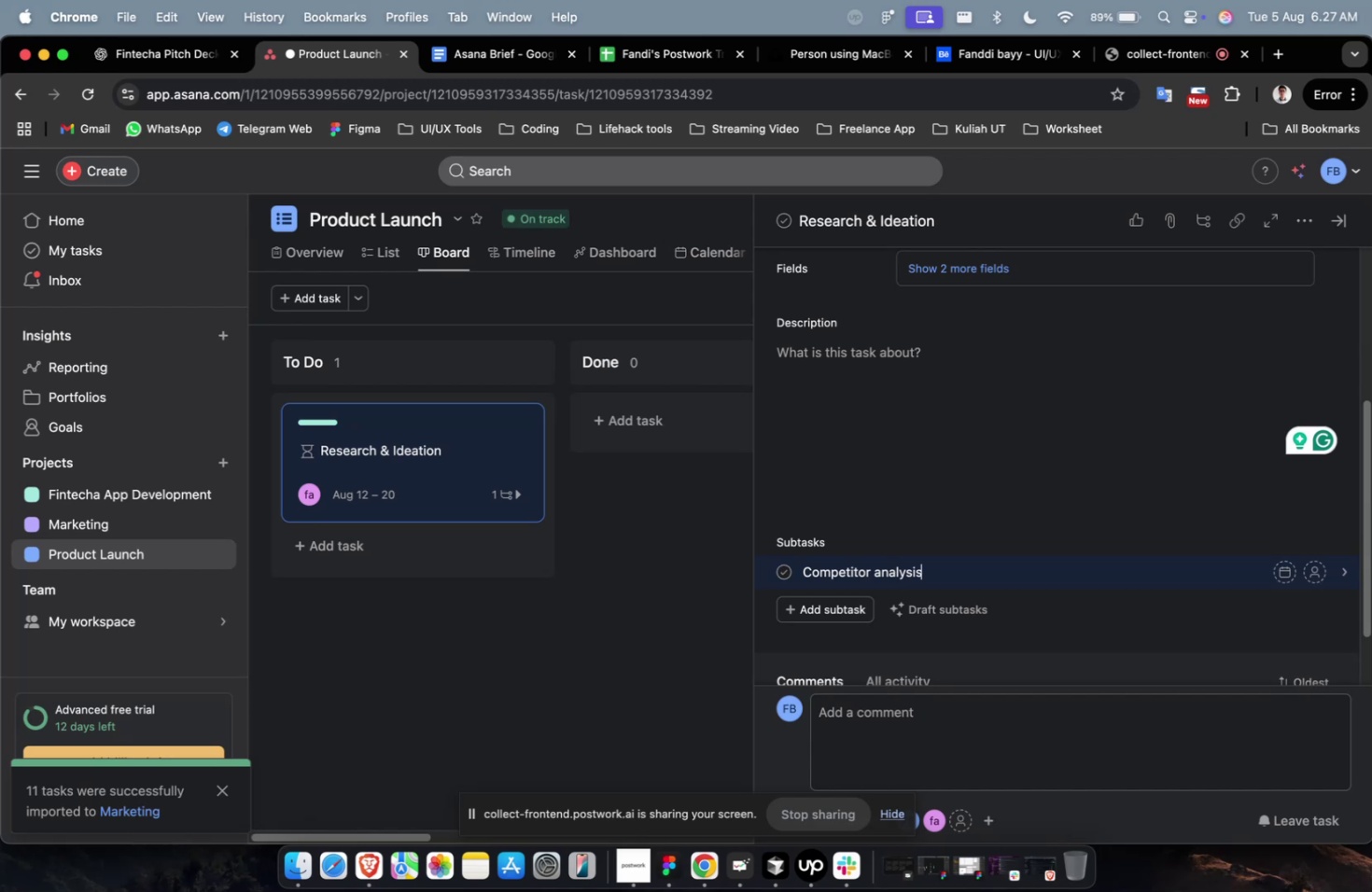 
wait(8.04)
 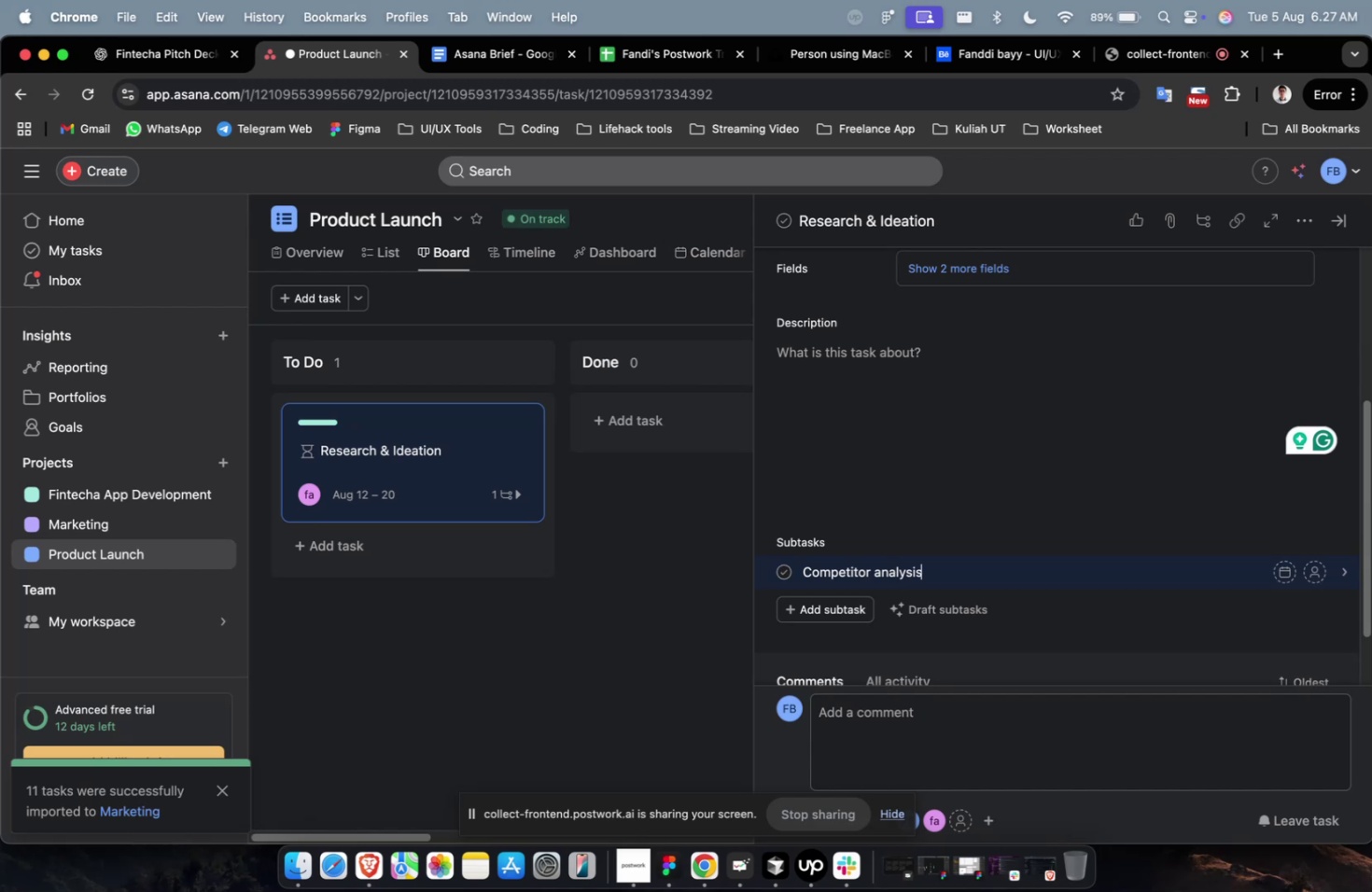 
scroll: coordinate [826, 601], scroll_direction: down, amount: 6.0
 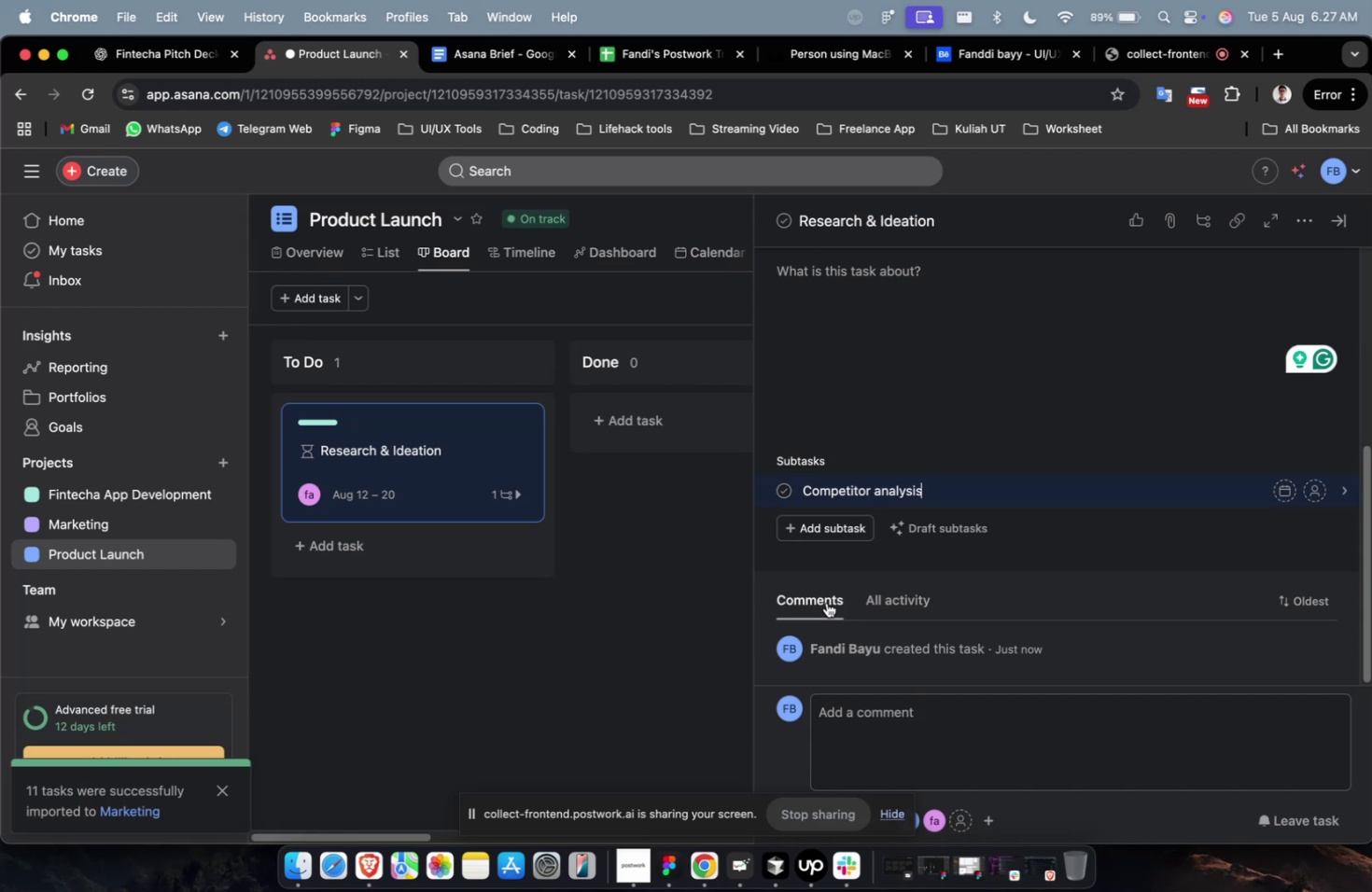 
wait(7.05)
 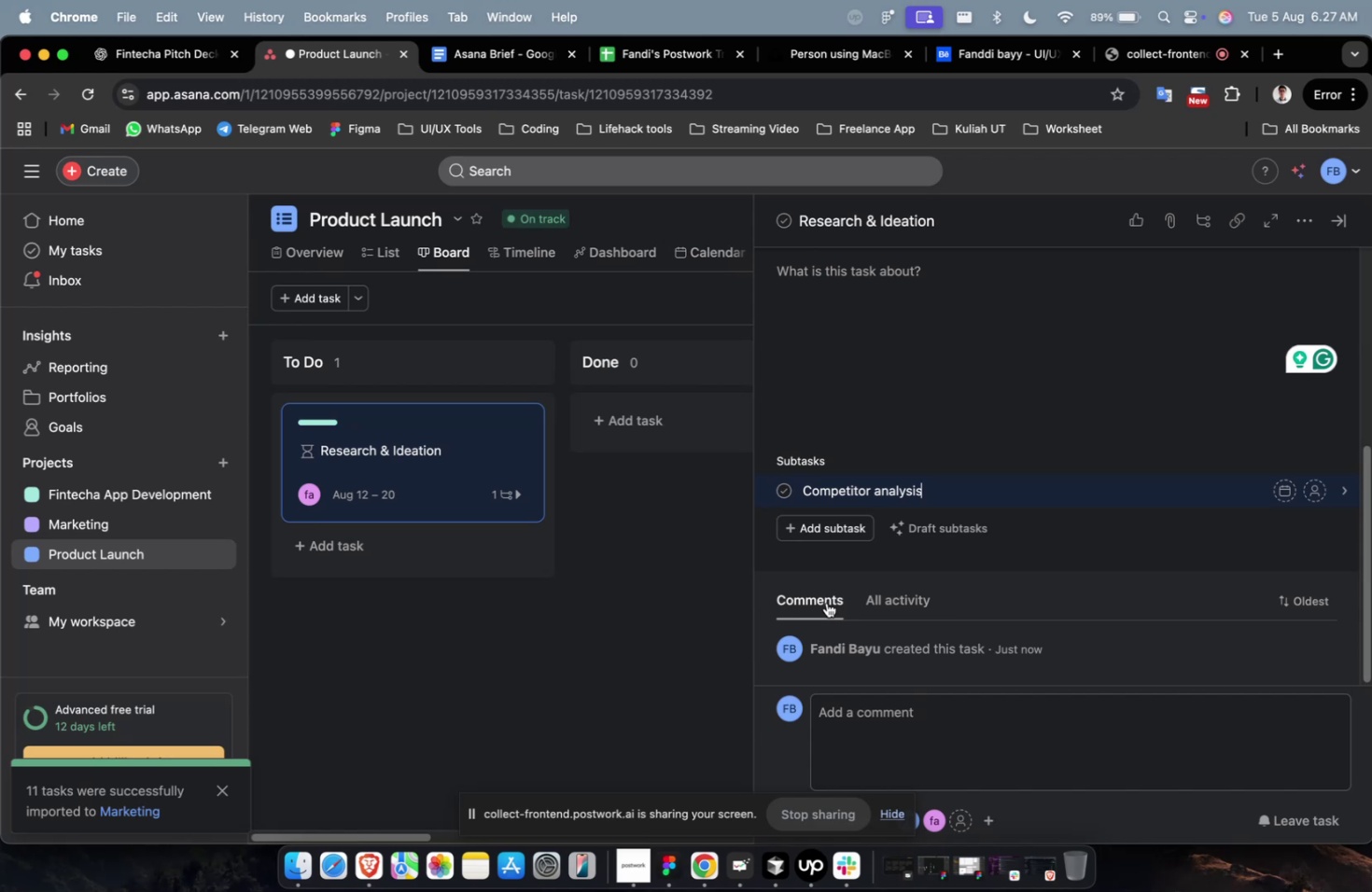 
scroll: coordinate [826, 602], scroll_direction: down, amount: 15.0
 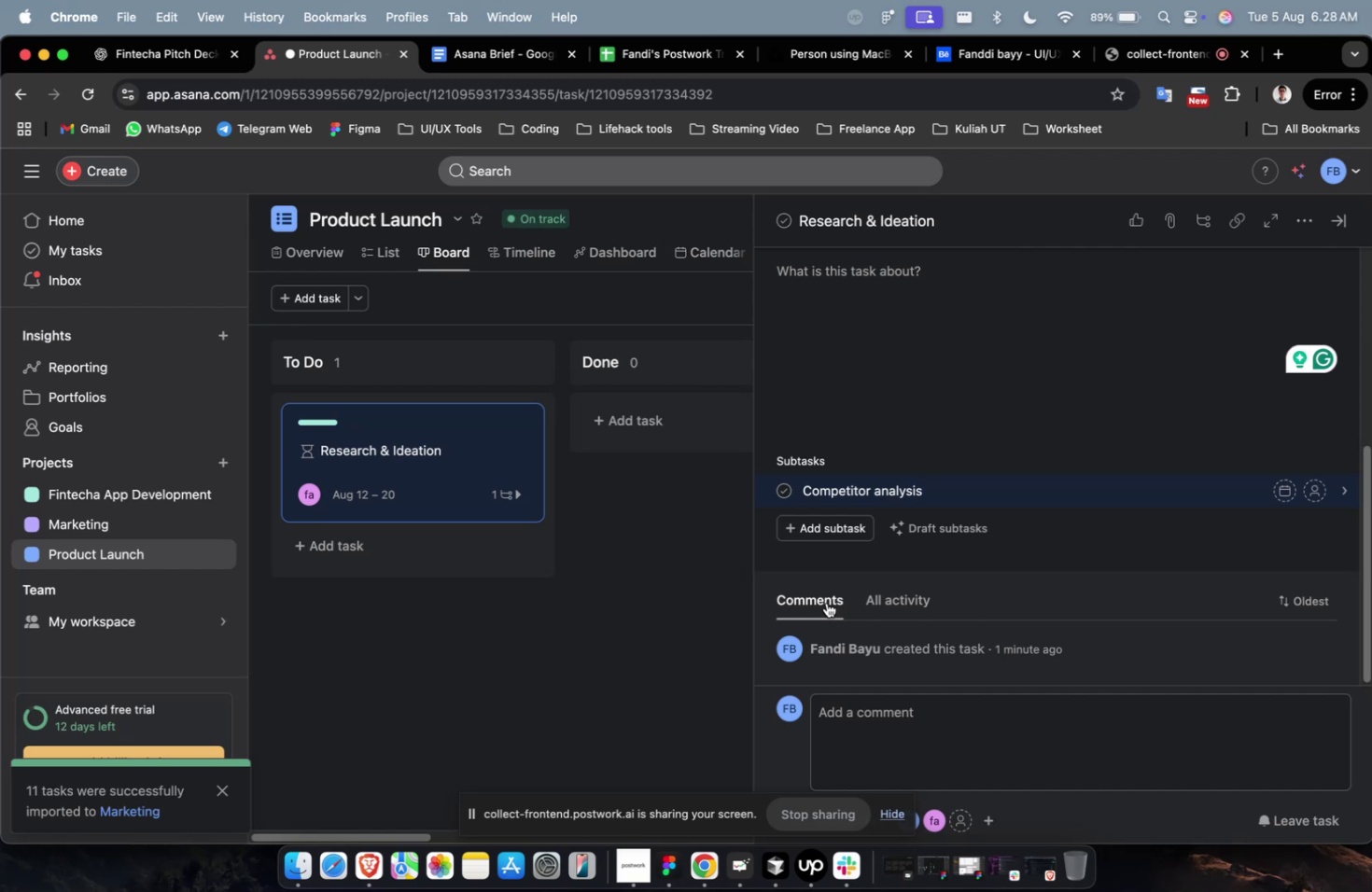 
scroll: coordinate [934, 671], scroll_direction: down, amount: 2.0
 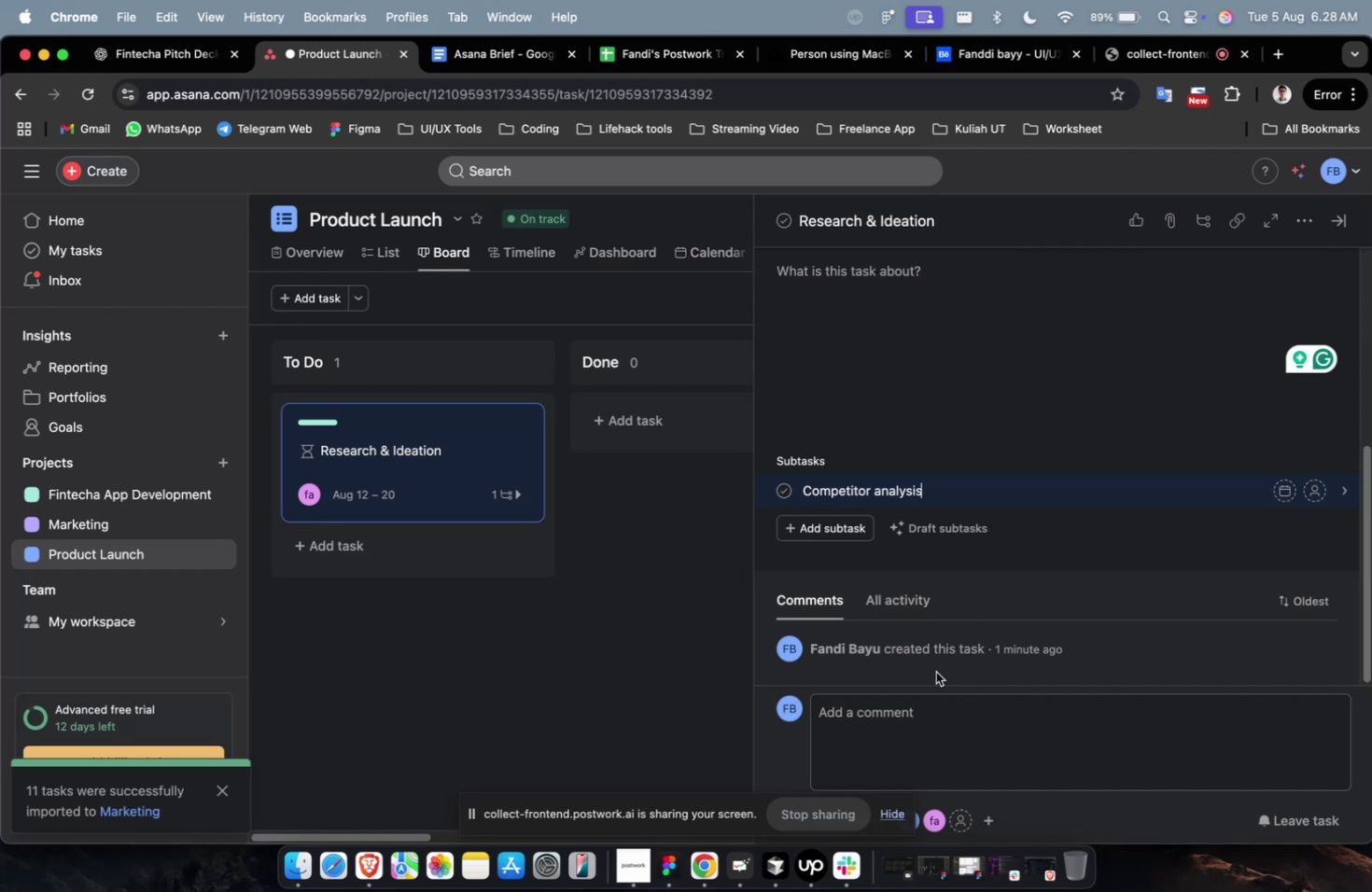 
wait(8.28)
 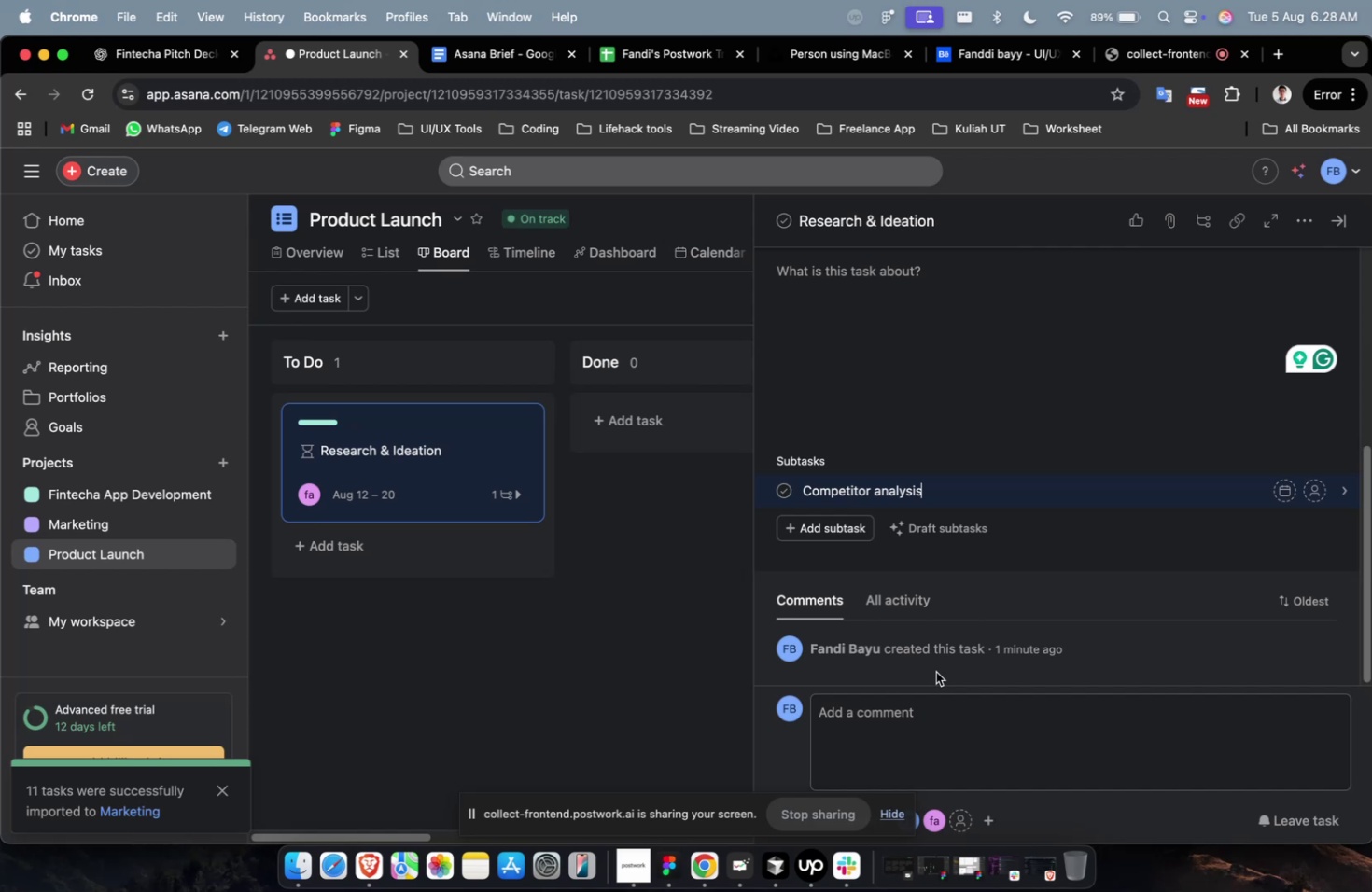 
scroll: coordinate [935, 671], scroll_direction: down, amount: 2.0
 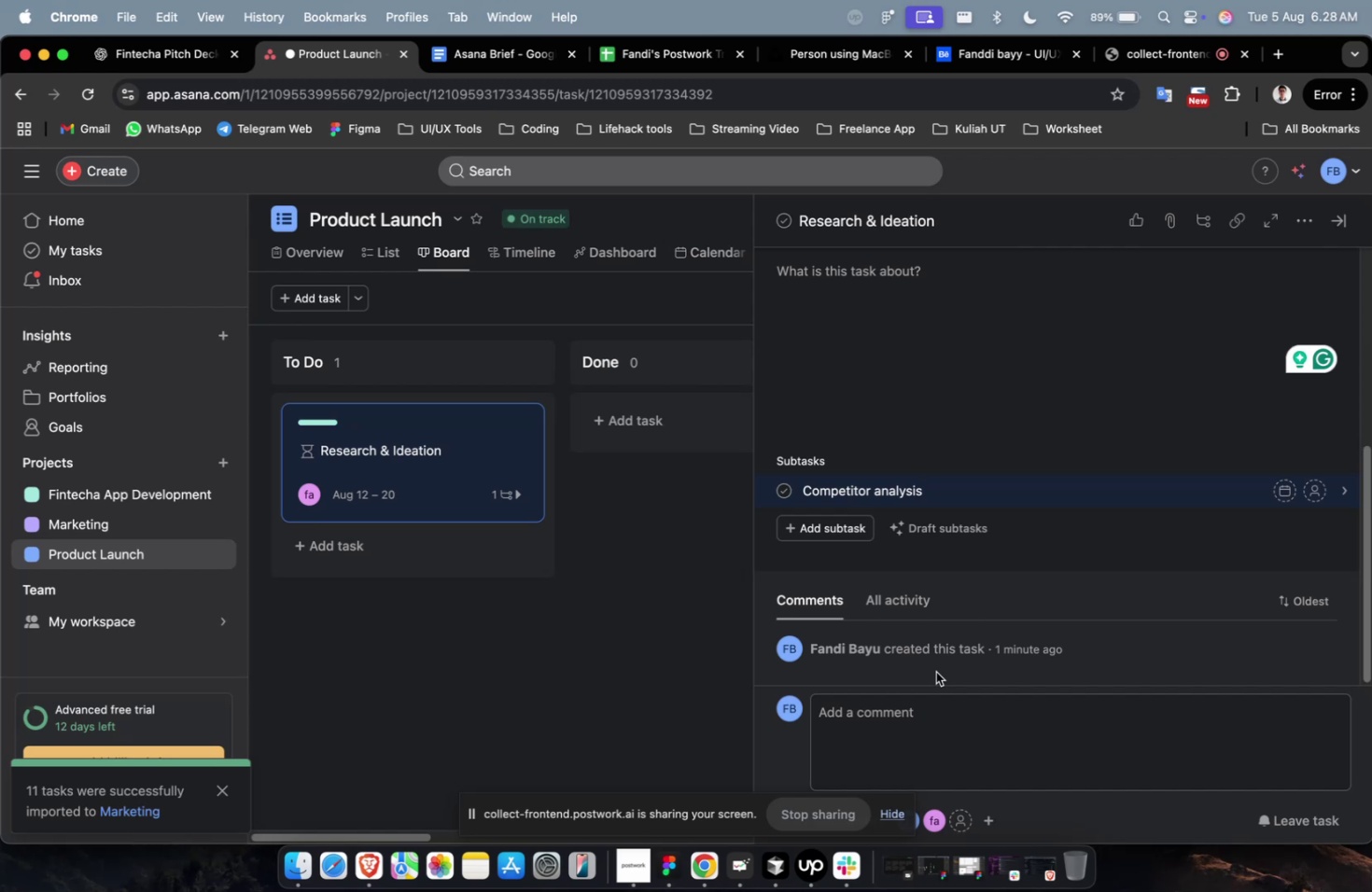 
wait(10.59)
 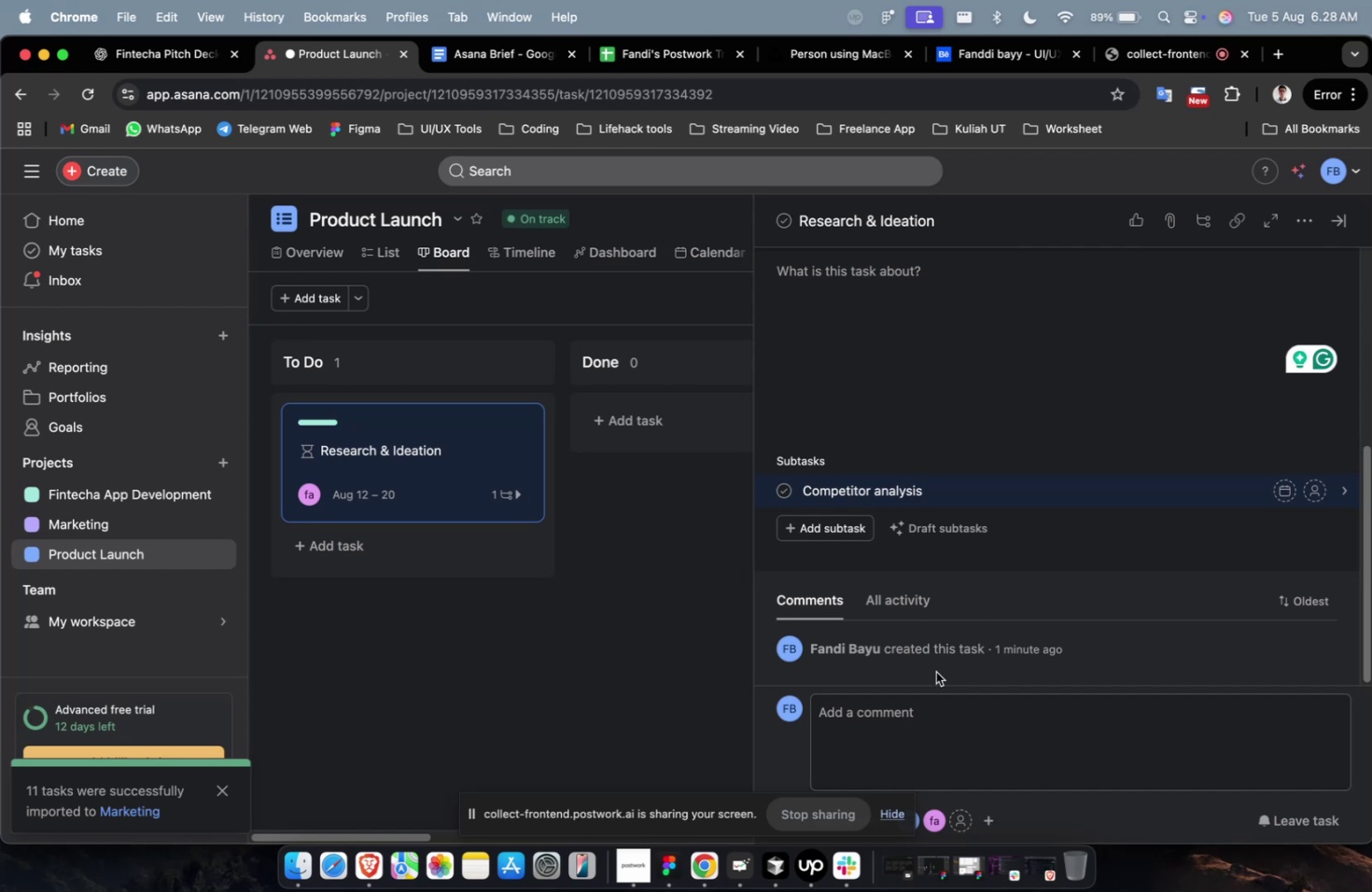 
left_click([824, 523])
 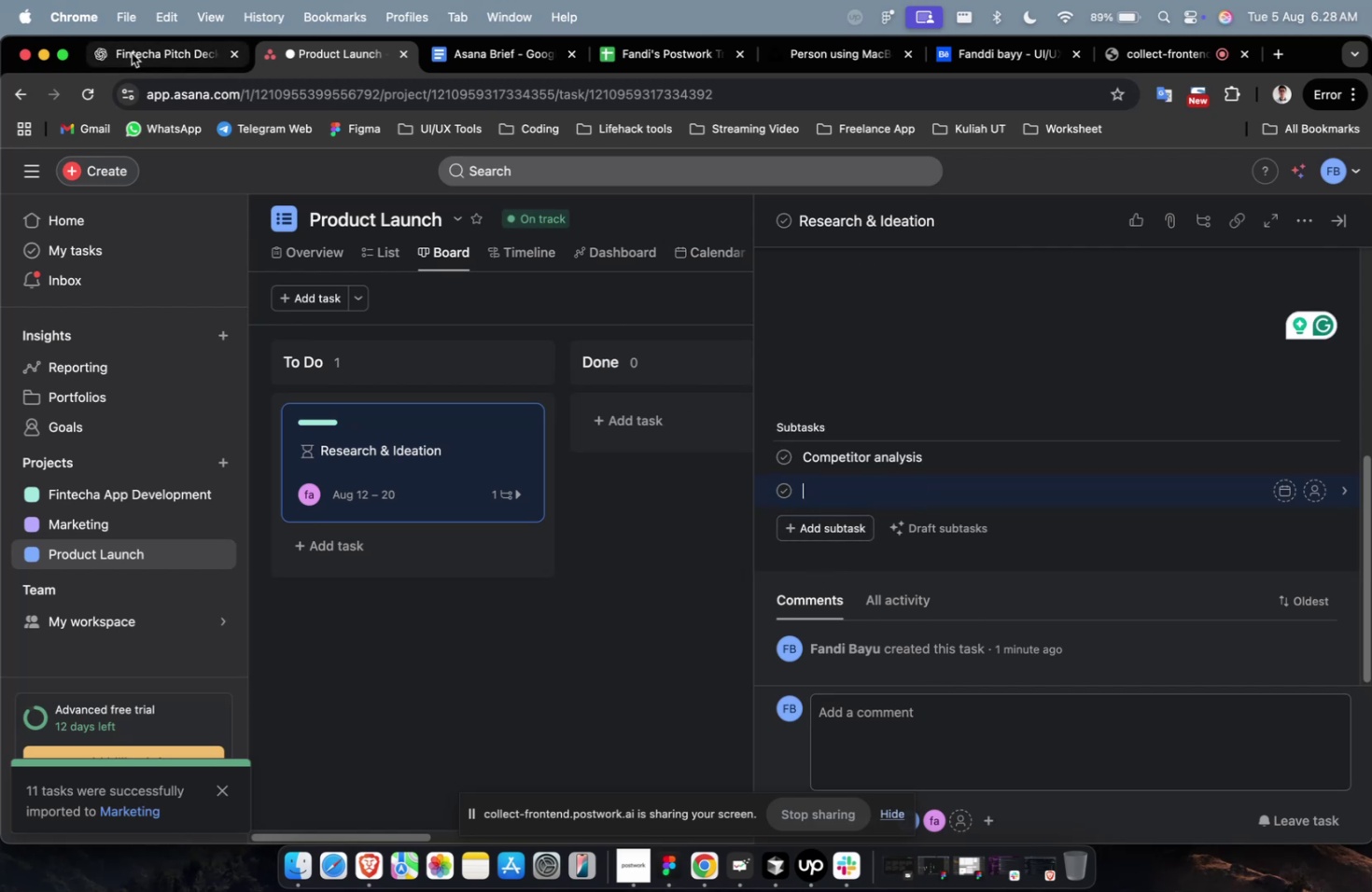 
left_click([481, 58])
 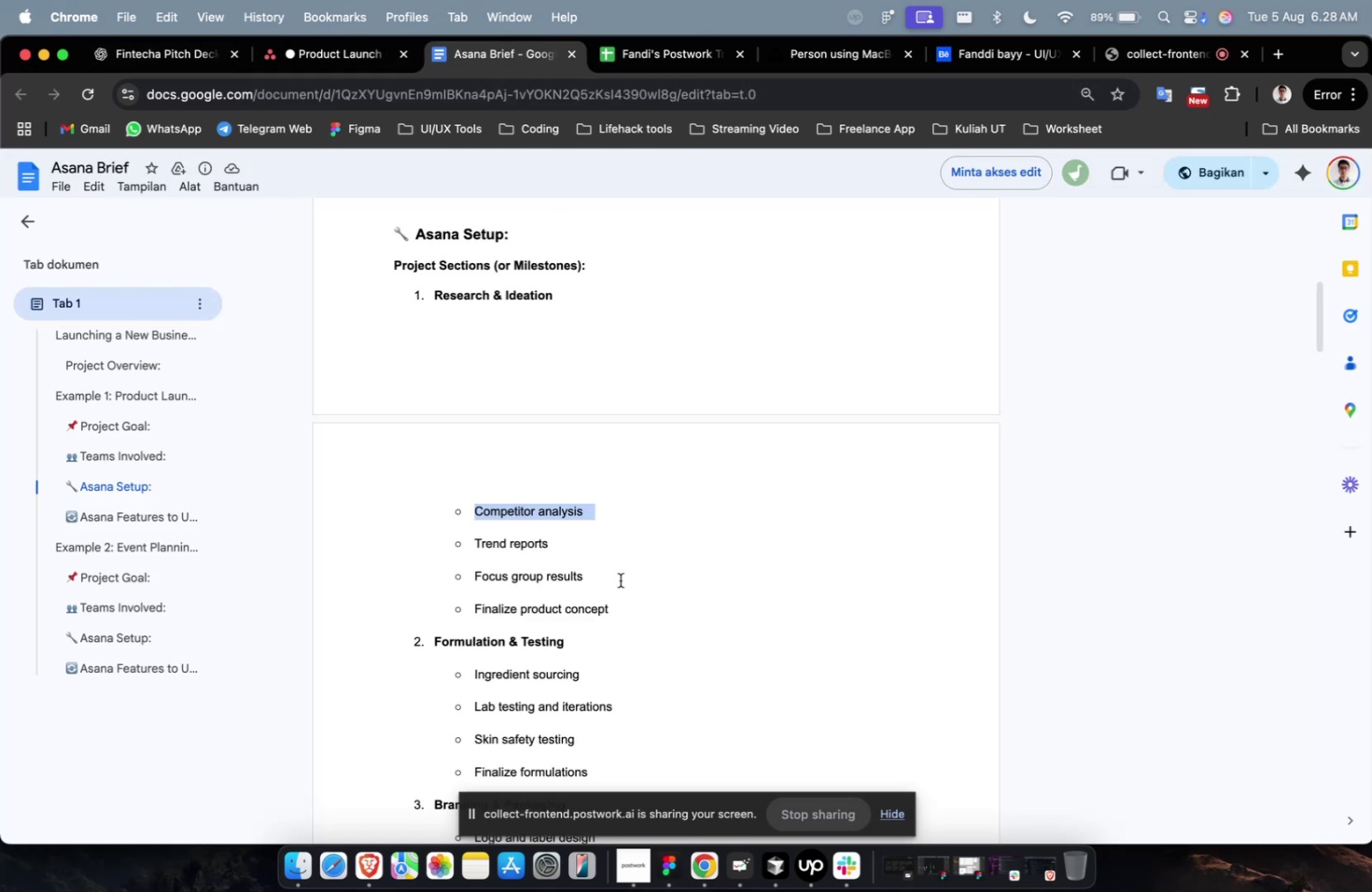 
left_click_drag(start_coordinate=[602, 566], to_coordinate=[596, 564])
 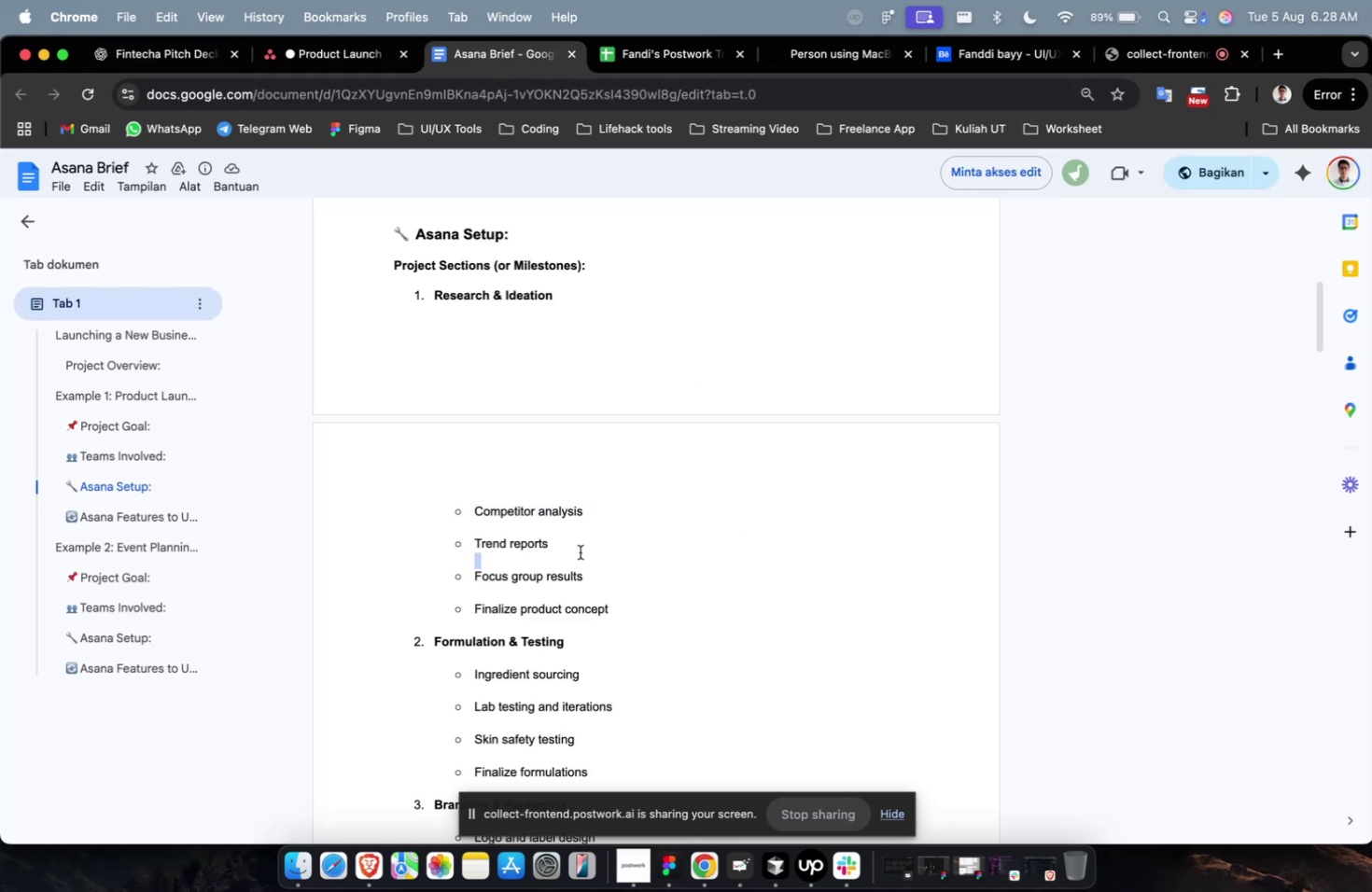 
double_click([580, 551])
 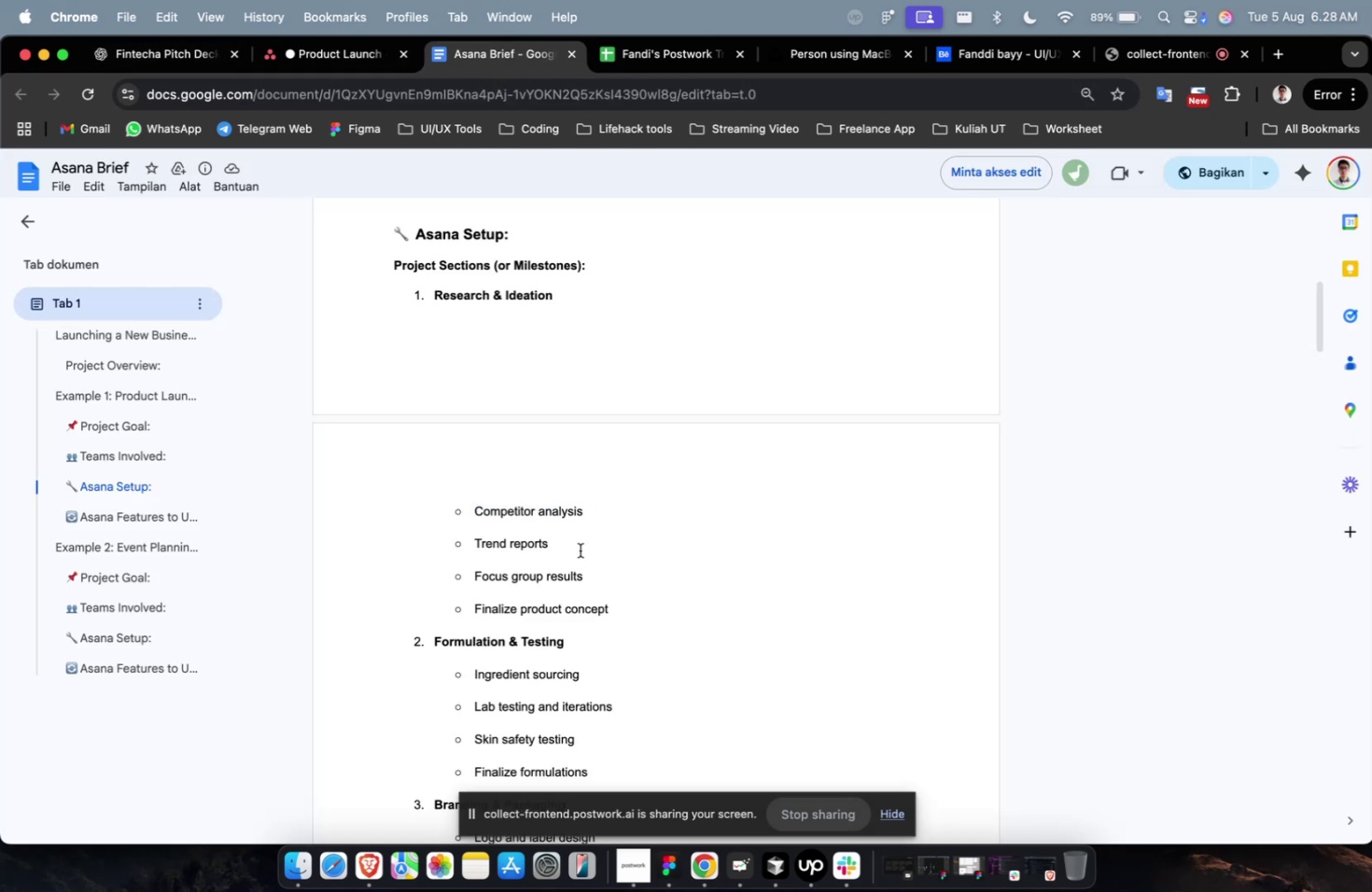 
left_click_drag(start_coordinate=[579, 550], to_coordinate=[477, 546])
 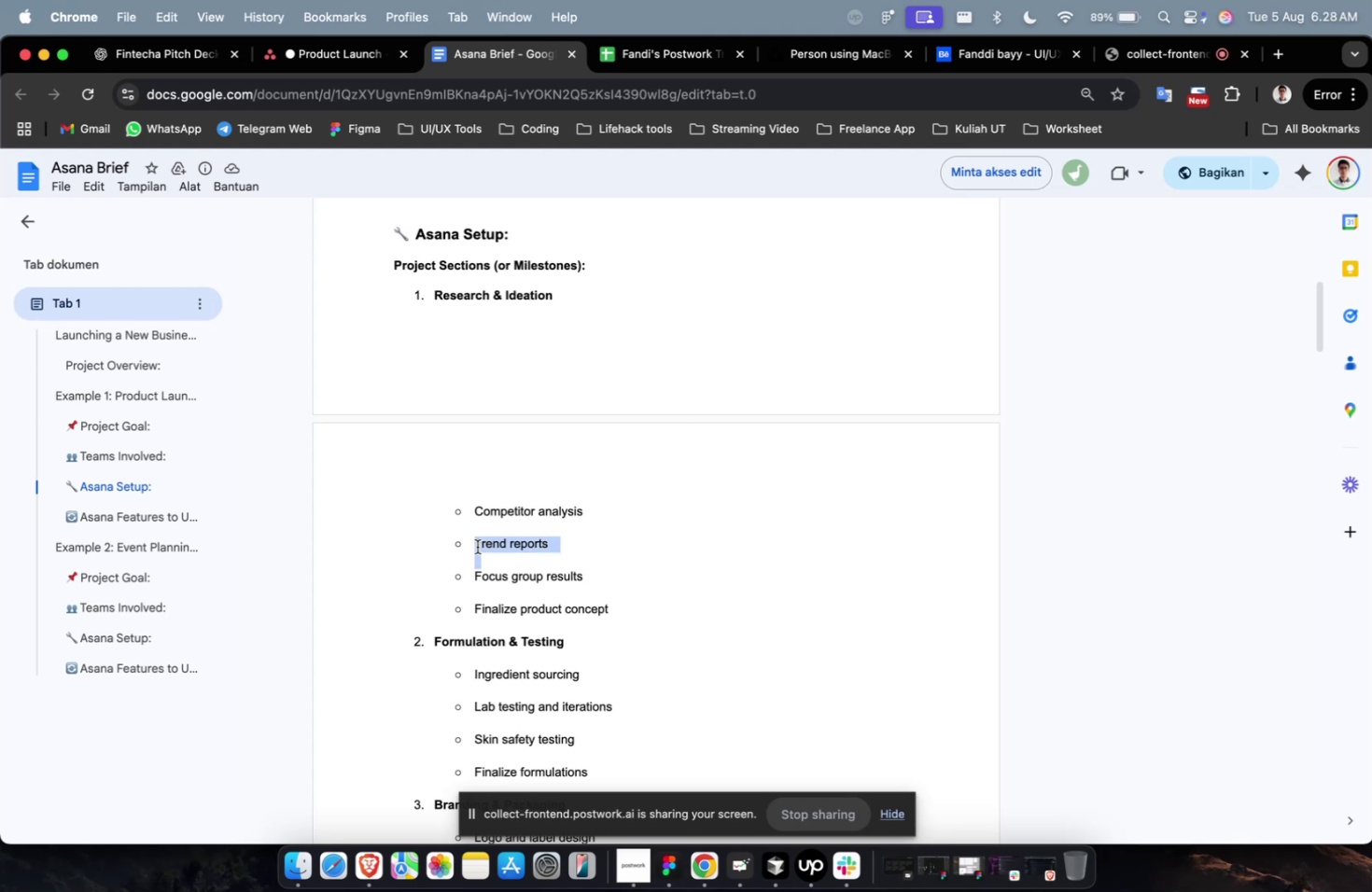 
key(X)
 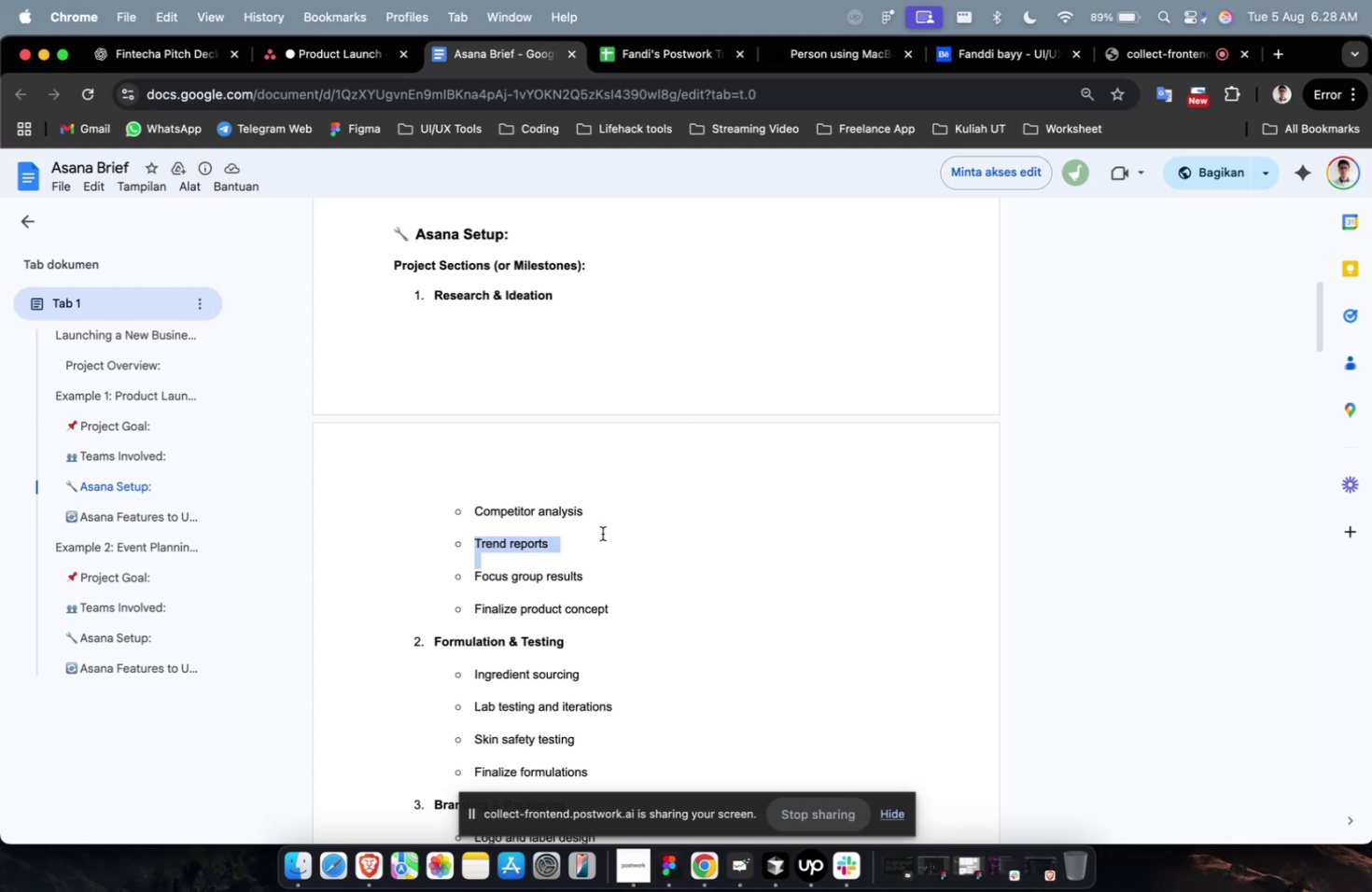 
left_click([622, 535])
 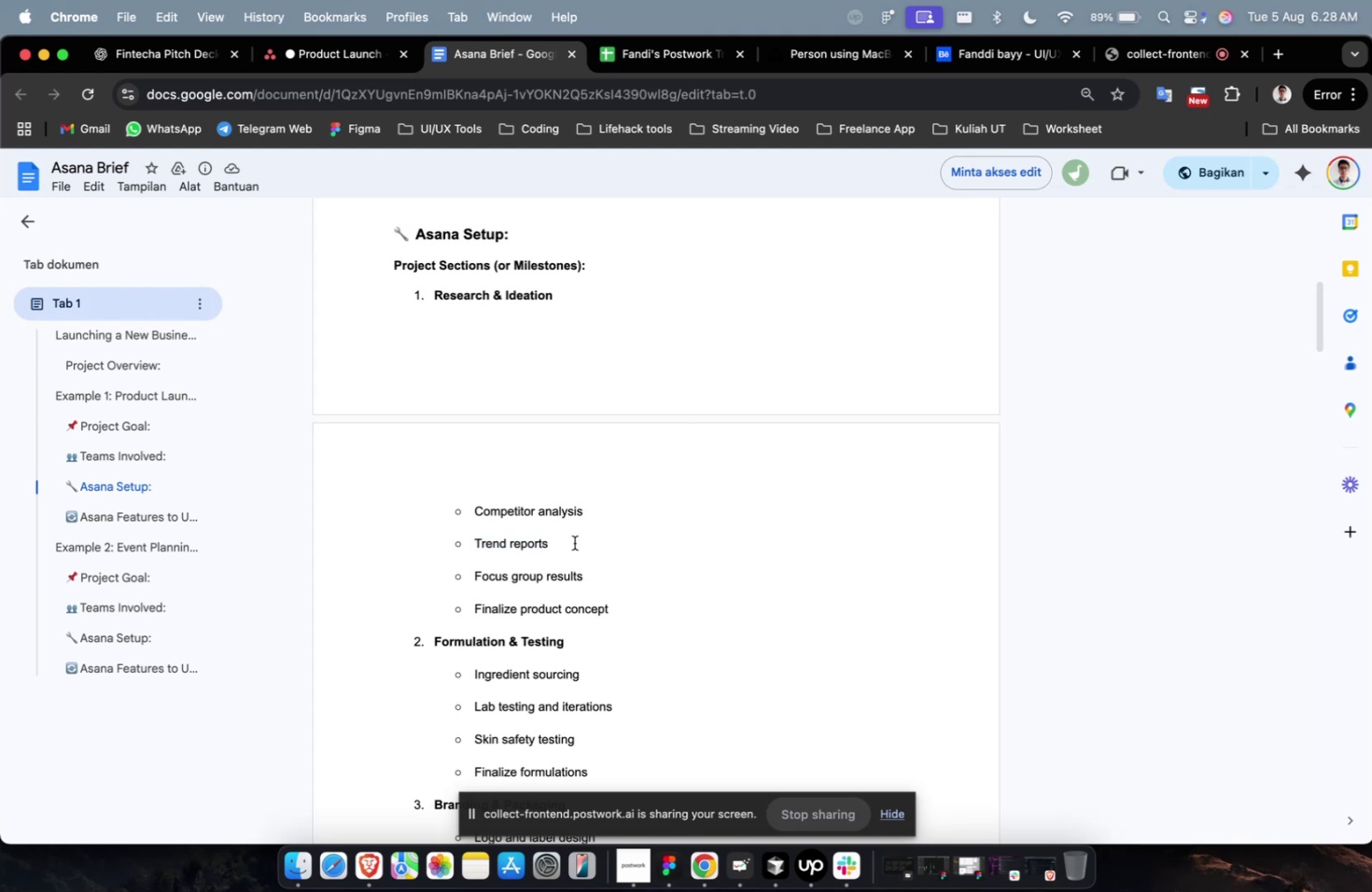 
left_click_drag(start_coordinate=[567, 542], to_coordinate=[474, 547])
 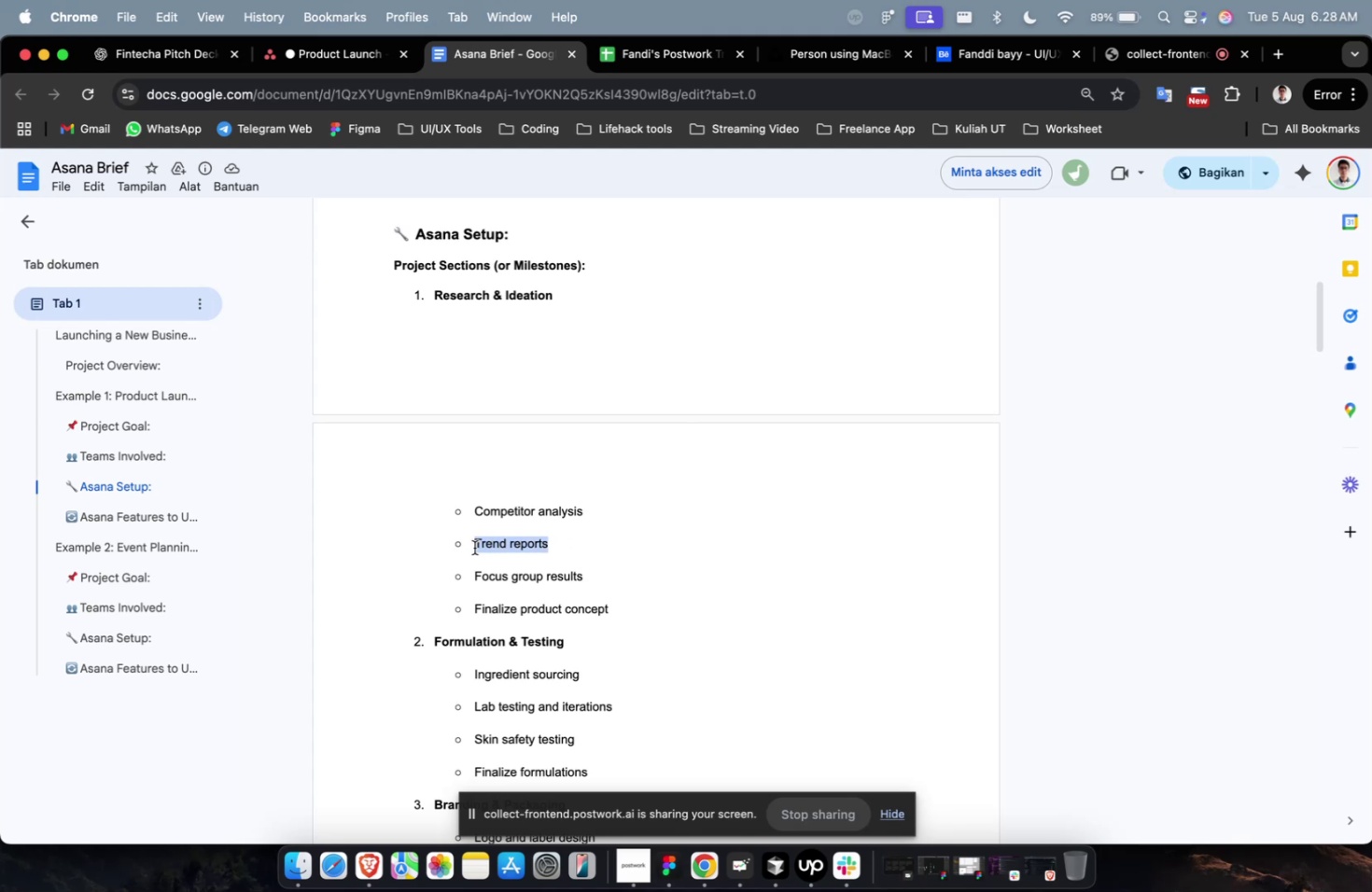 
hold_key(key=X, duration=0.31)
 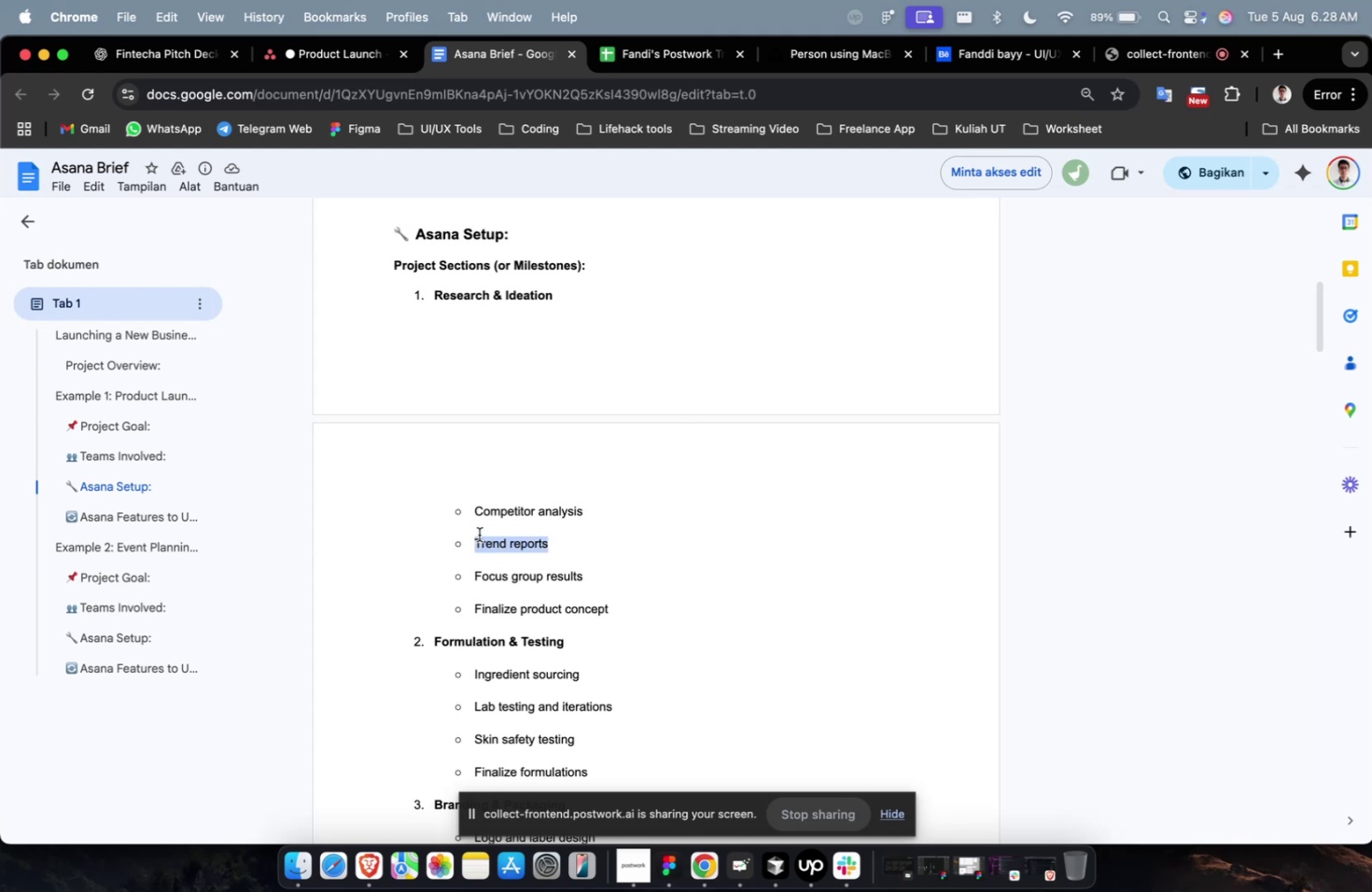 
key(F)
 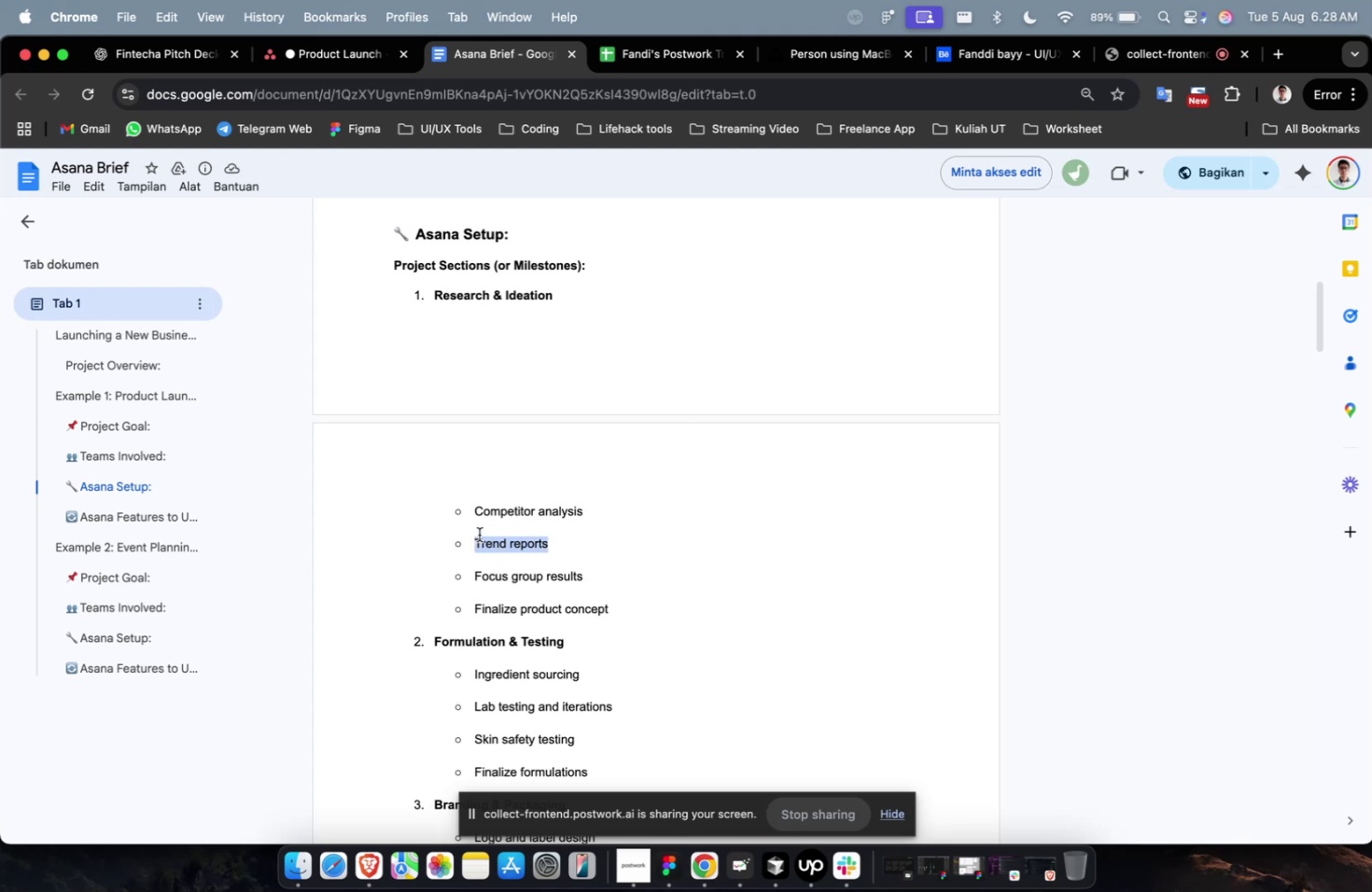 
key(Meta+C)
 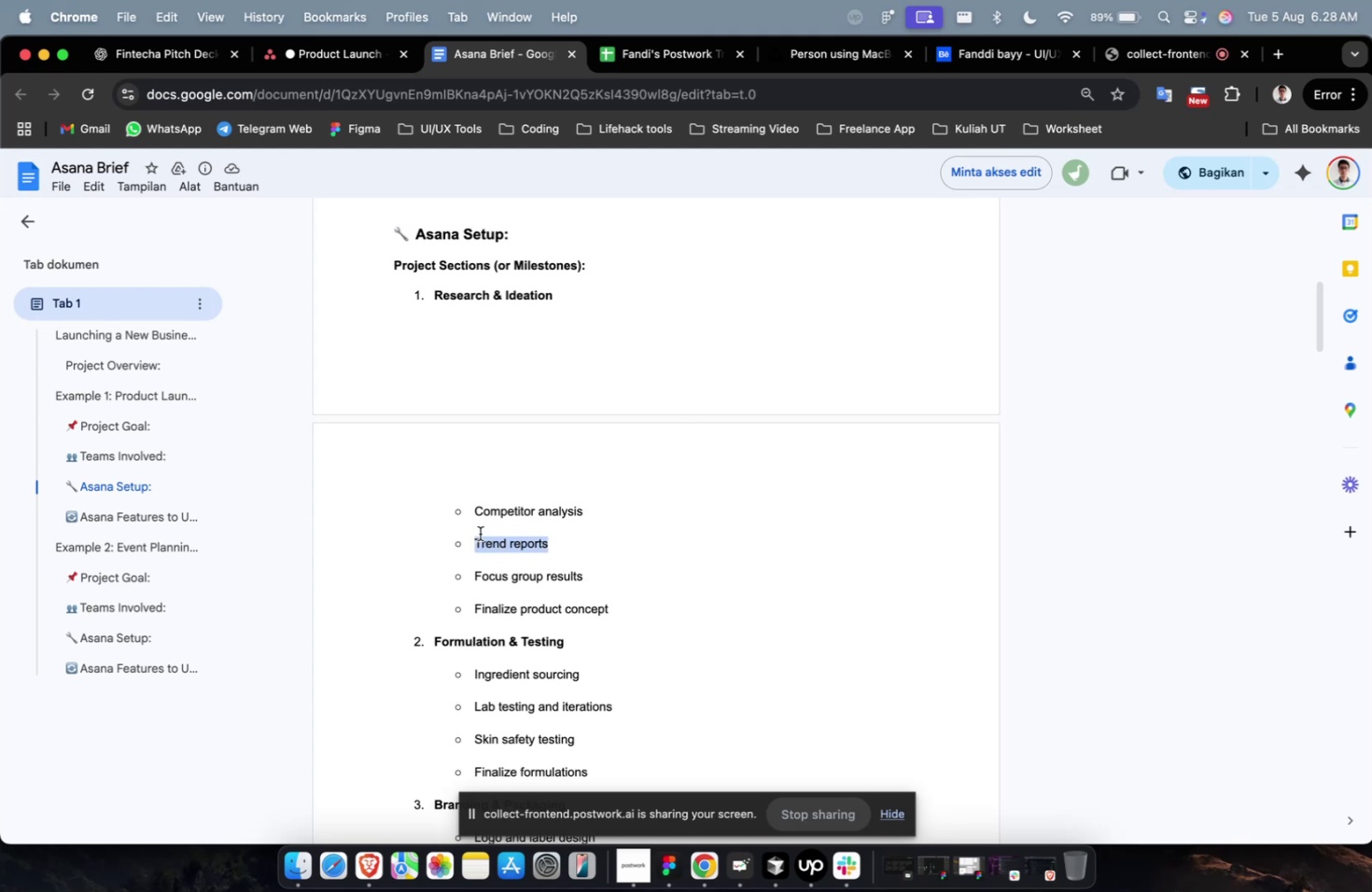 
scroll: coordinate [481, 531], scroll_direction: down, amount: 7.0
 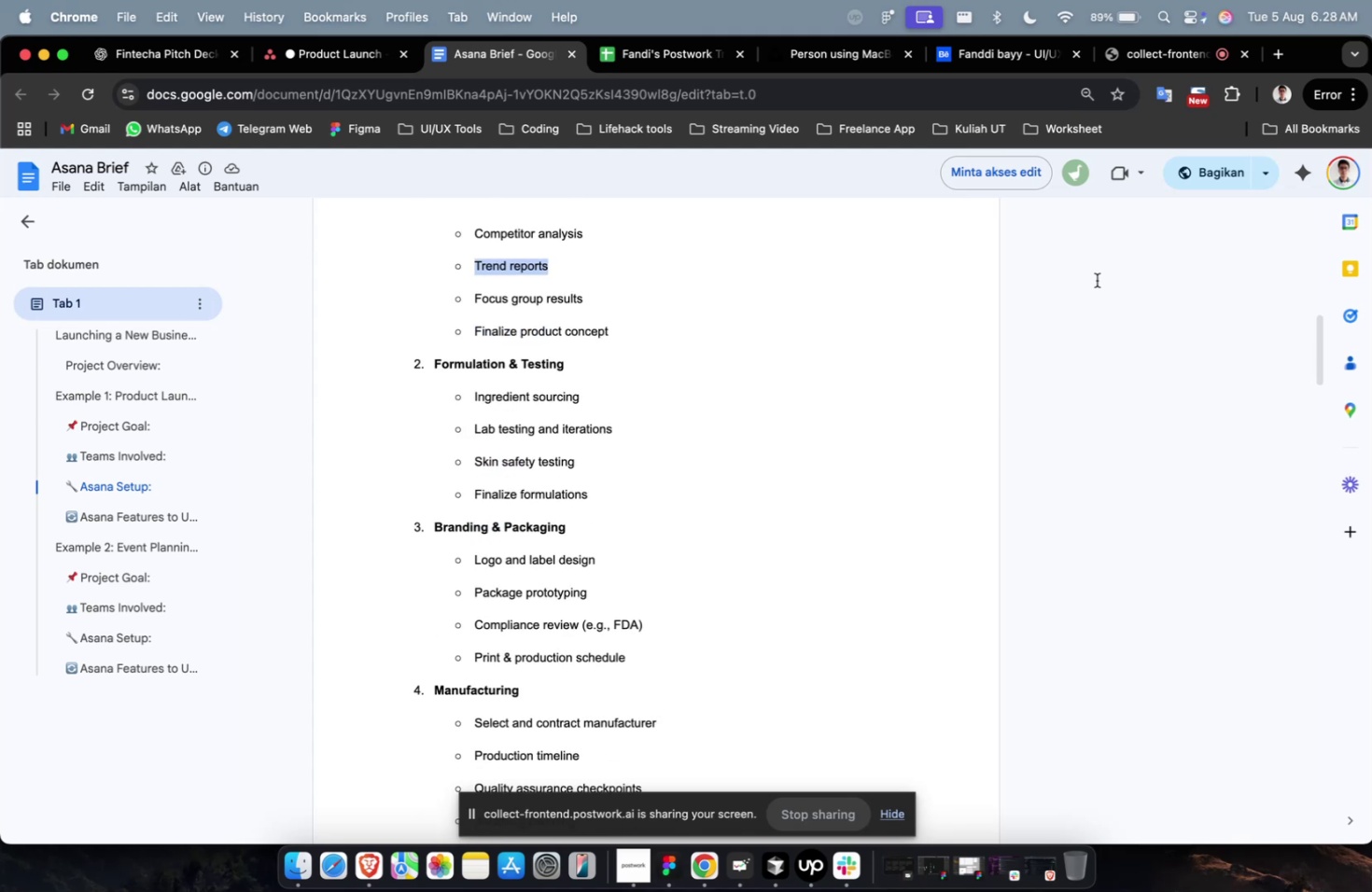 
mouse_move([1061, 171])
 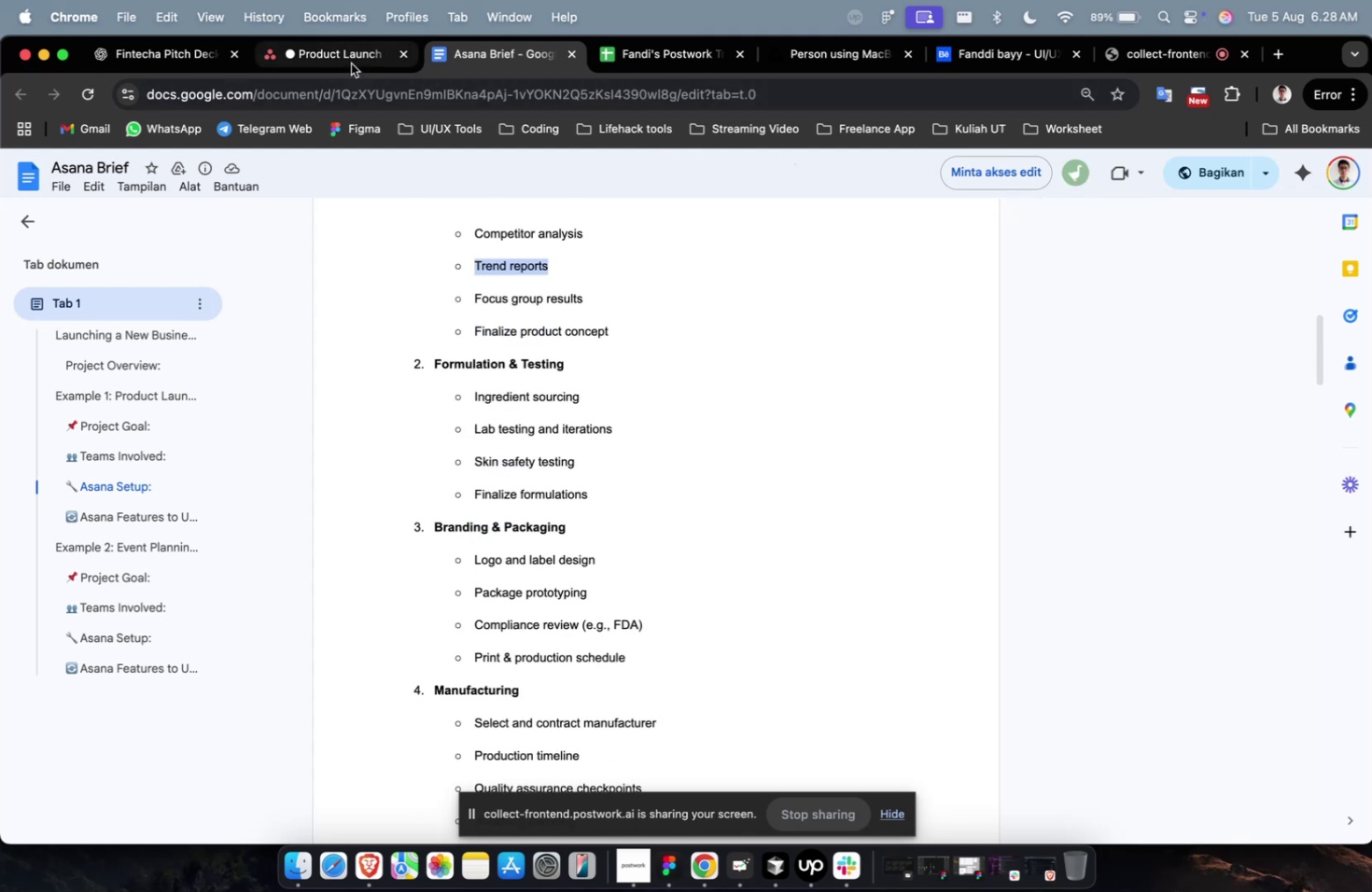 
key(Meta+V)
 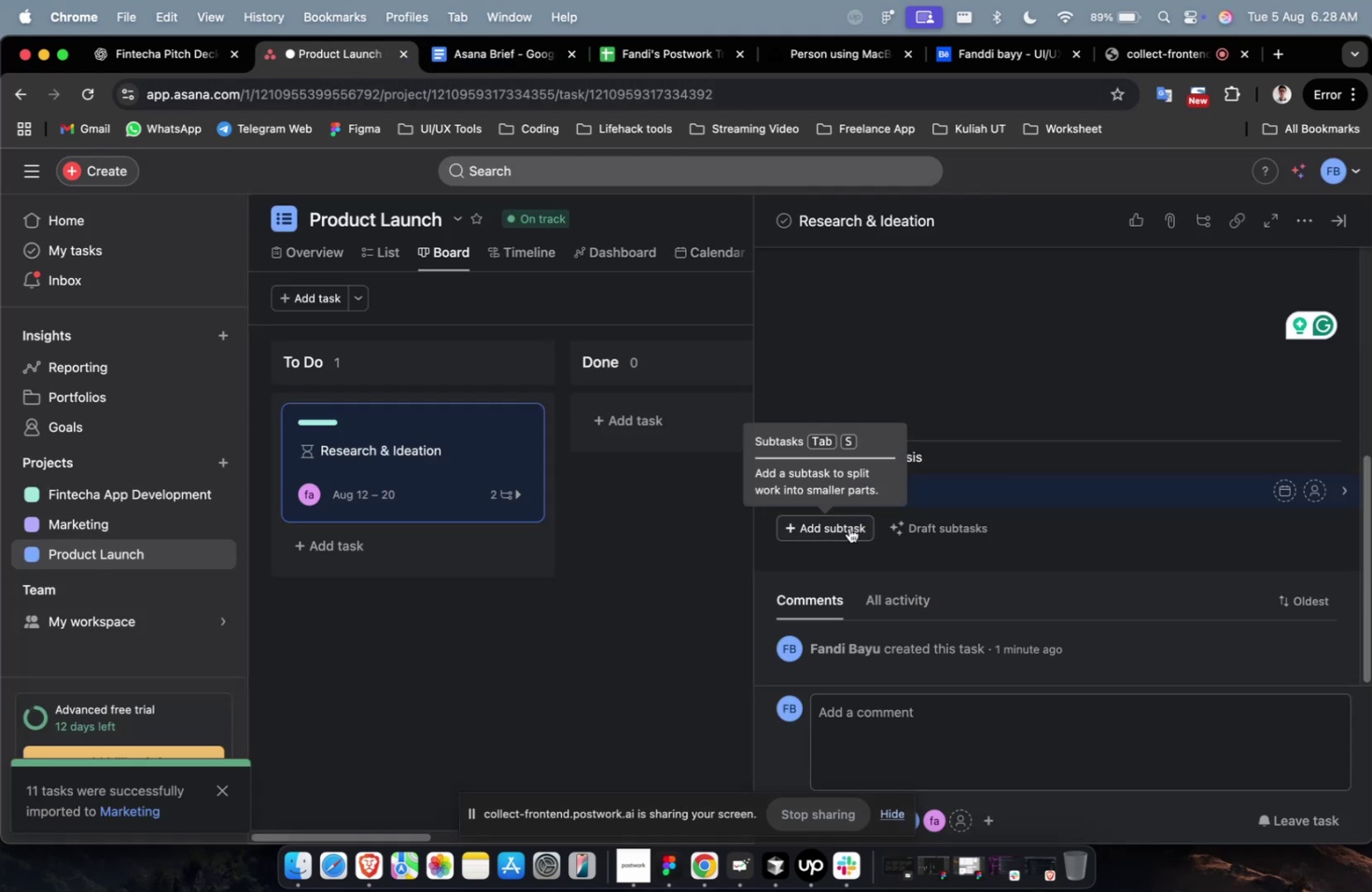 
left_click([848, 527])
 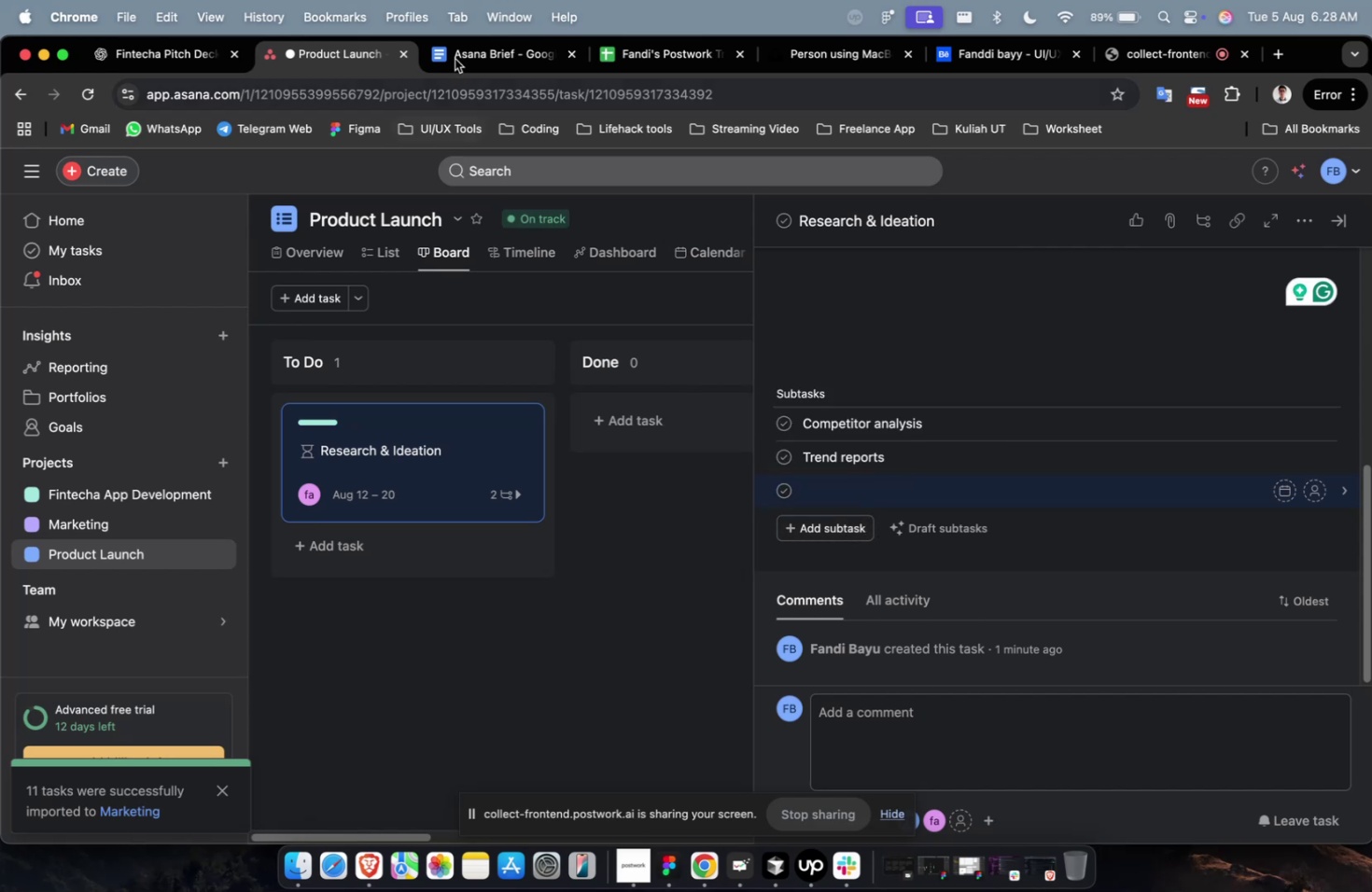 
left_click([458, 47])
 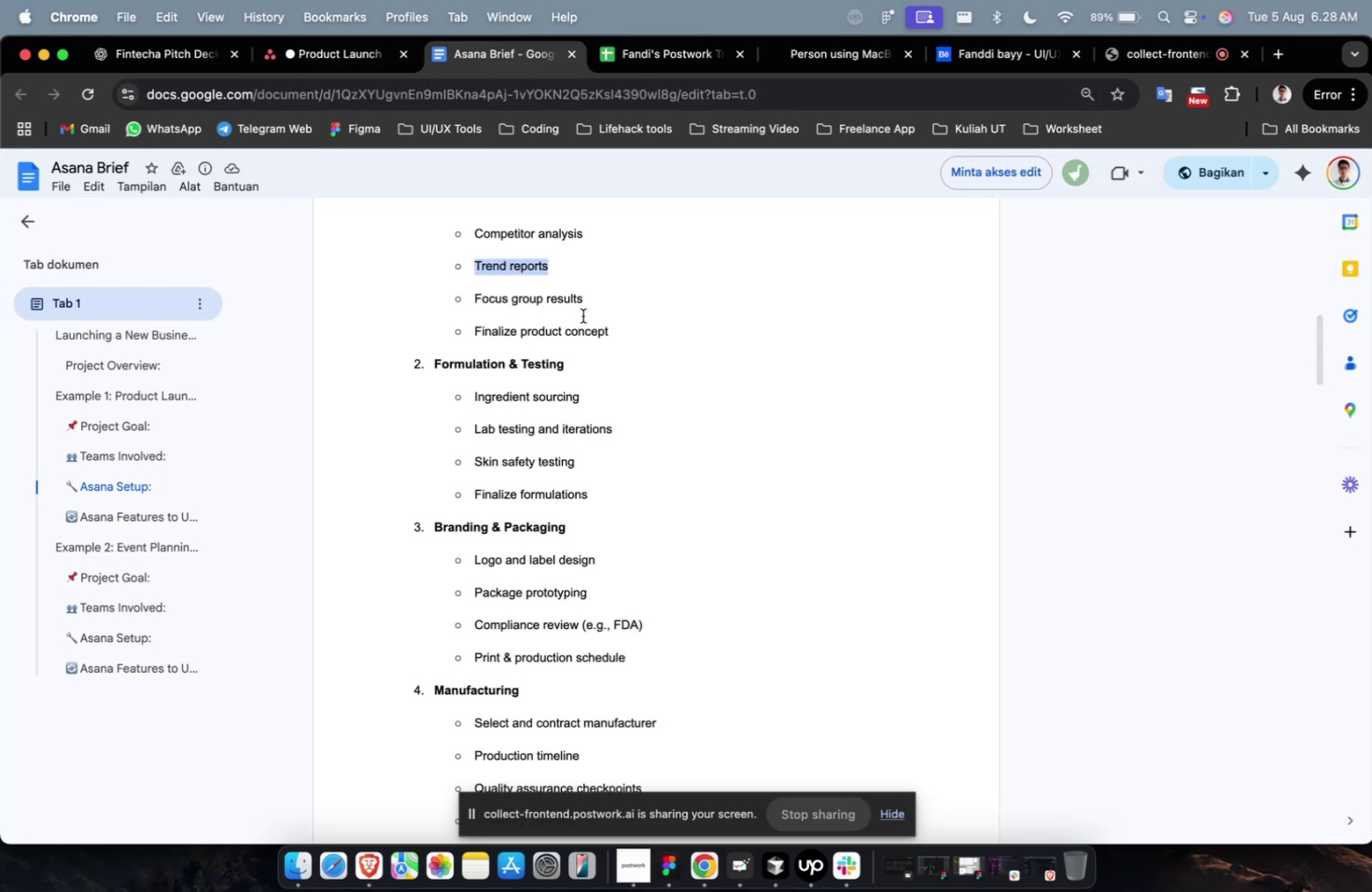 
left_click_drag(start_coordinate=[585, 301], to_coordinate=[478, 303])
 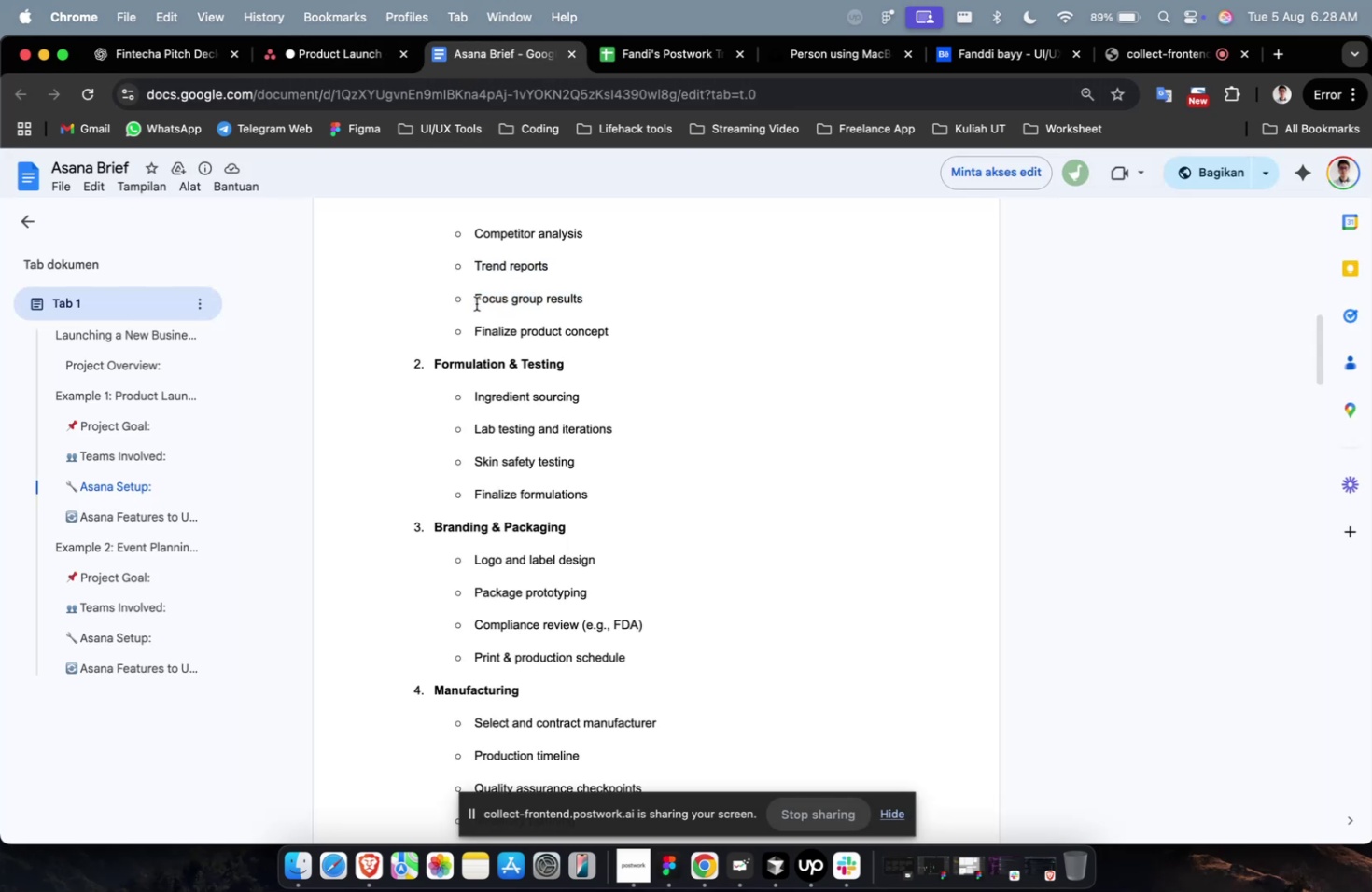 
left_click_drag(start_coordinate=[472, 304], to_coordinate=[585, 295])
 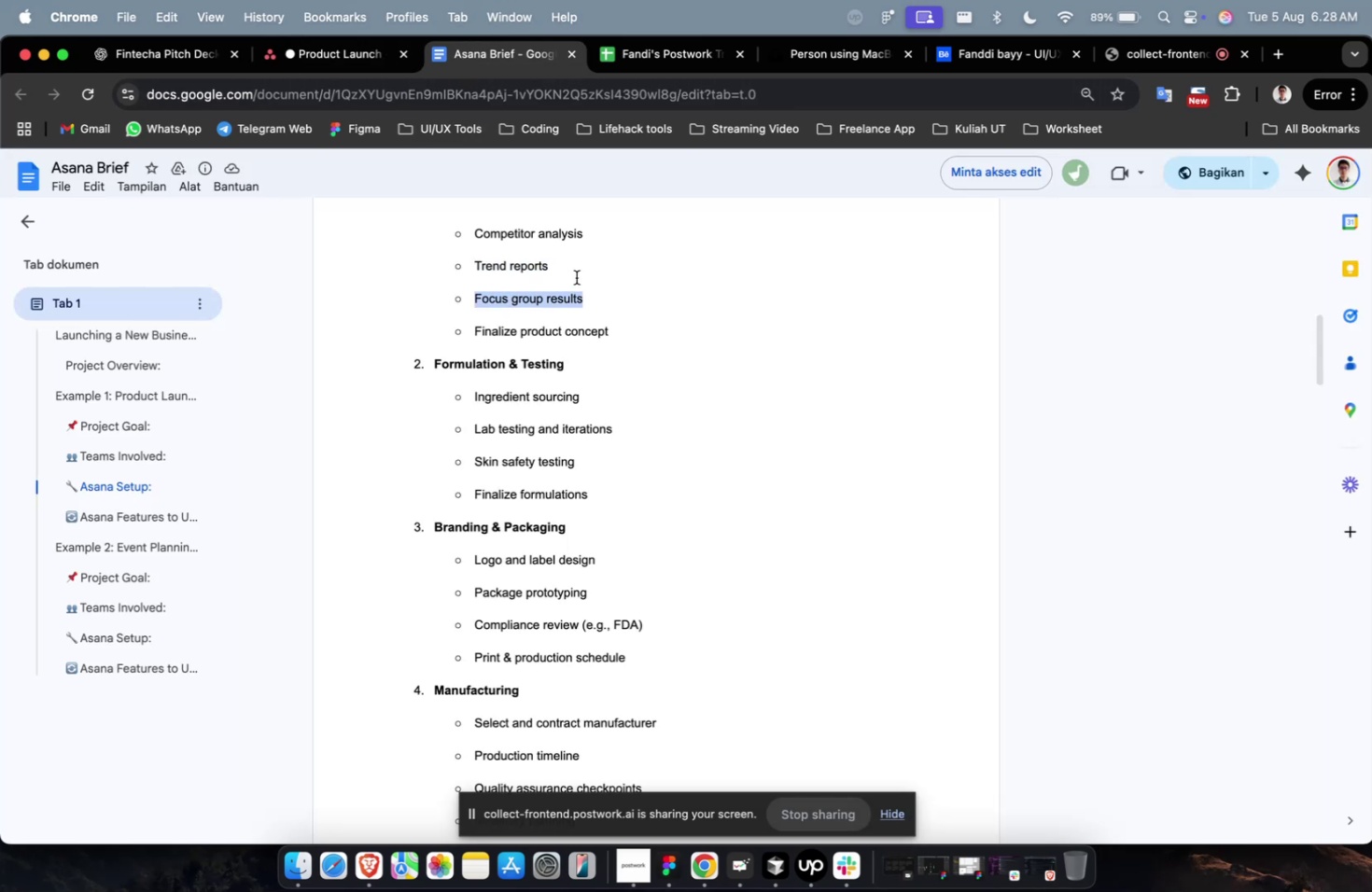 
key(Meta+CommandLeft)
 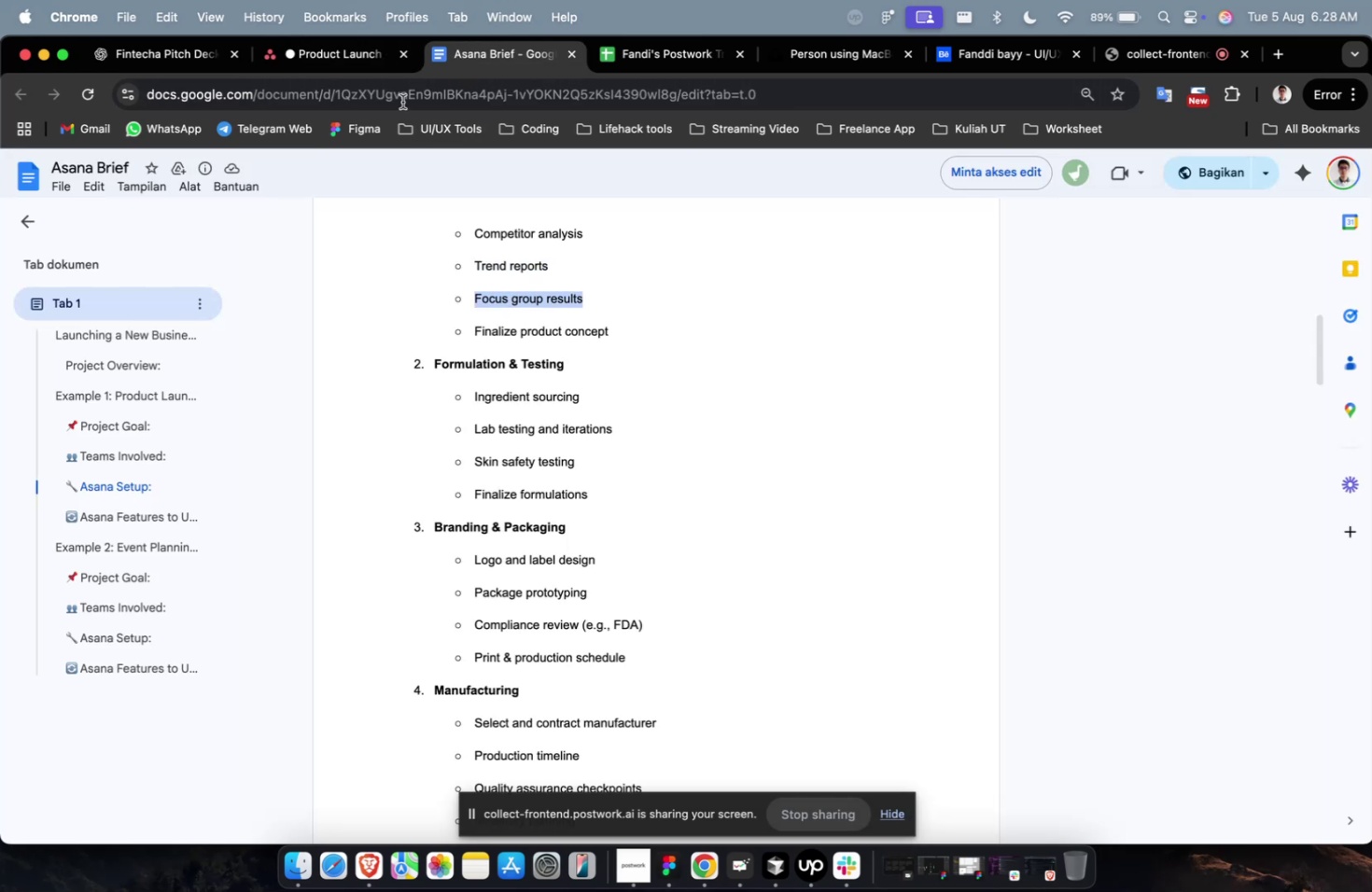 
key(Meta+C)
 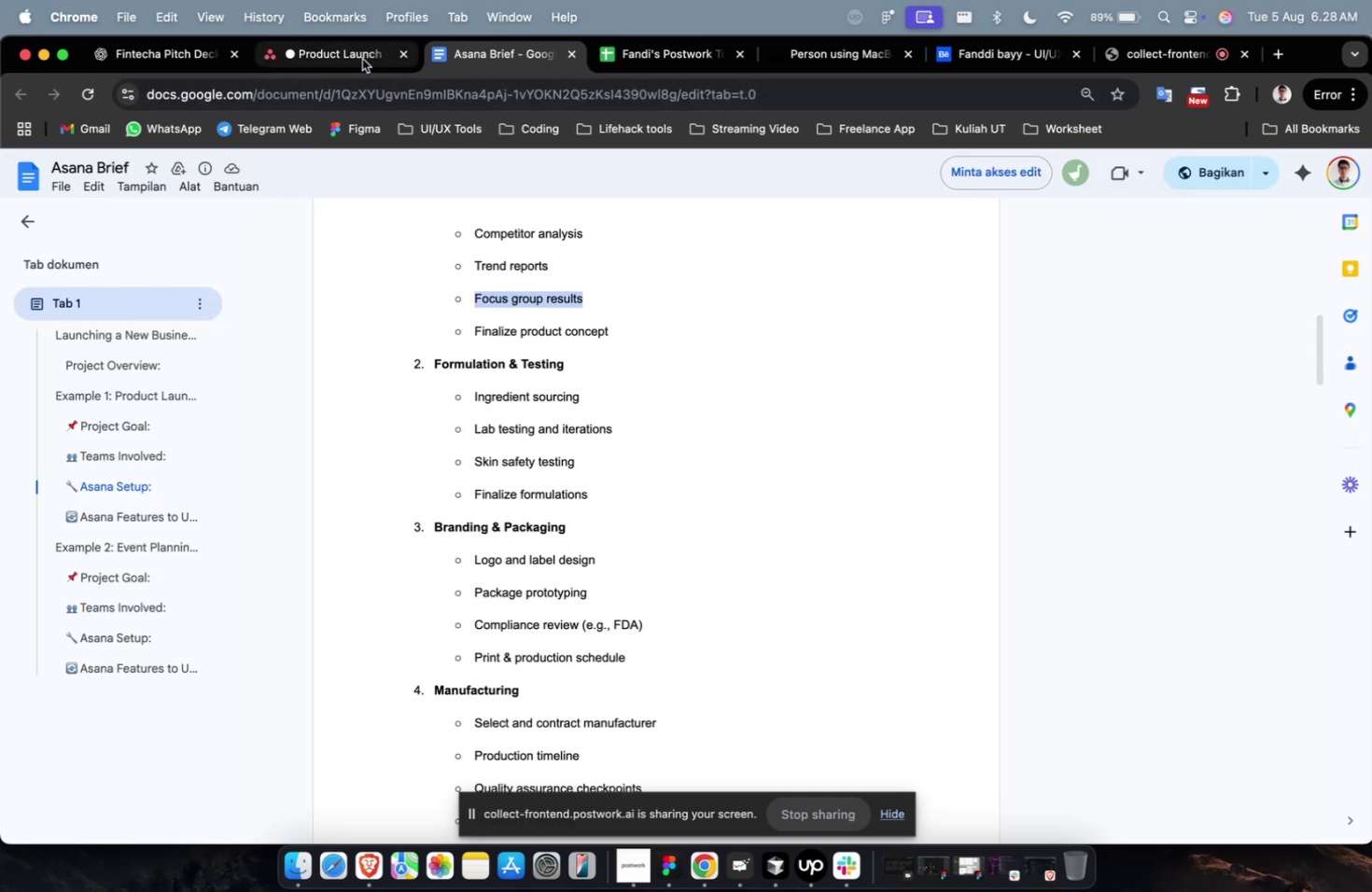 
left_click([362, 59])
 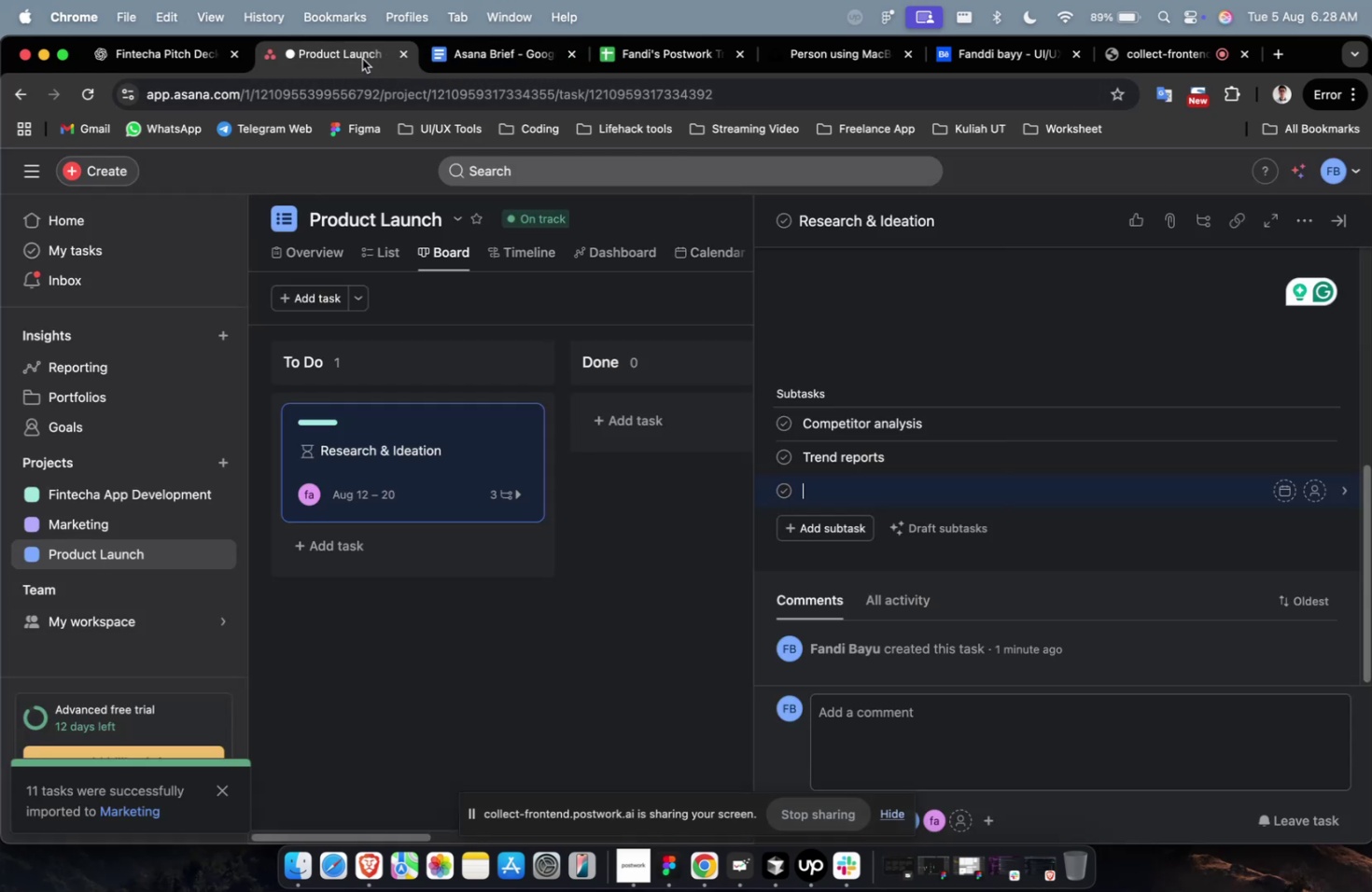 
key(Meta+V)
 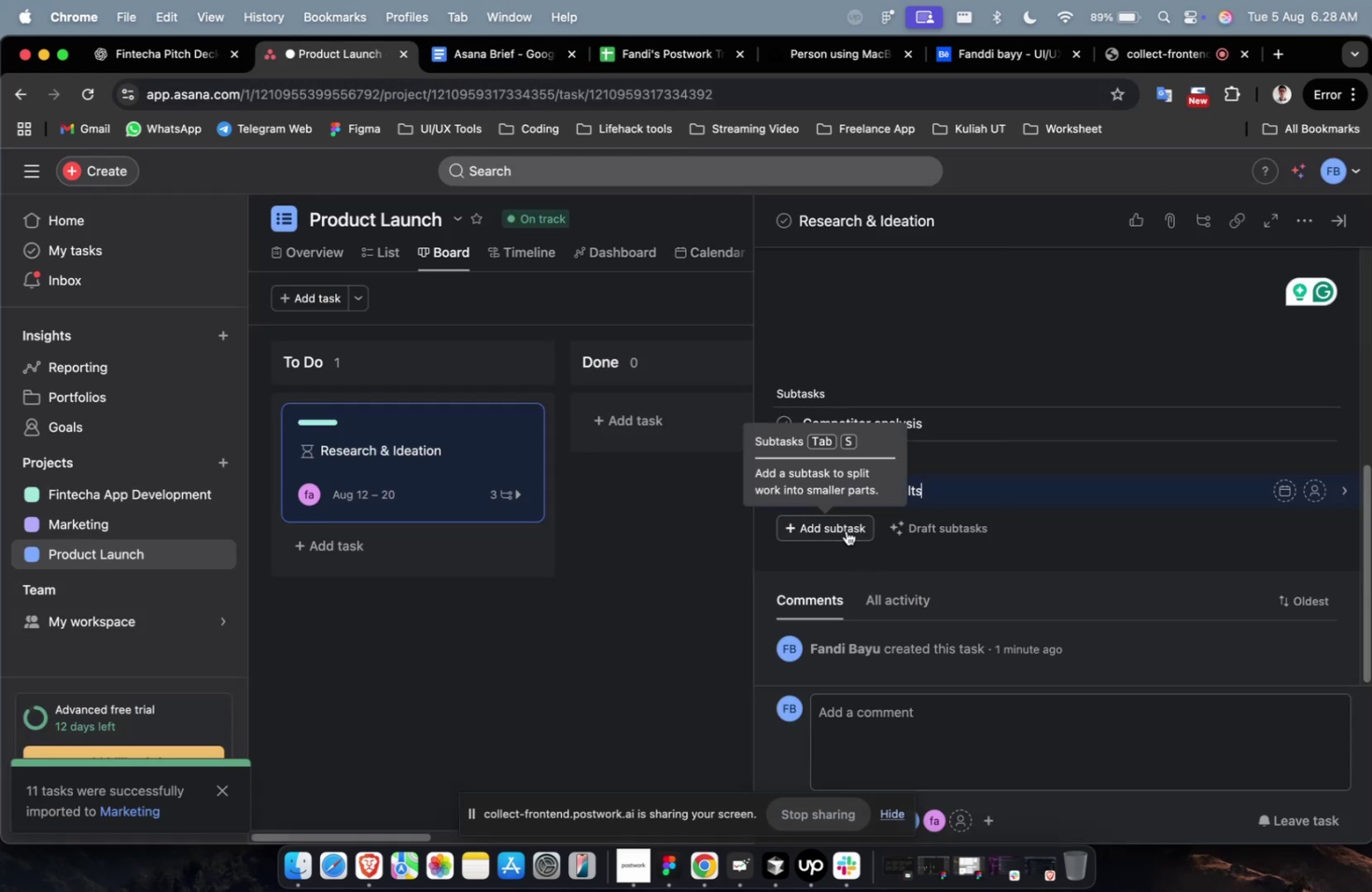 
hold_key(key=Tab, duration=0.47)
 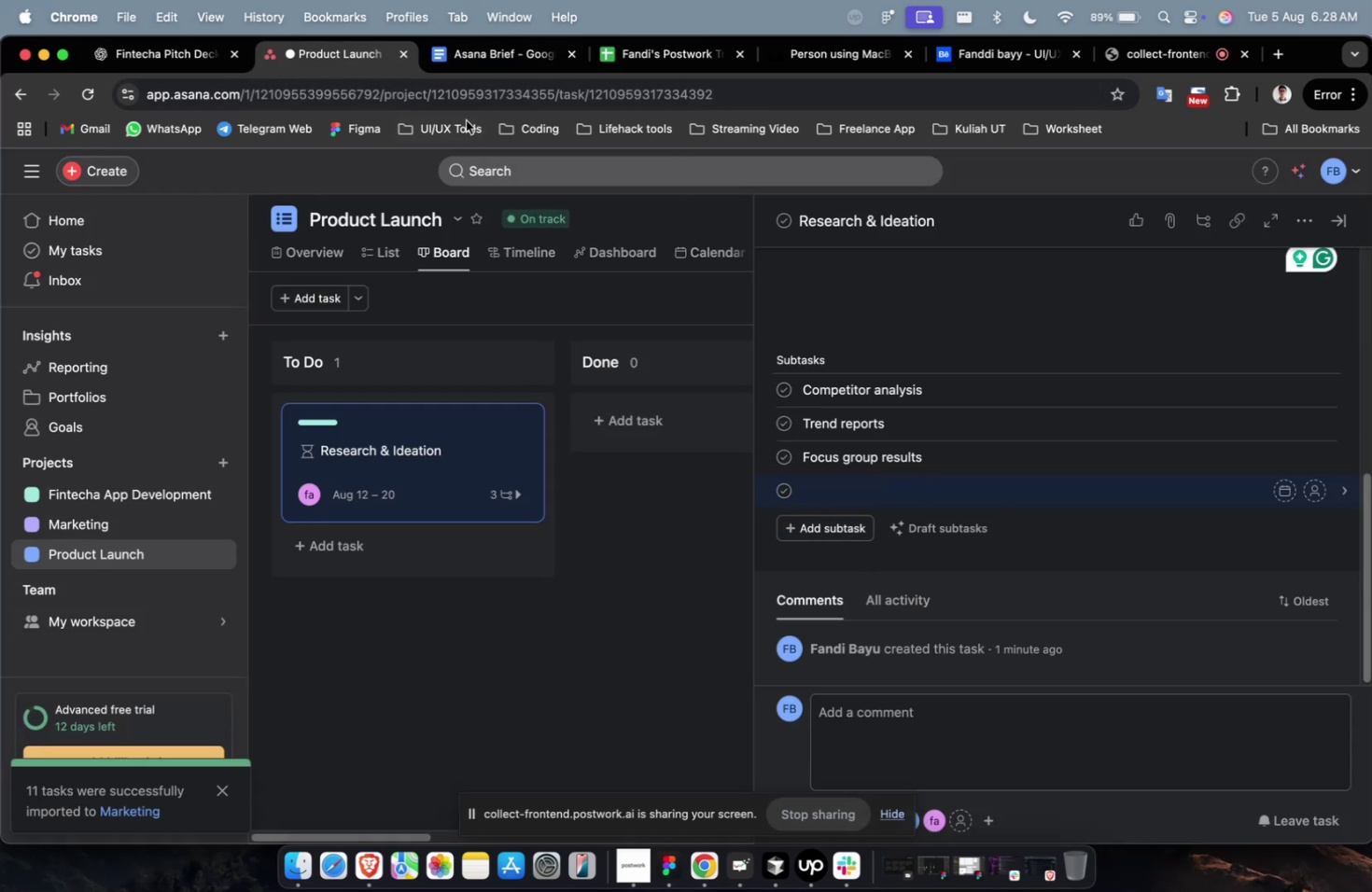 
key(S)
 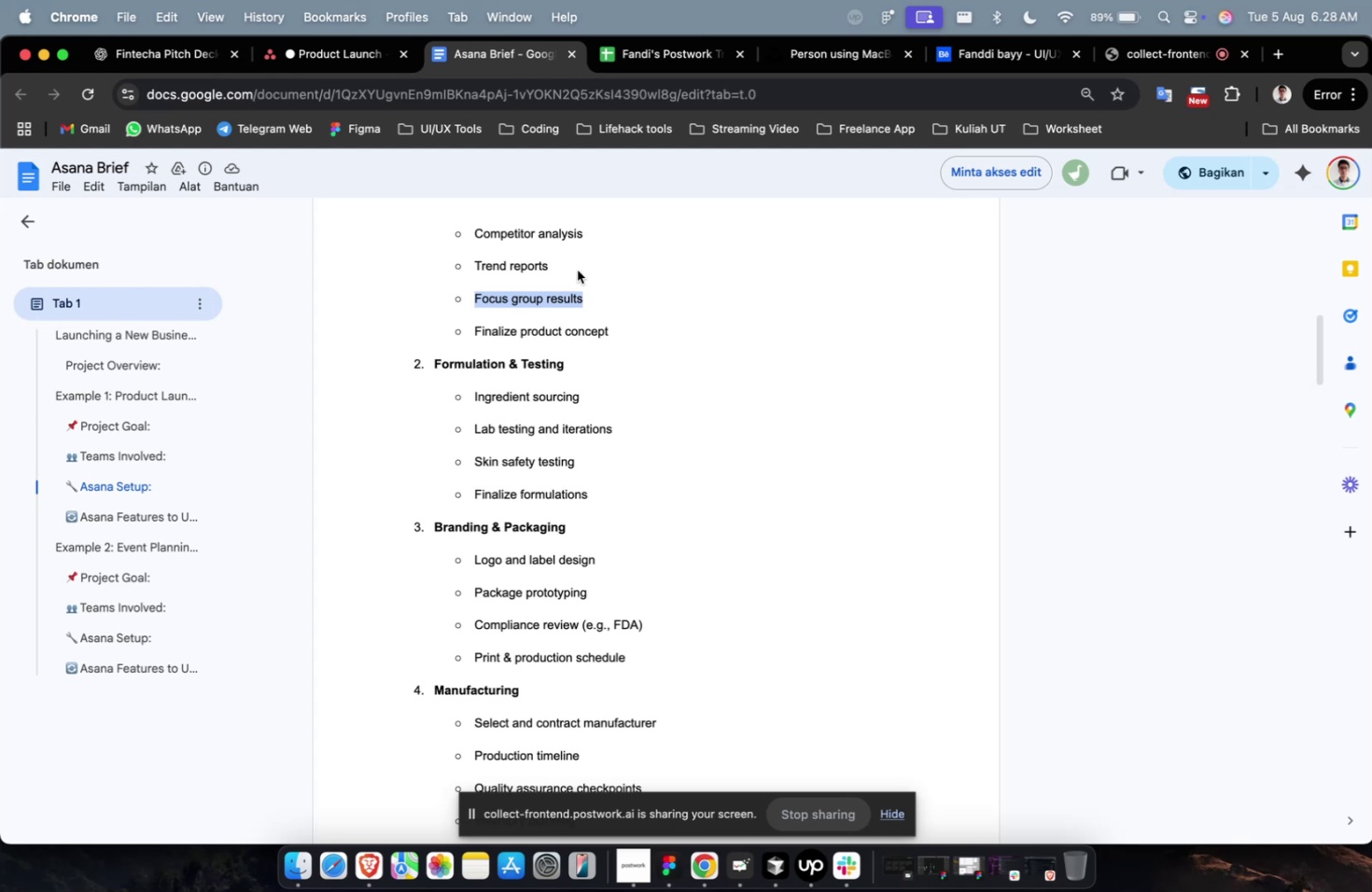 
left_click_drag(start_coordinate=[615, 331], to_coordinate=[474, 332])
 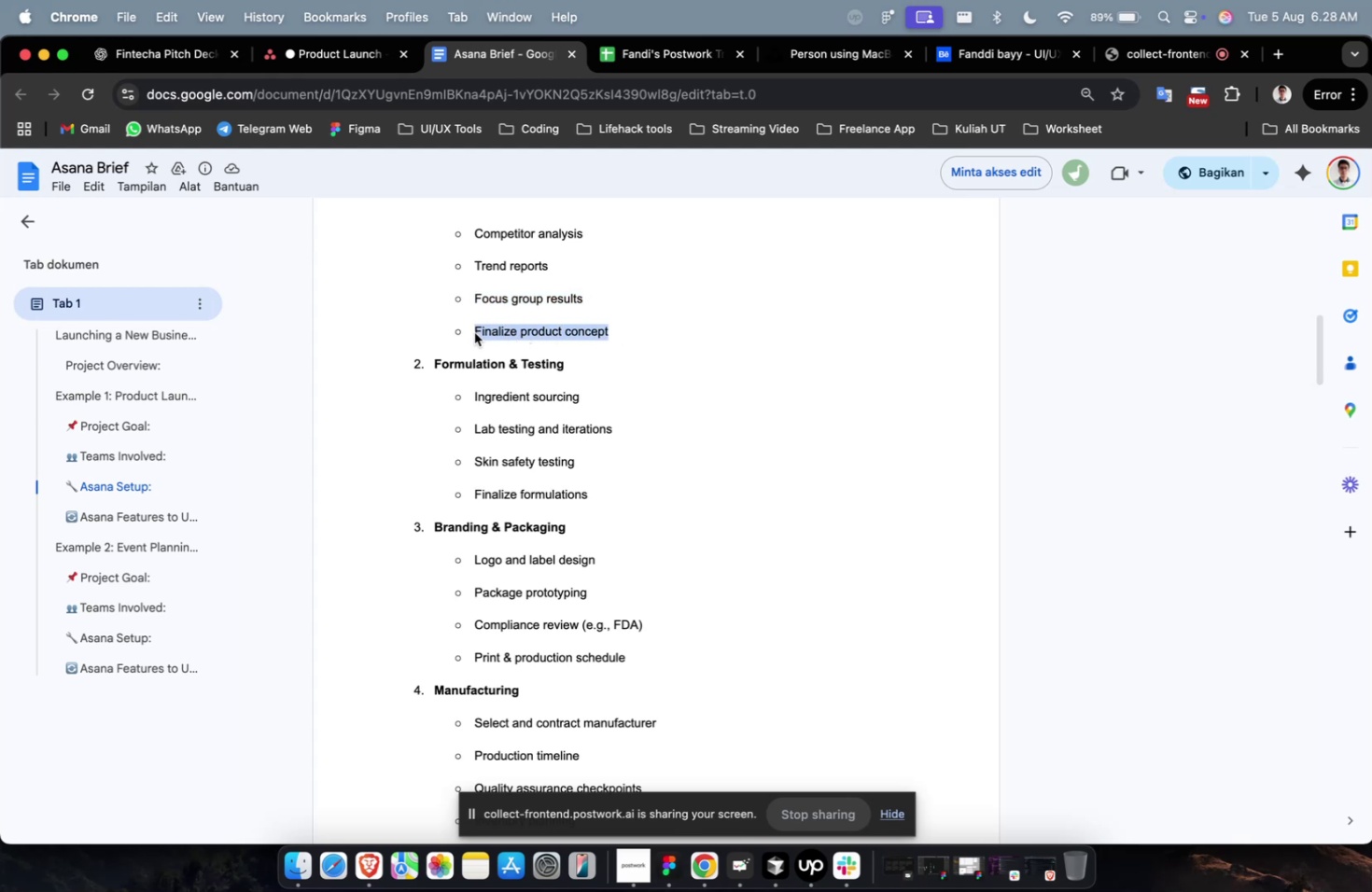 
key(Meta+C)
 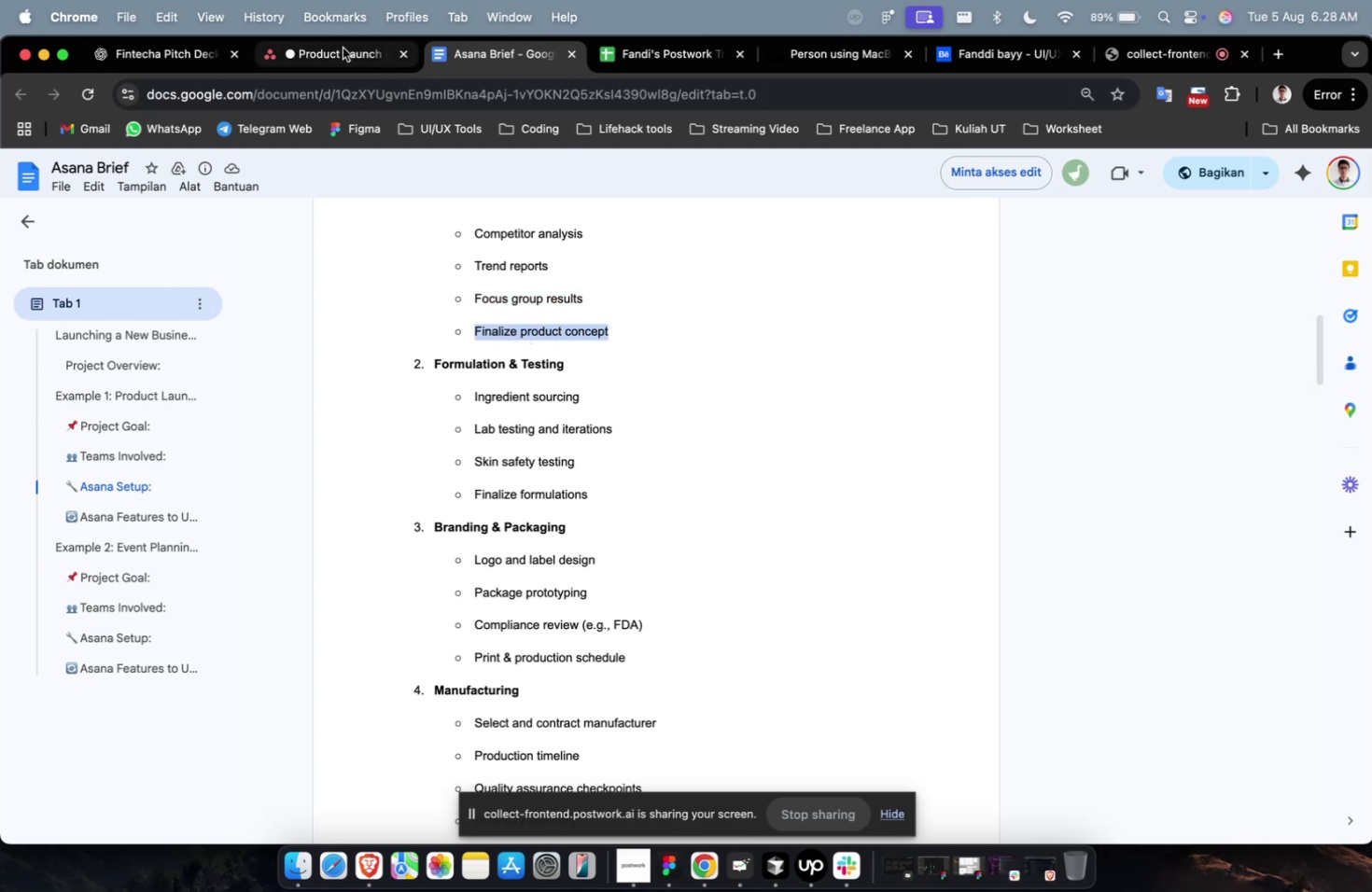 
left_click([342, 49])
 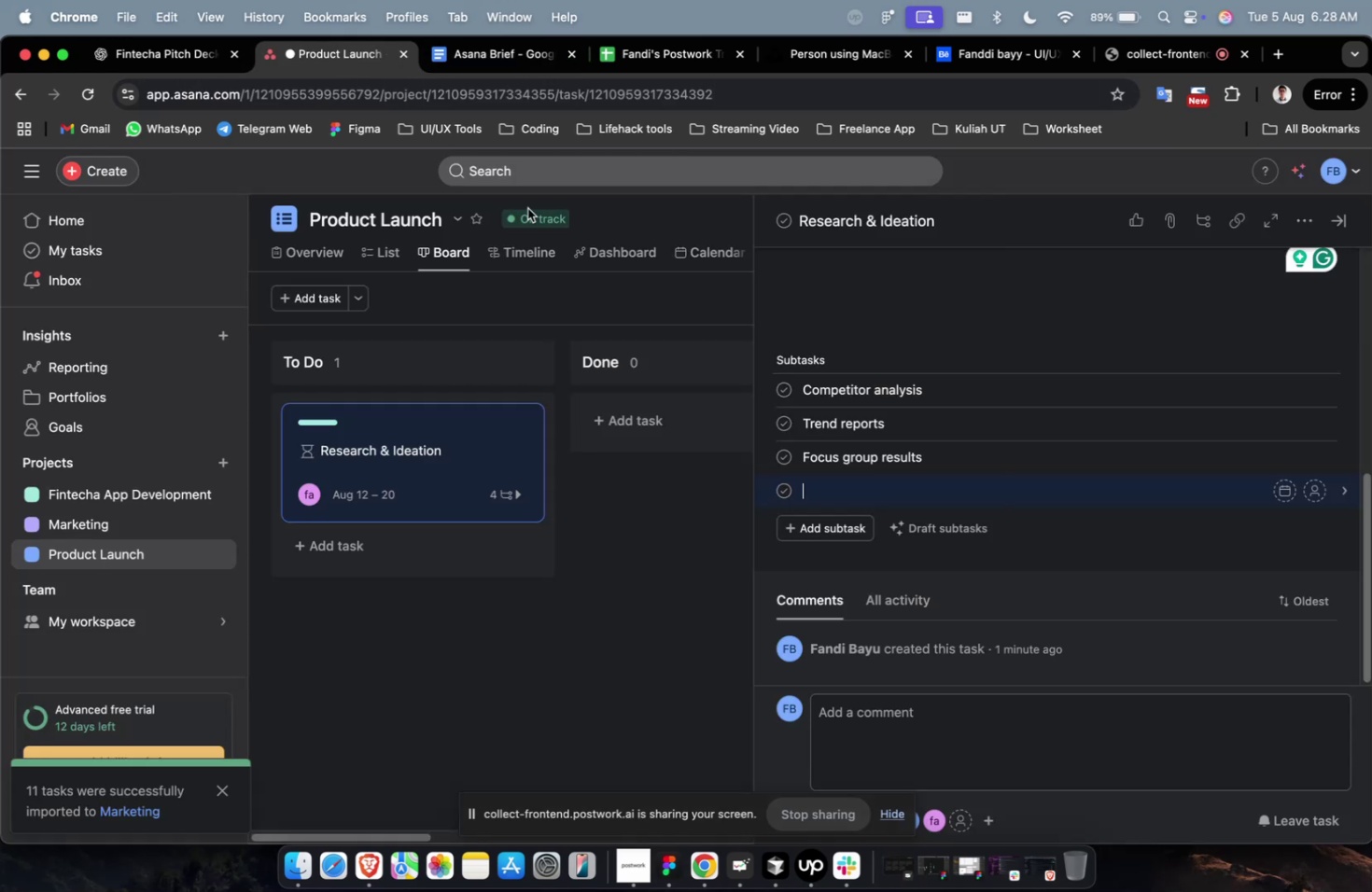 
key(Meta+V)
 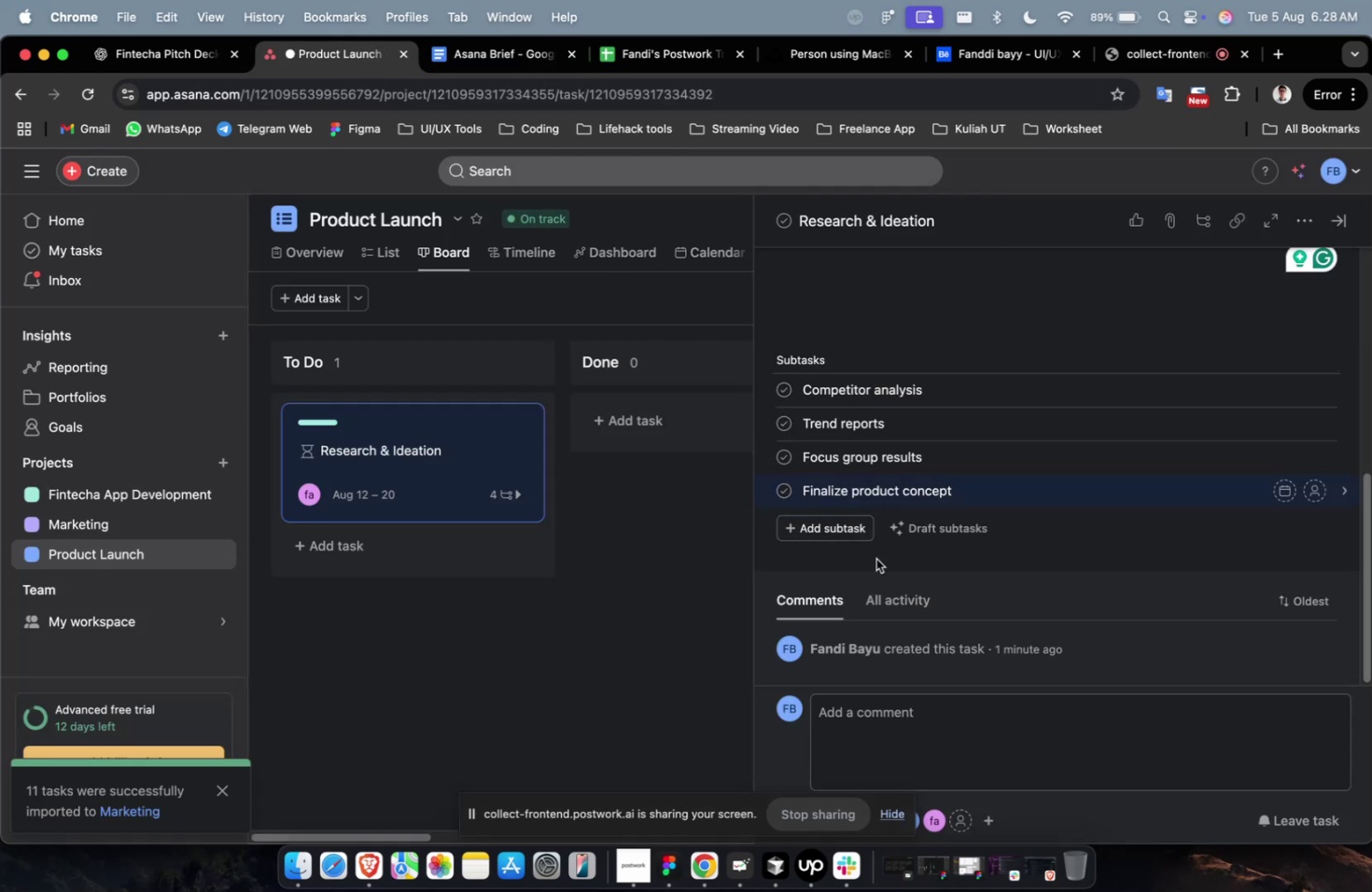 
scroll: coordinate [1028, 548], scroll_direction: up, amount: 13.0
 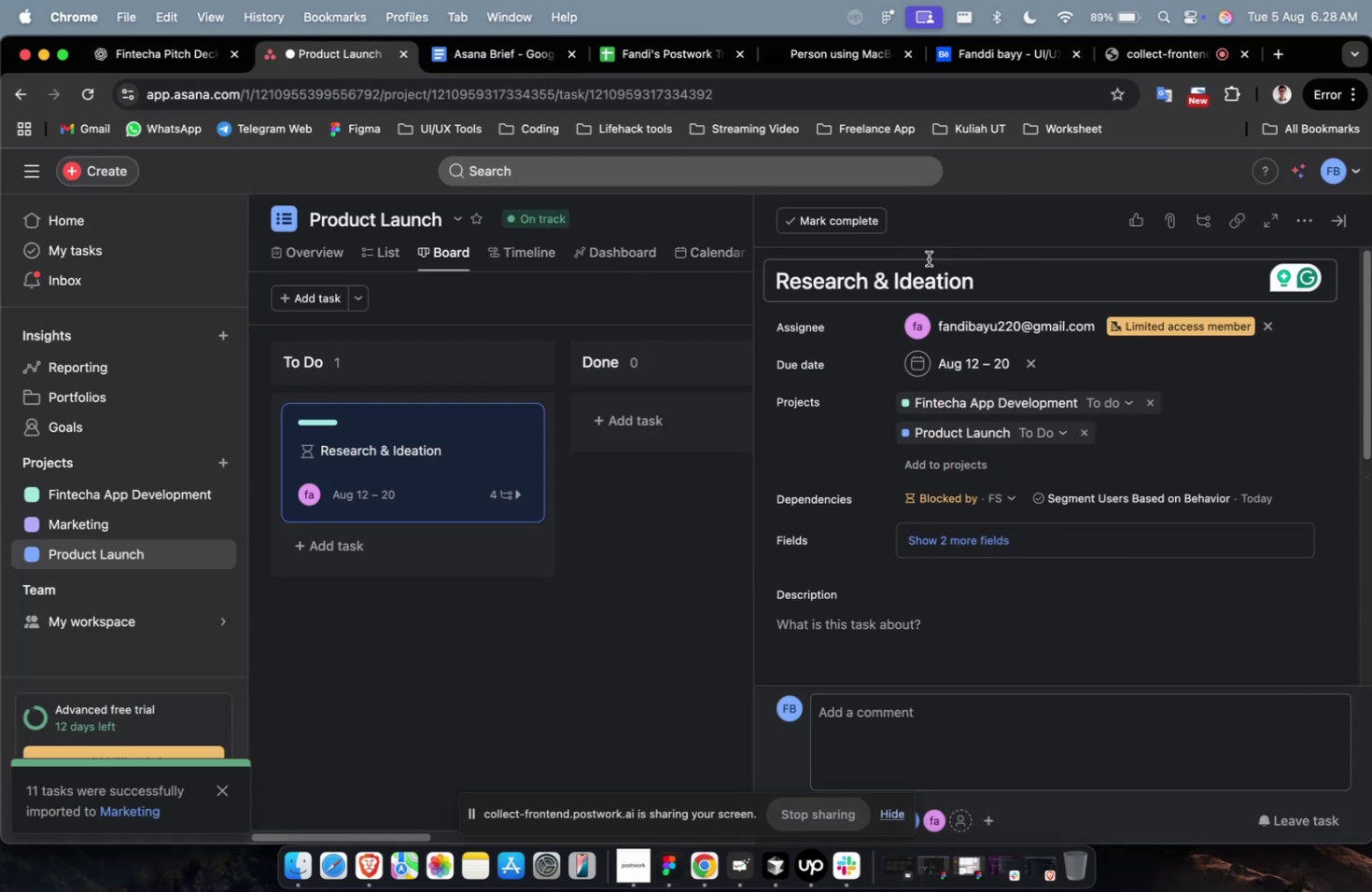 
left_click([924, 272])
 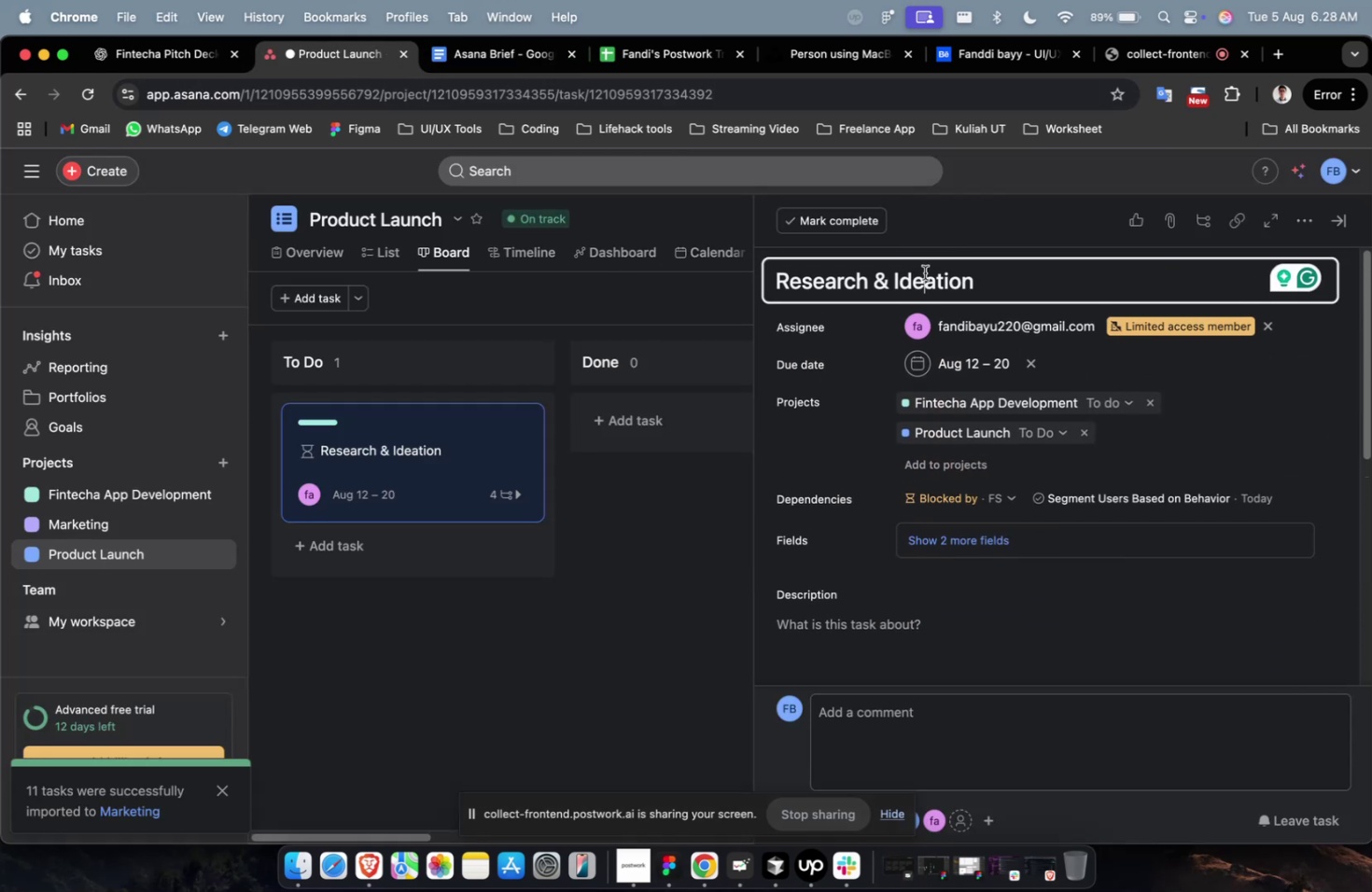 
key(Meta+A)
 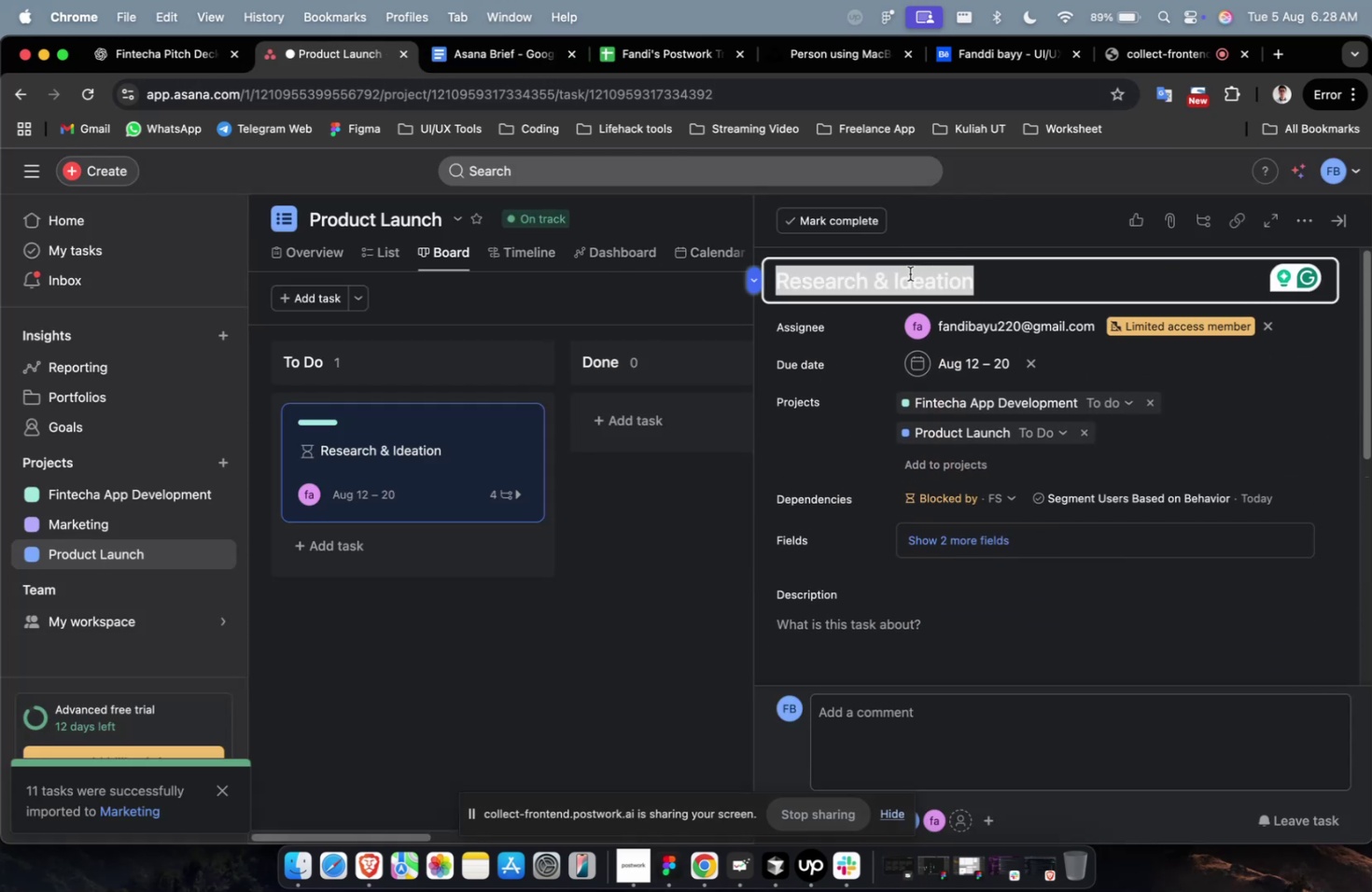 
key(Meta+C)
 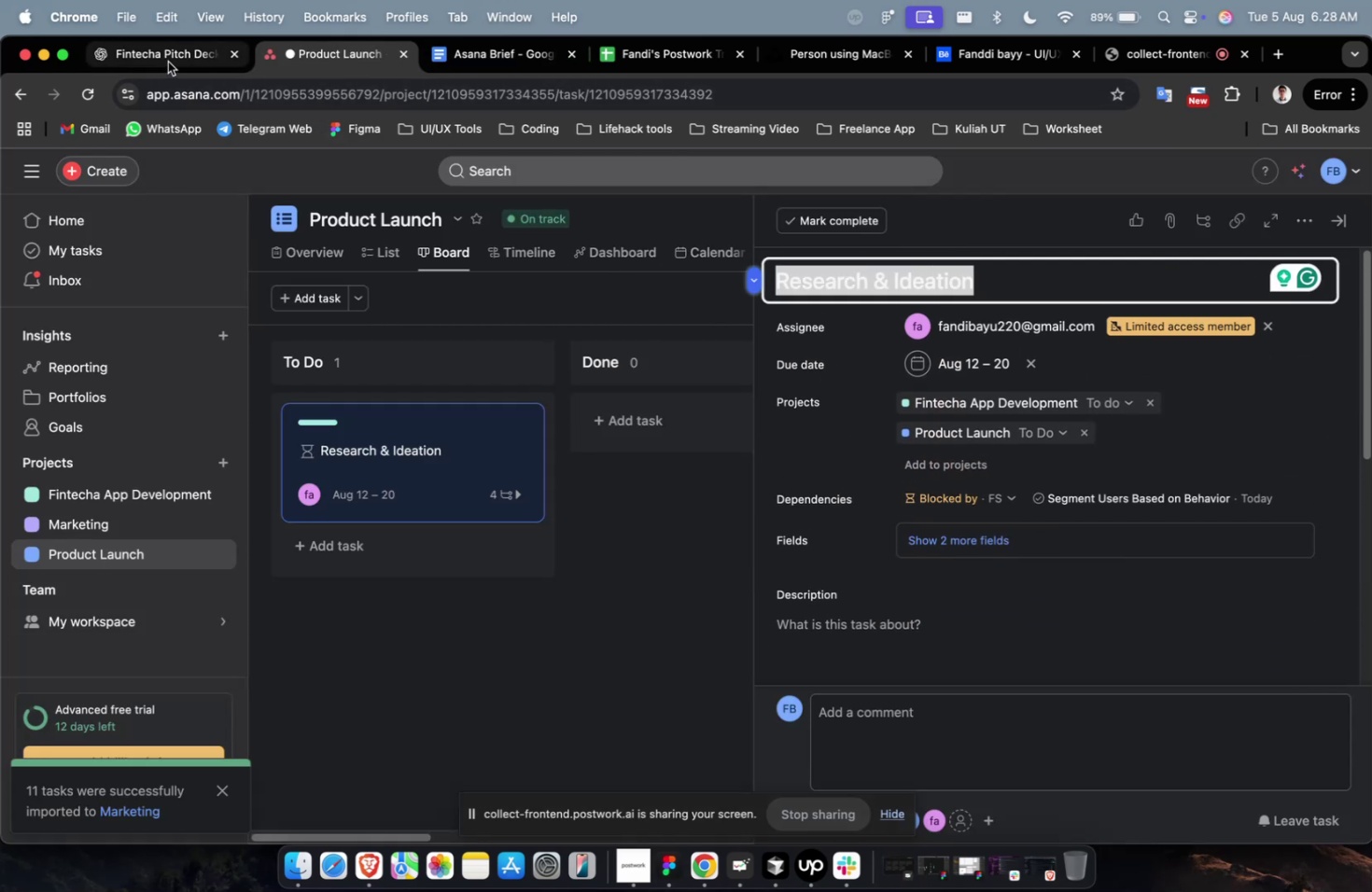 
left_click([168, 61])
 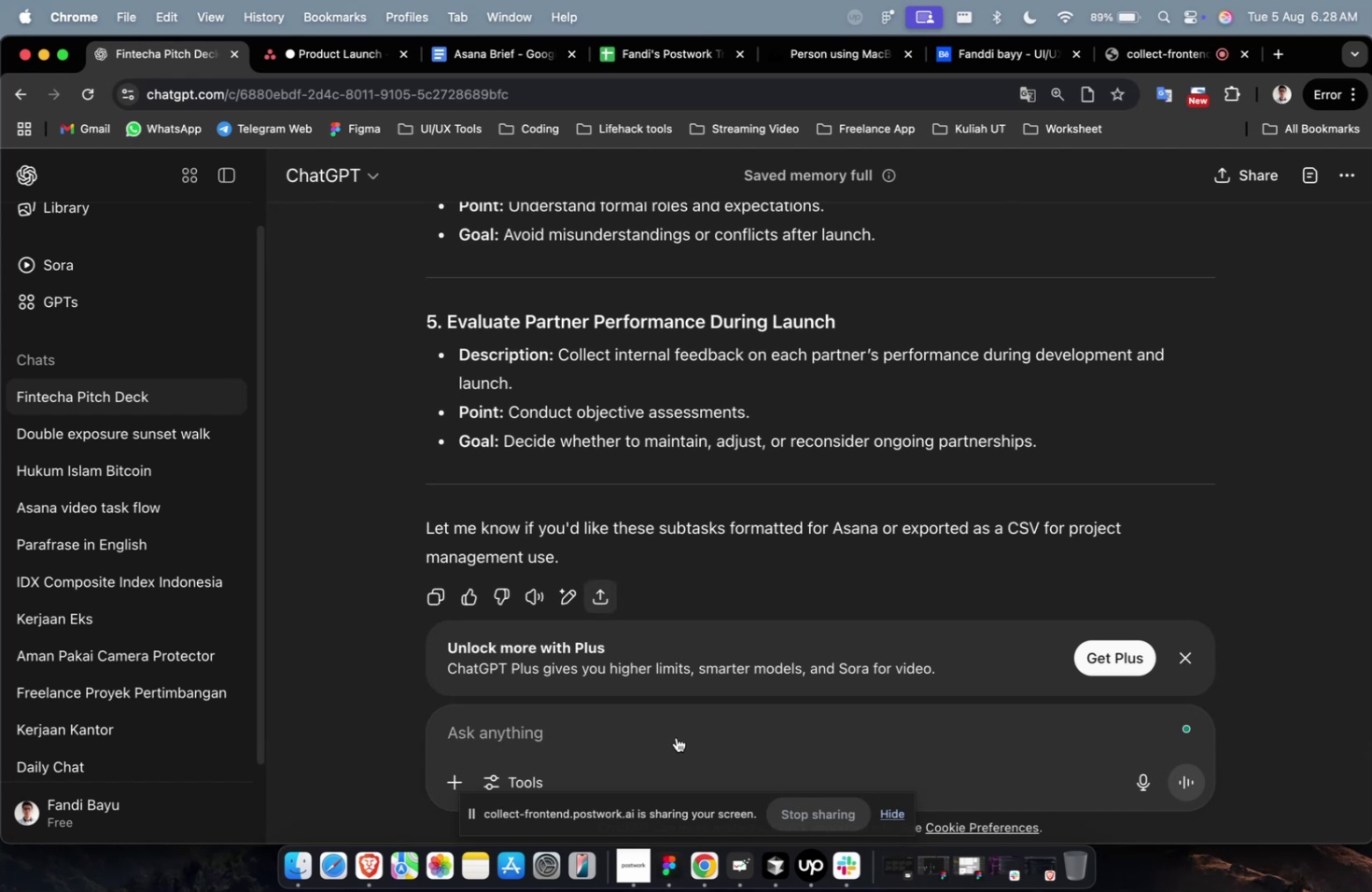 
double_click([676, 738])
 